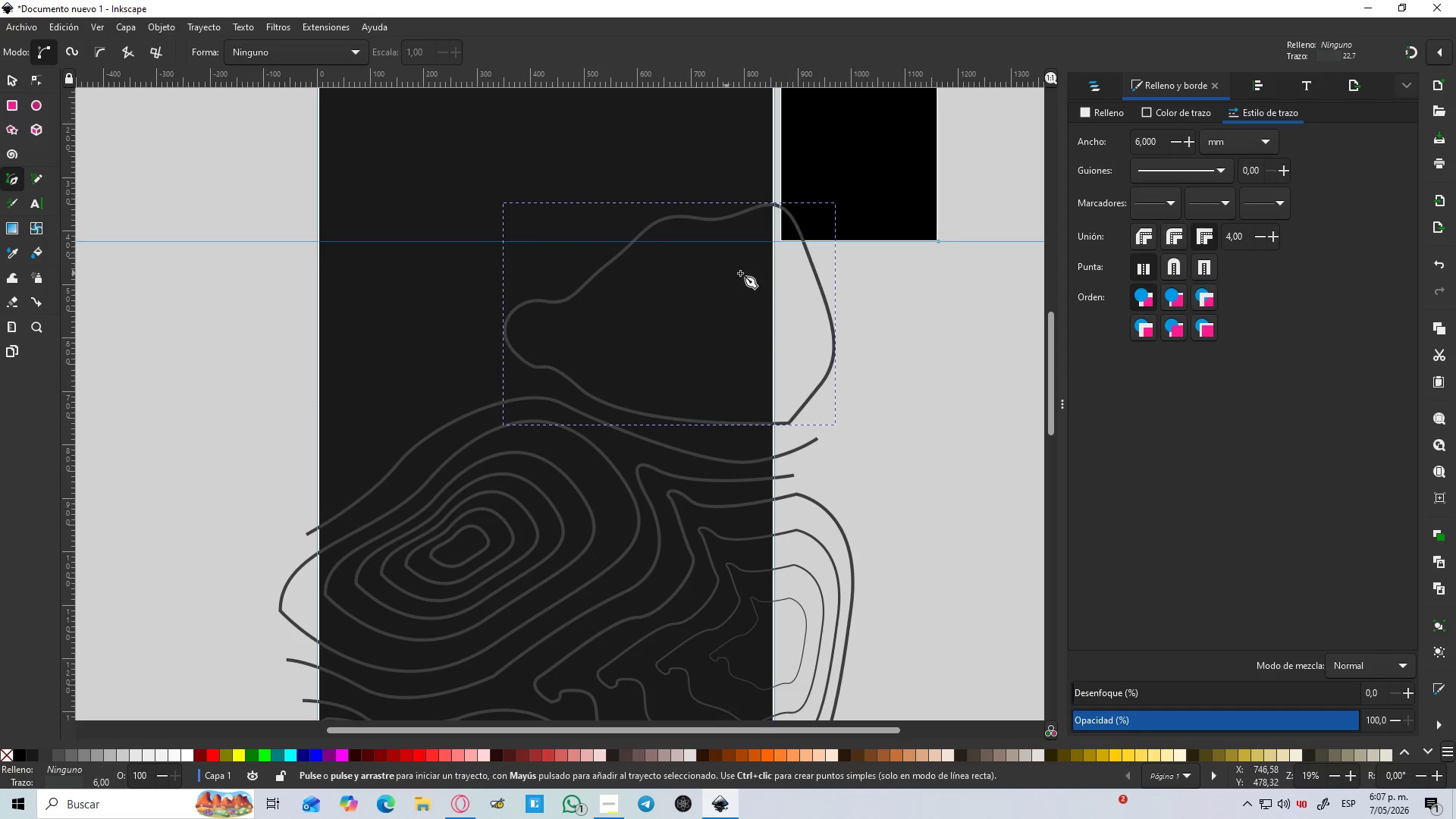 
key(S)
 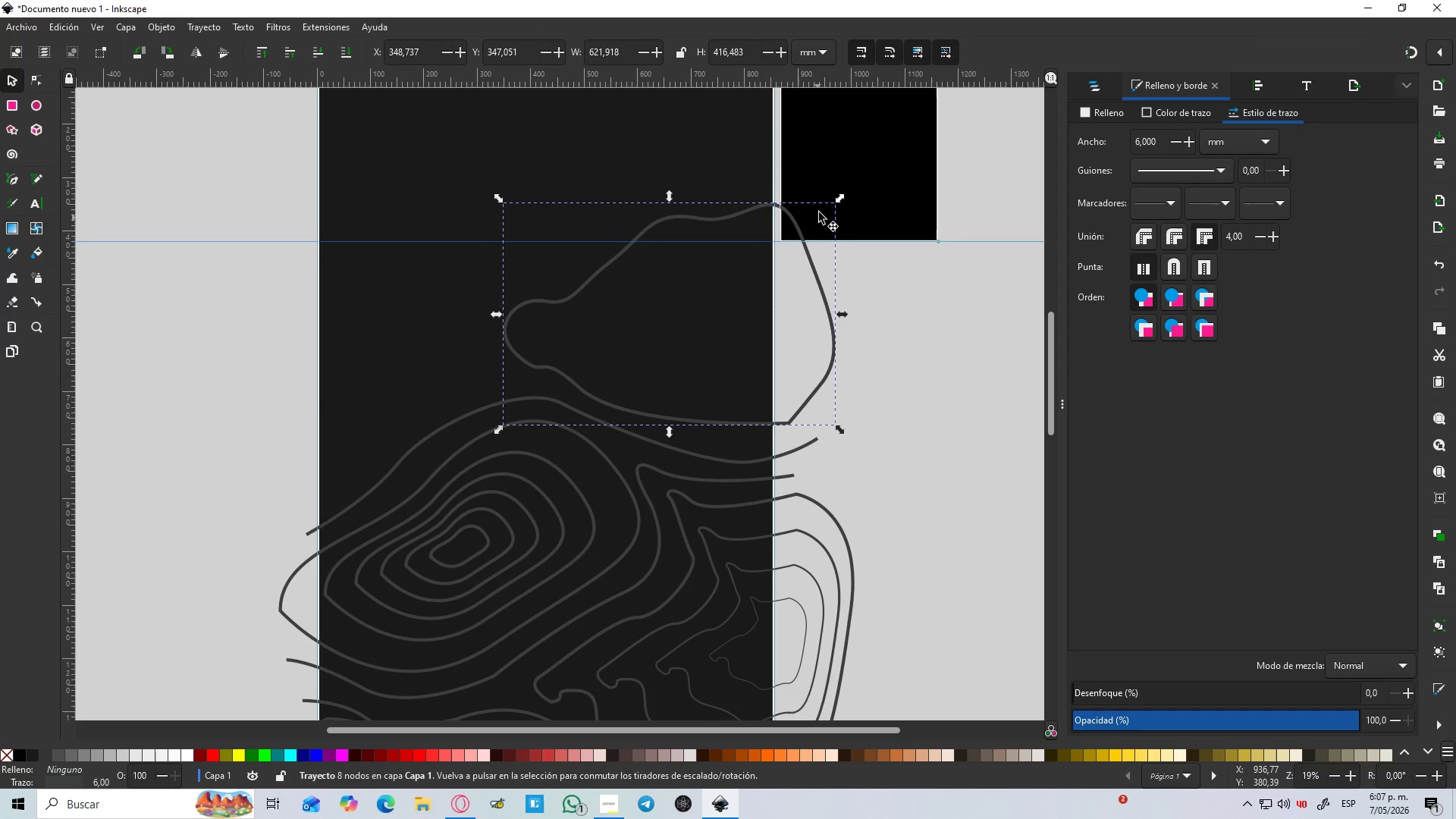 
hold_key(key=ControlLeft, duration=2.28)
hold_key(key=ShiftLeft, duration=1.52)
left_click_drag(start_coordinate=[836, 202], to_coordinate=[802, 224])
 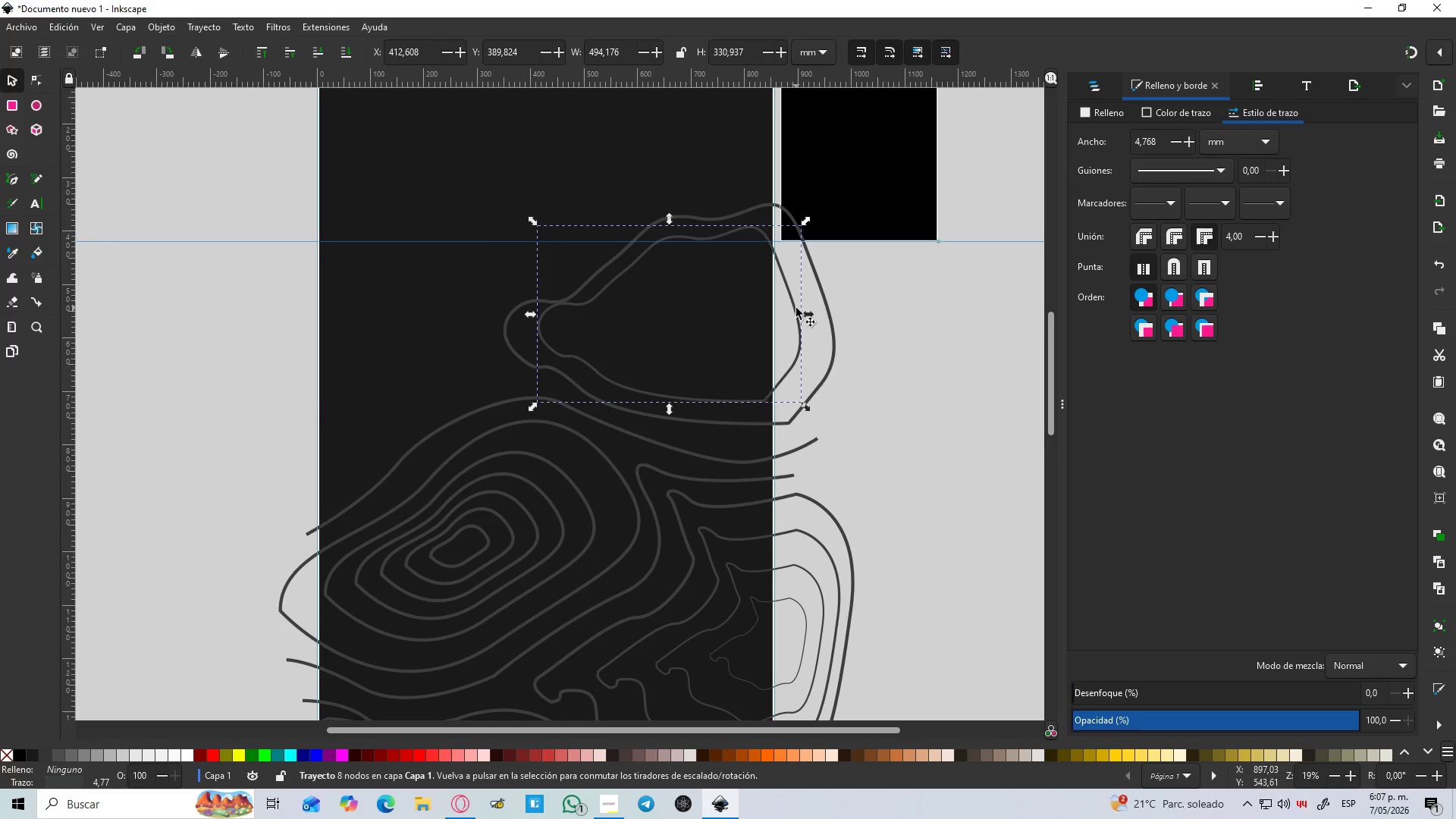 
hold_key(key=ShiftLeft, duration=0.34)
 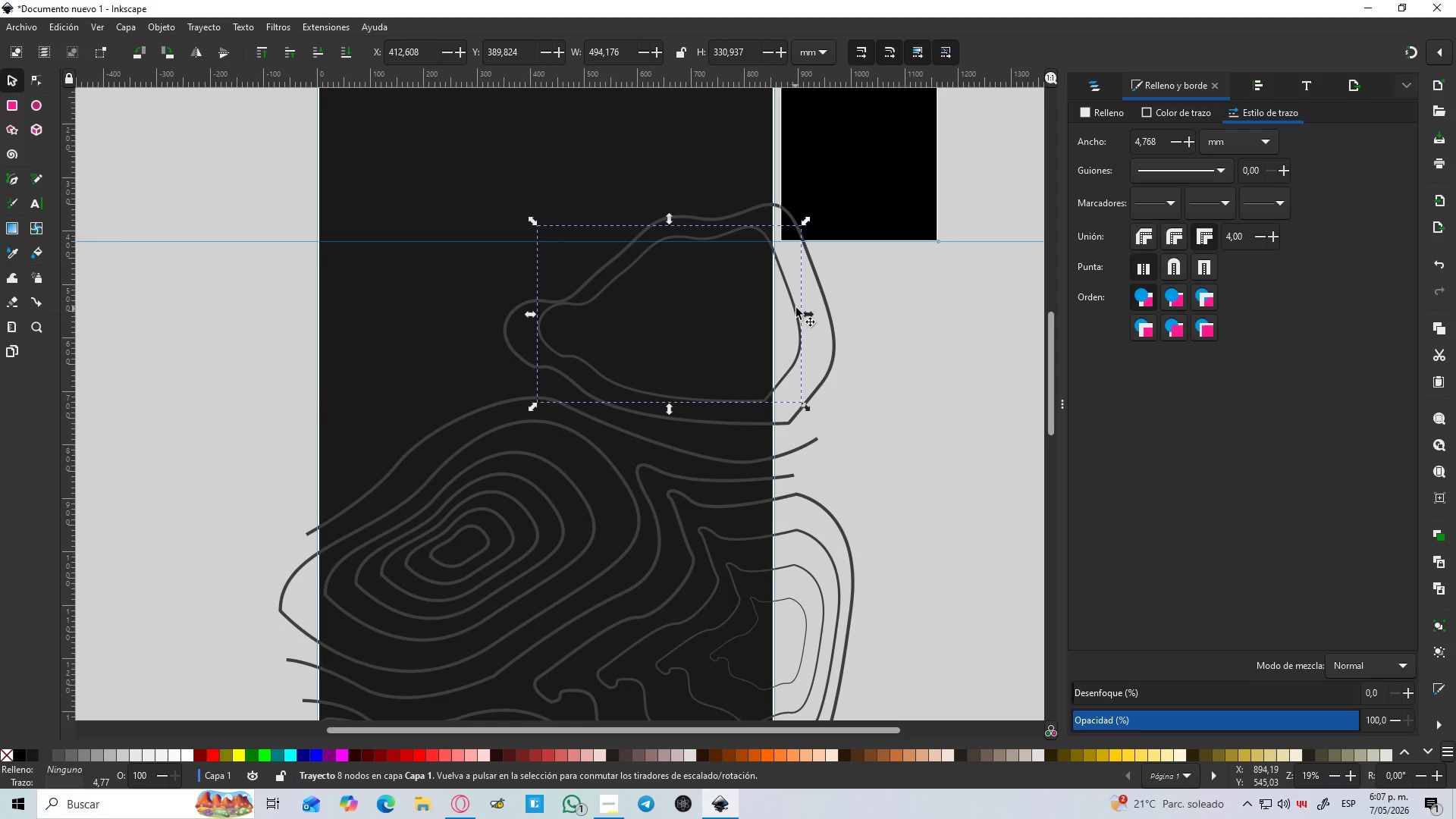 
left_click_drag(start_coordinate=[796, 308], to_coordinate=[793, 315])
 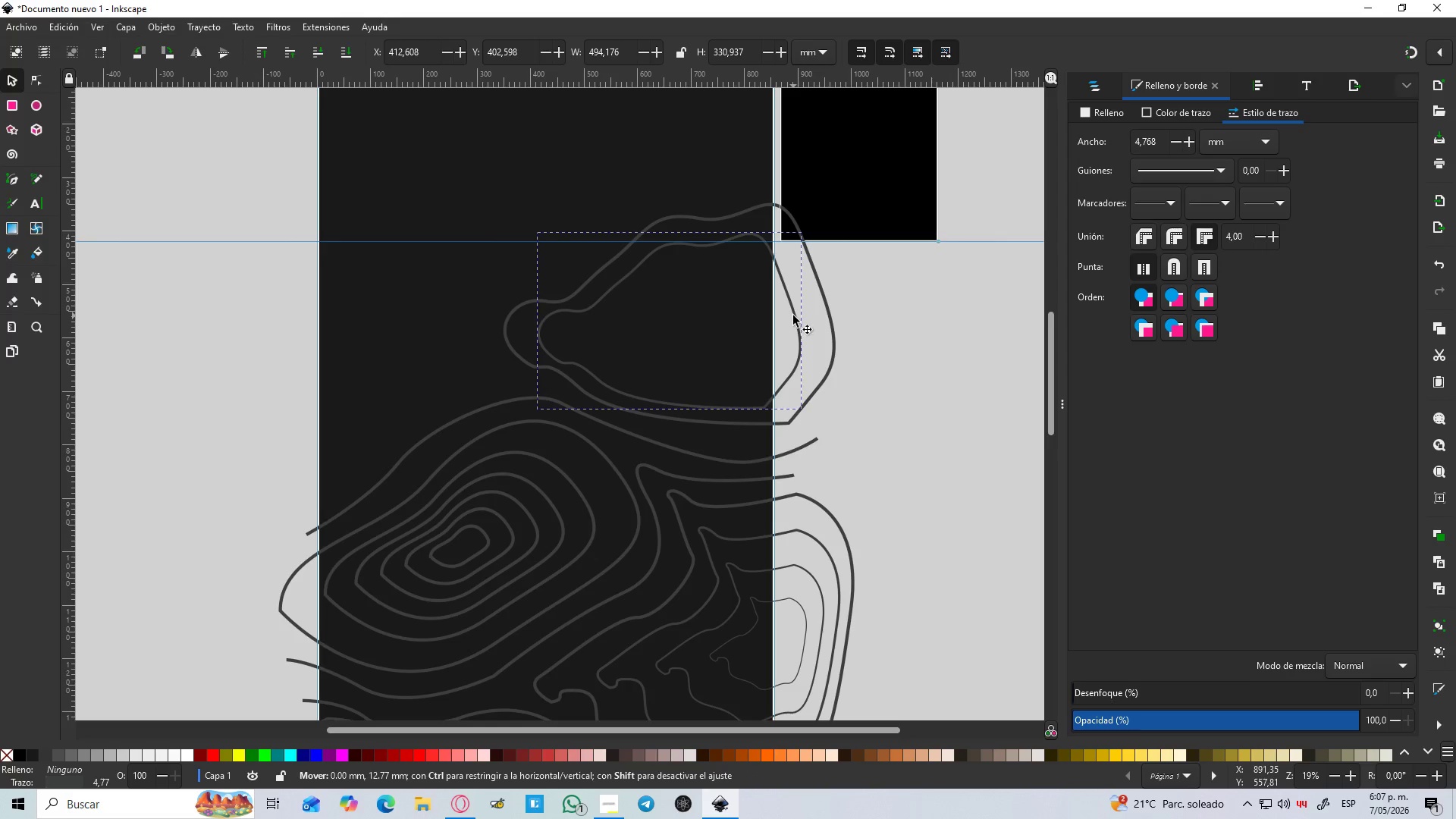 
key(Control+D)
 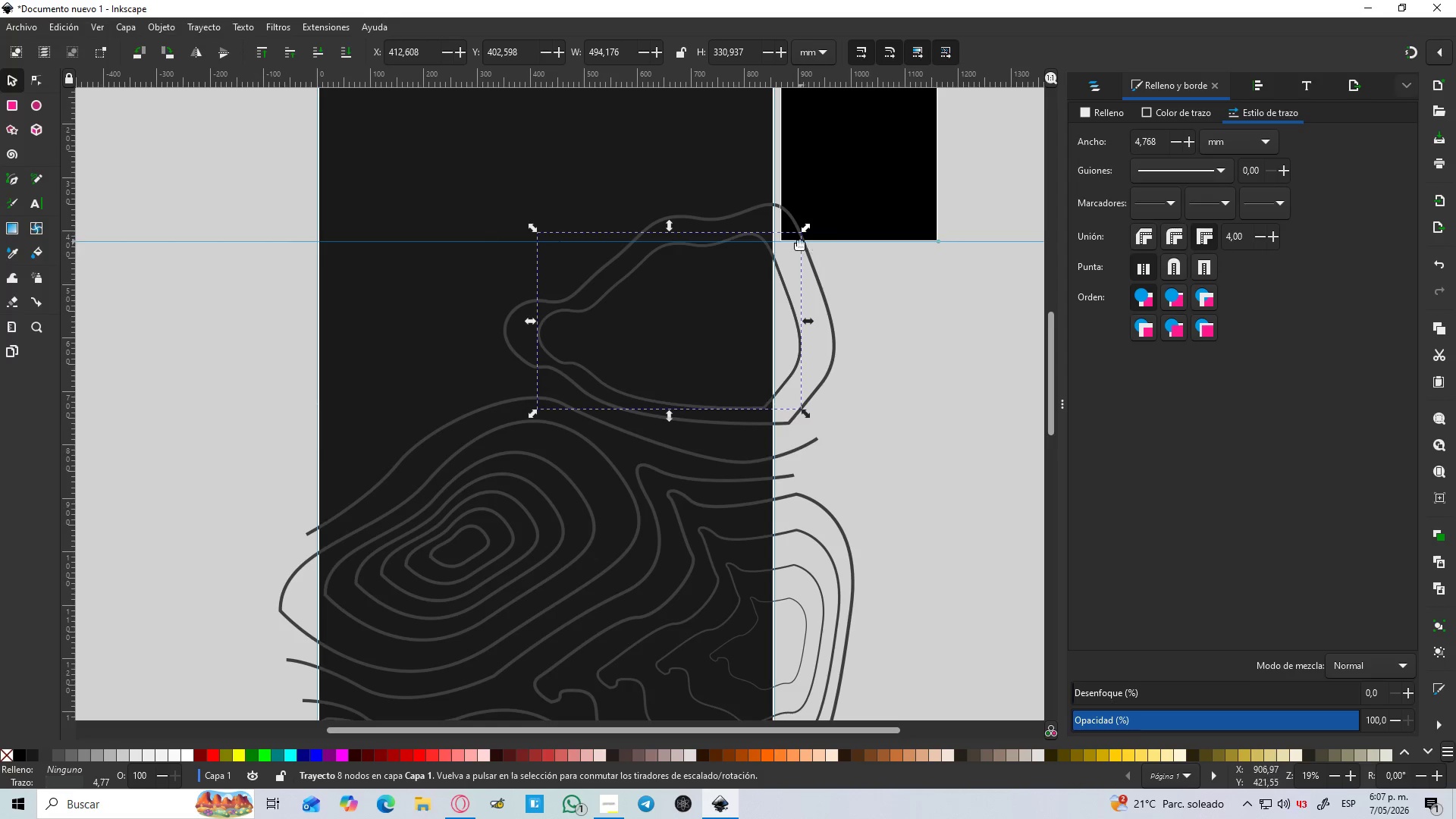 
hold_key(key=ShiftLeft, duration=1.05)
left_click_drag(start_coordinate=[805, 234], to_coordinate=[777, 265])
 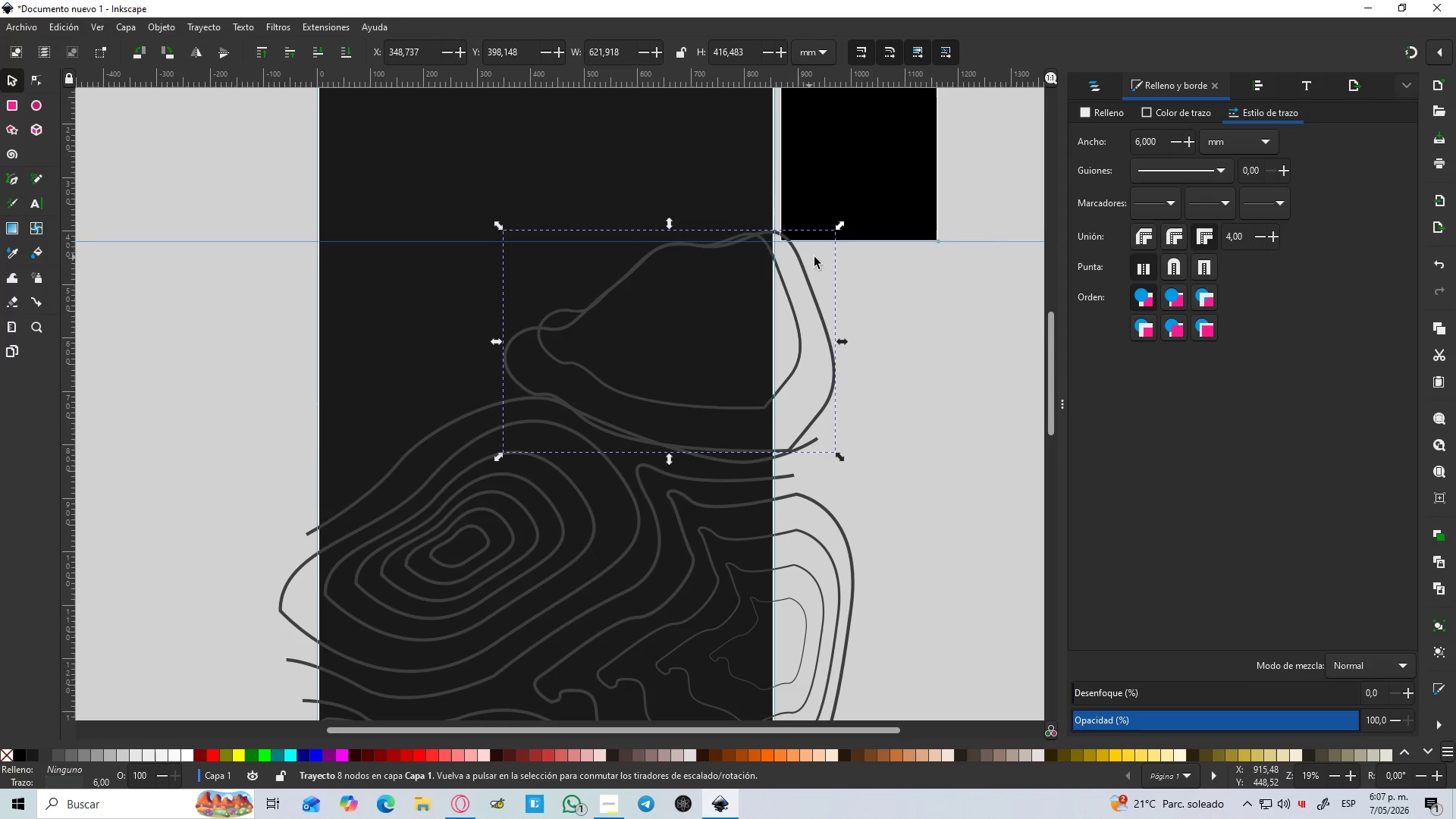 
key(Control+Z)
 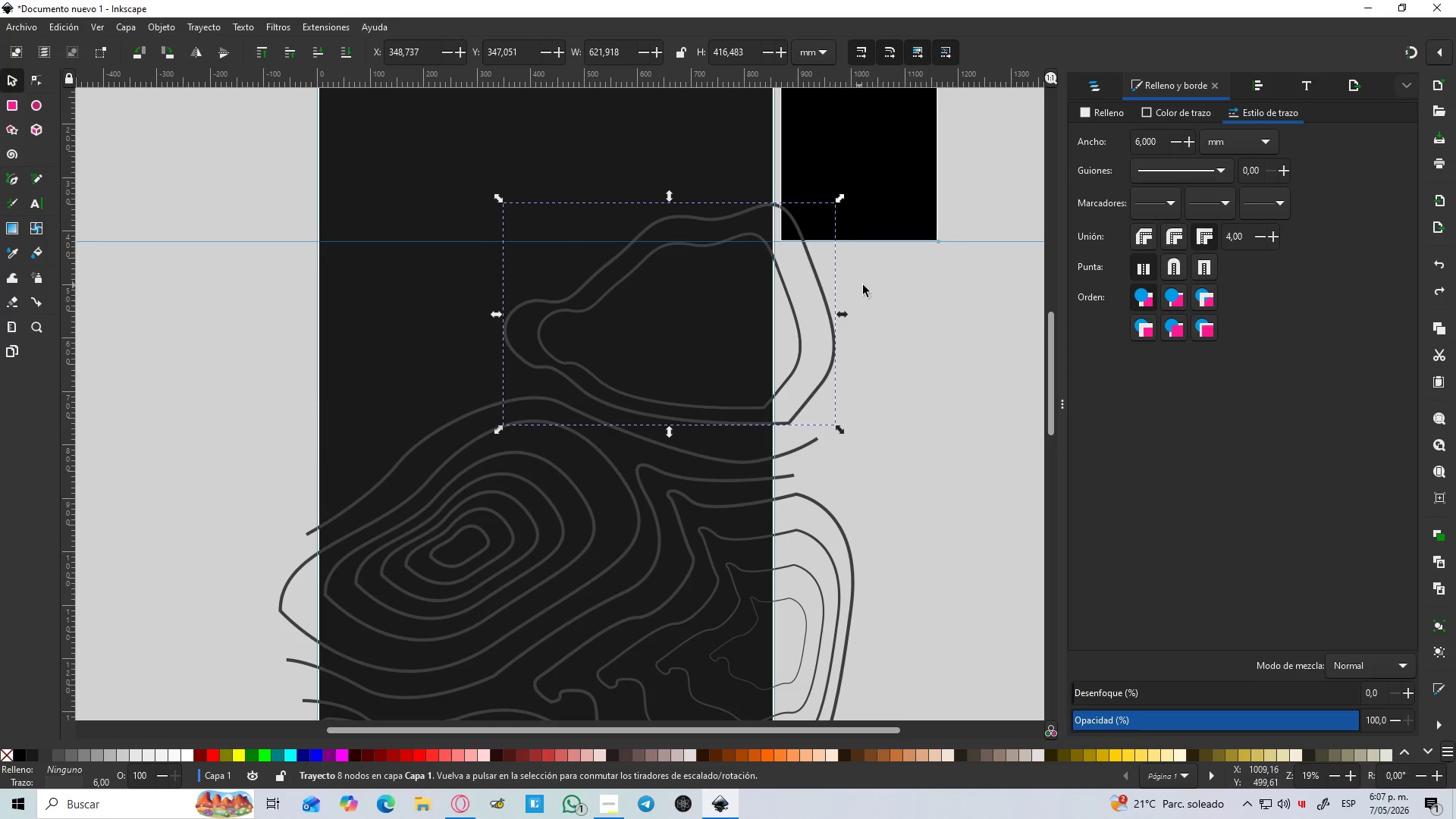 
left_click([863, 285])
 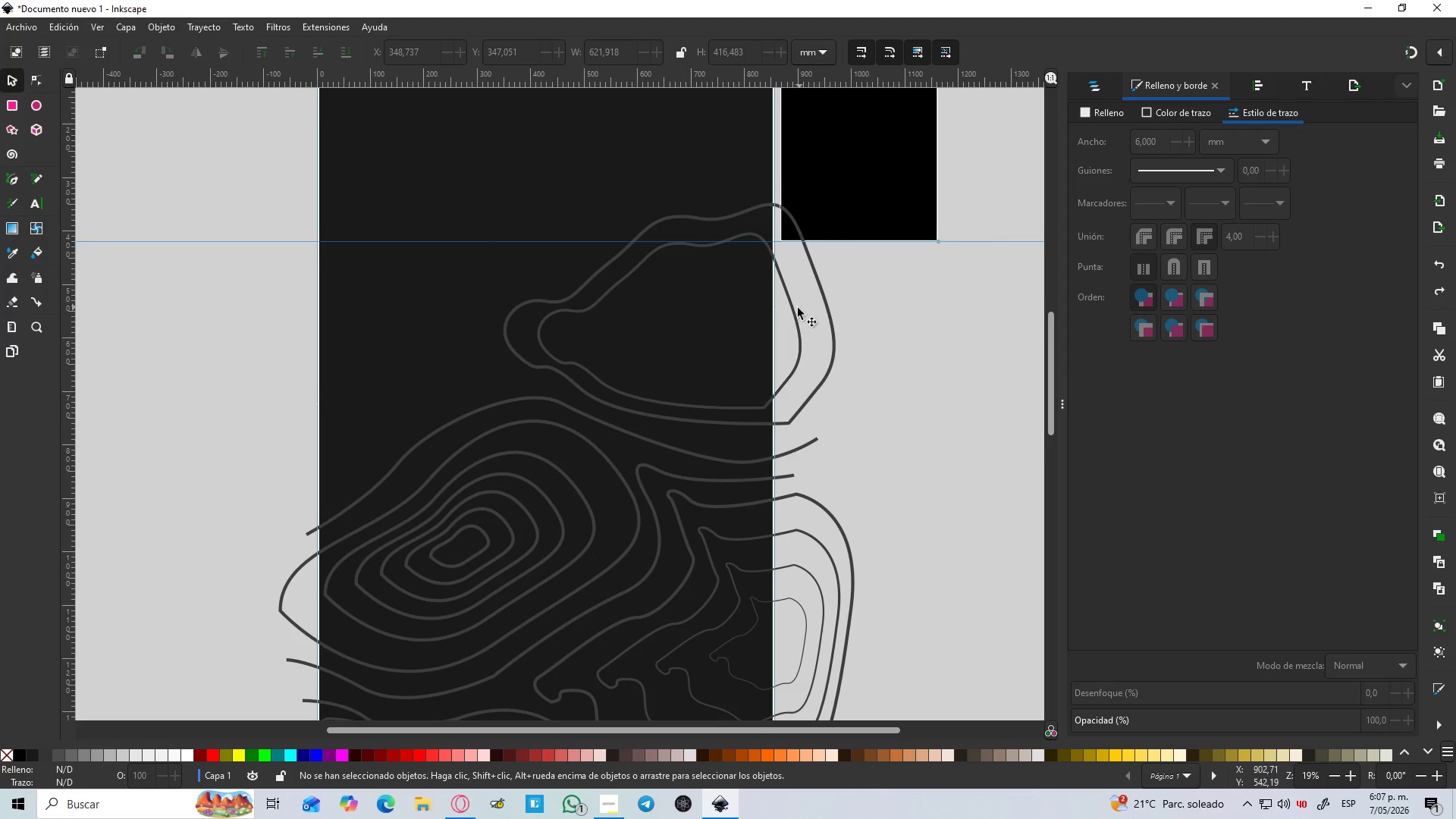 
left_click([792, 313])
 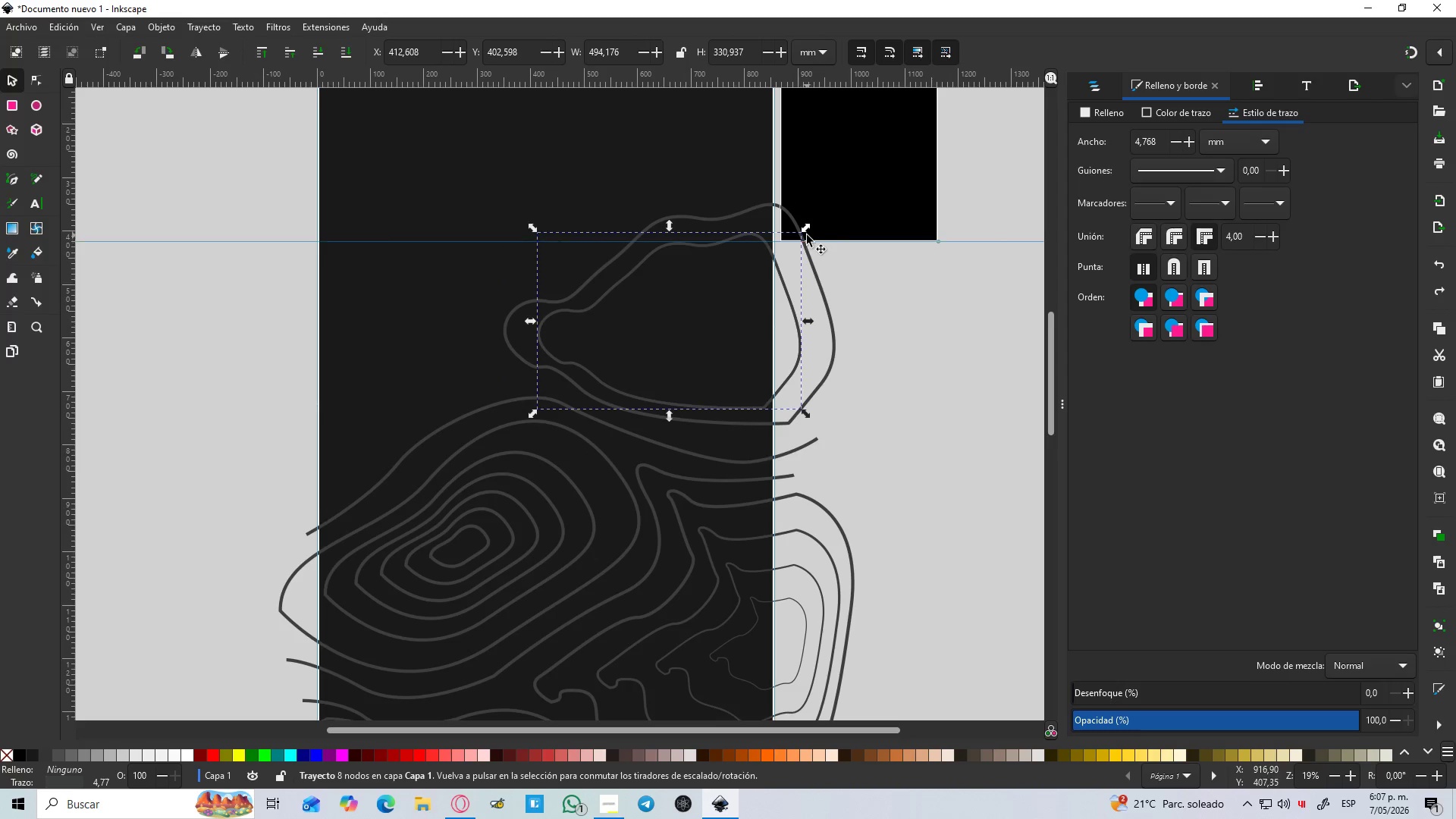 
left_click_drag(start_coordinate=[807, 231], to_coordinate=[778, 262])
 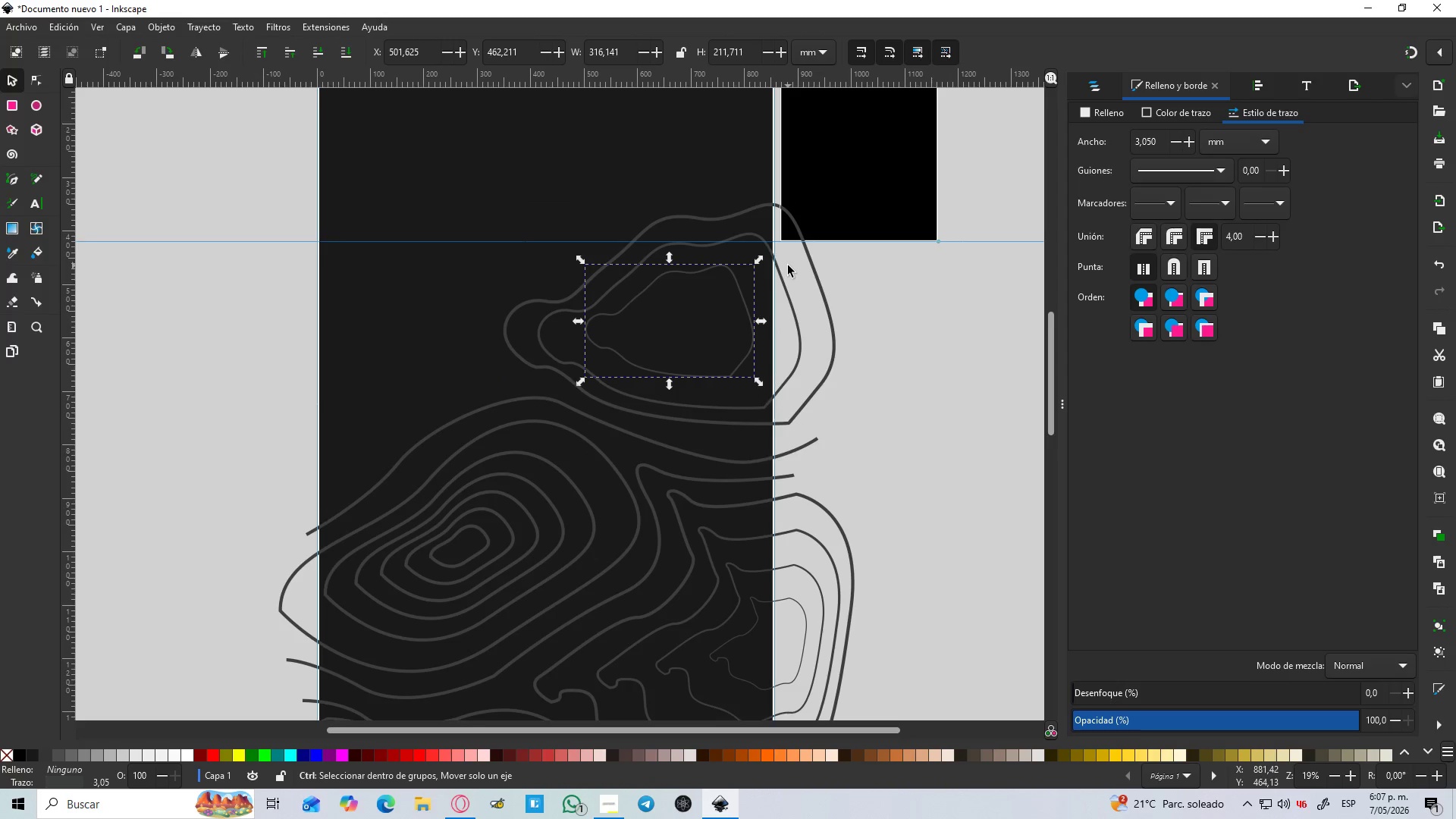 
hold_key(key=ControlLeft, duration=2.17)
 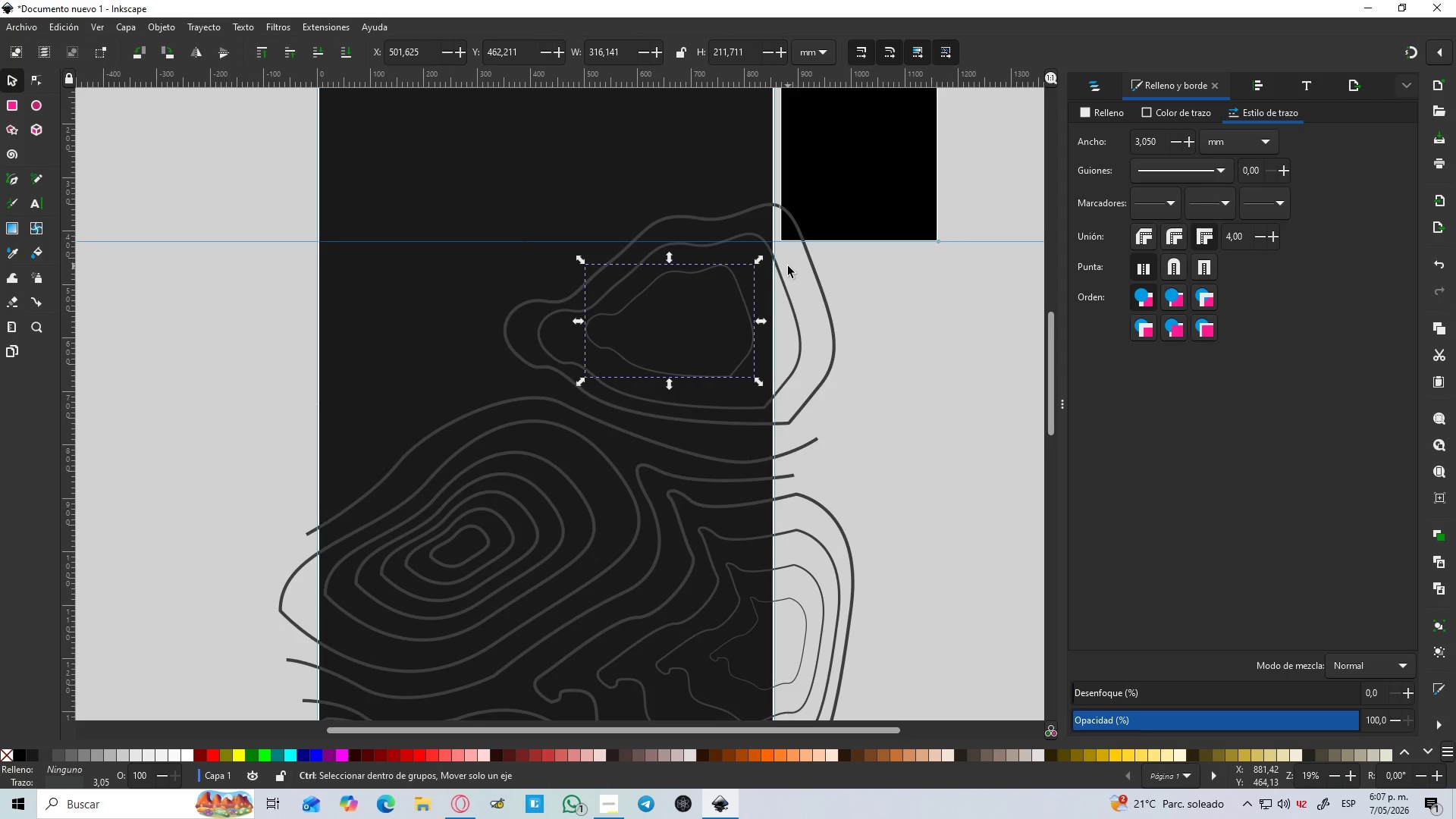 
hold_key(key=ShiftLeft, duration=1.5)
 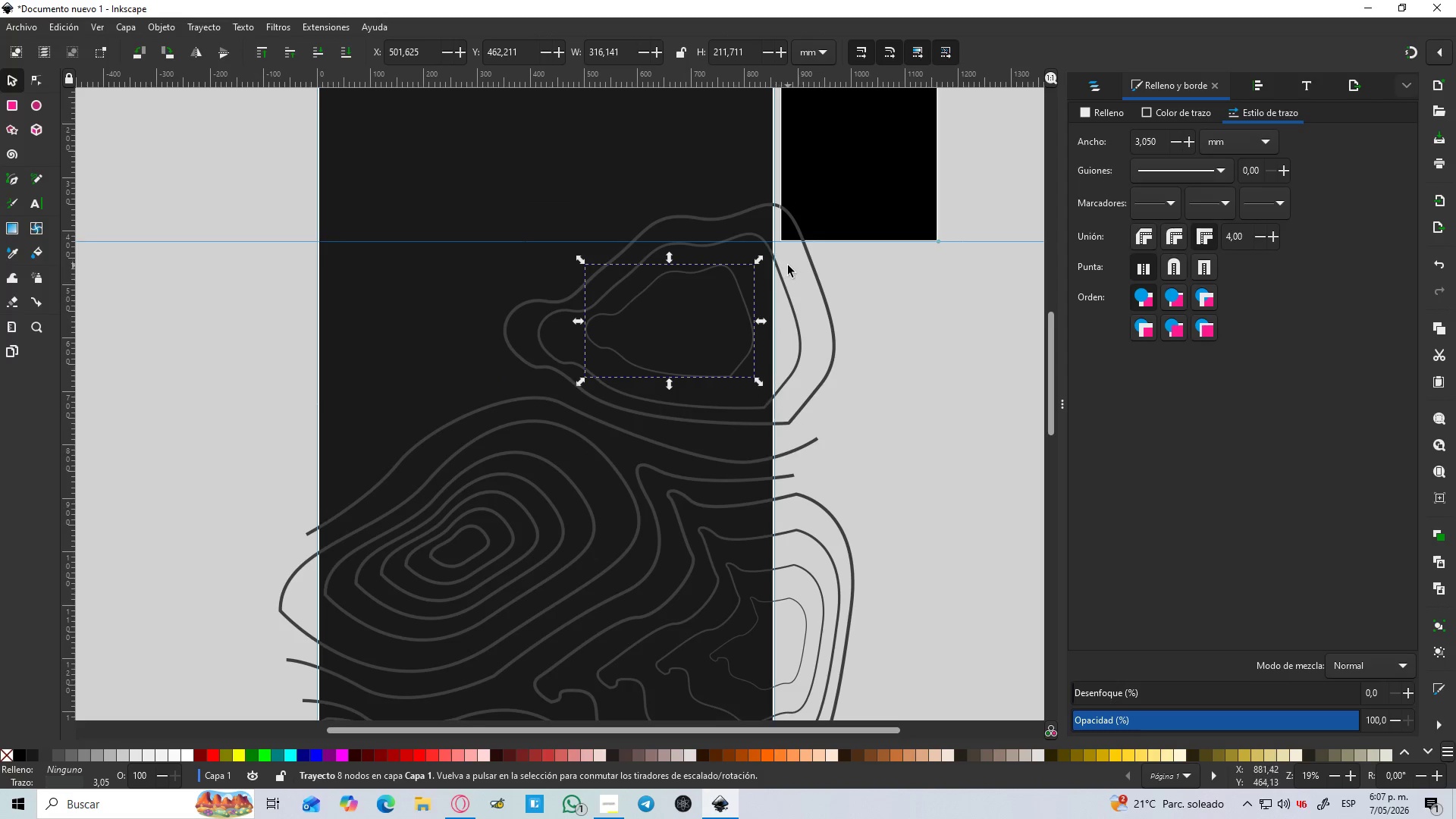 
key(Control+Shift+ShiftLeft)
 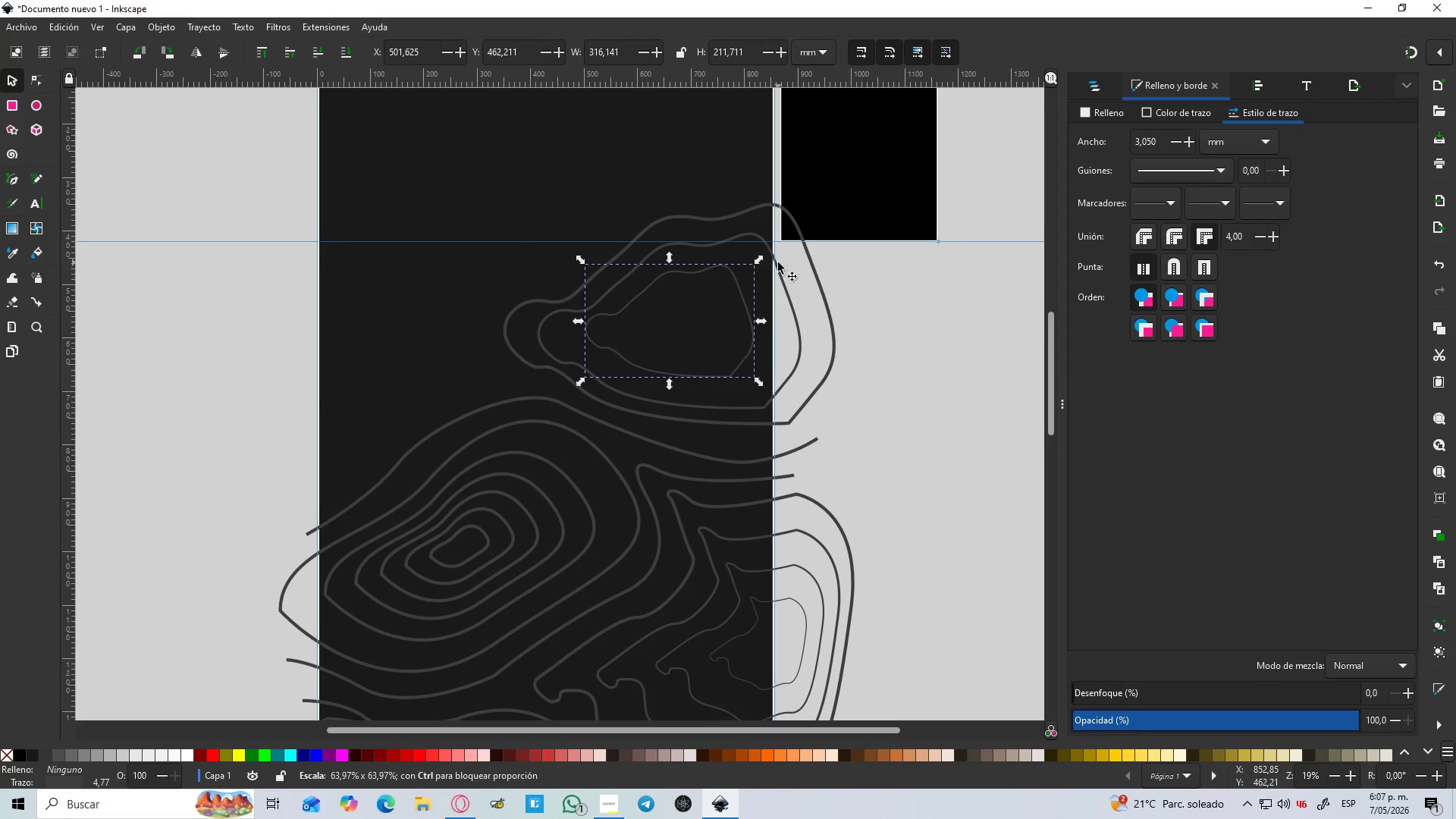 
key(Control+Shift+ShiftLeft)
 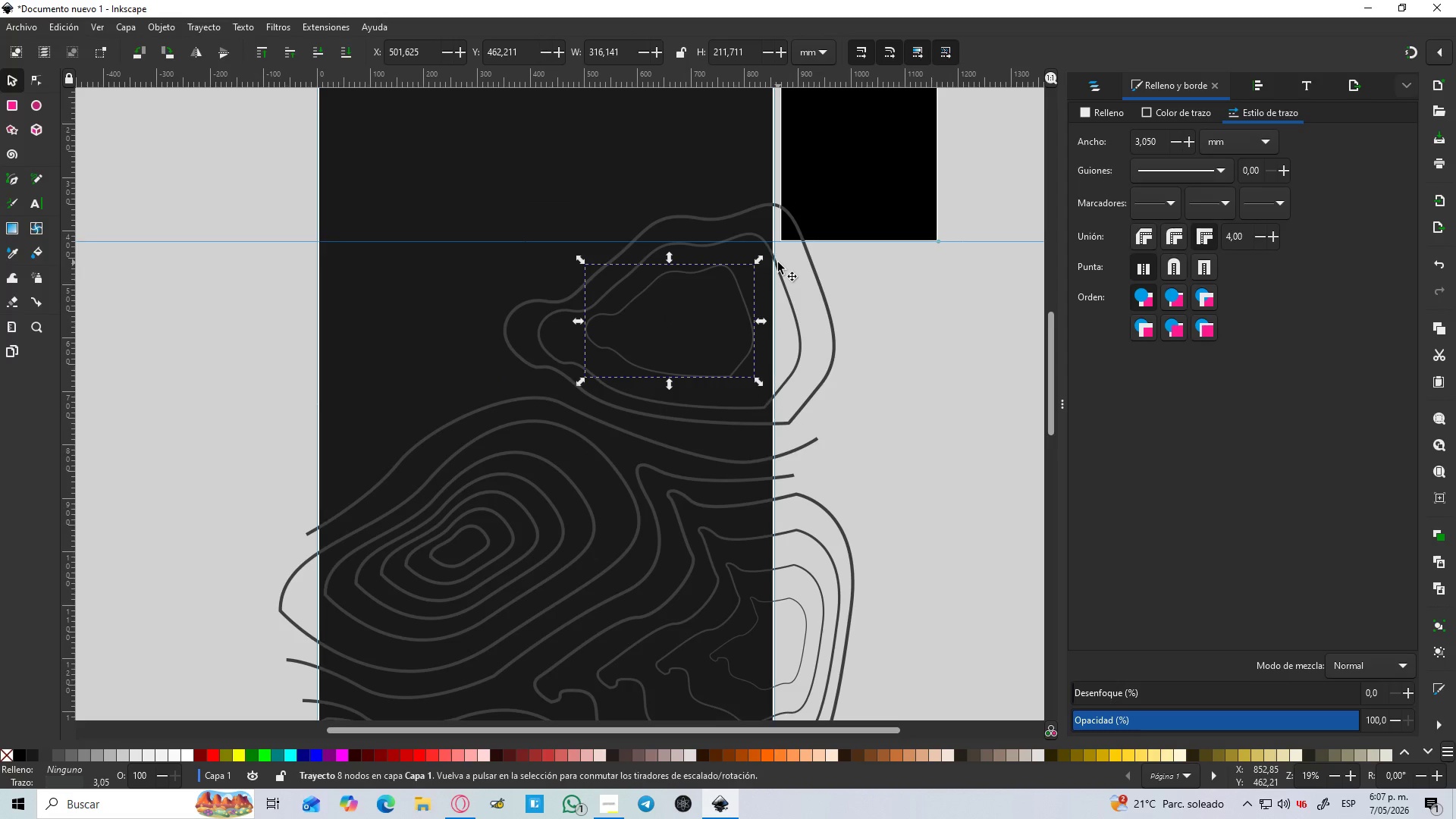 
key(Control+Shift+ShiftLeft)
 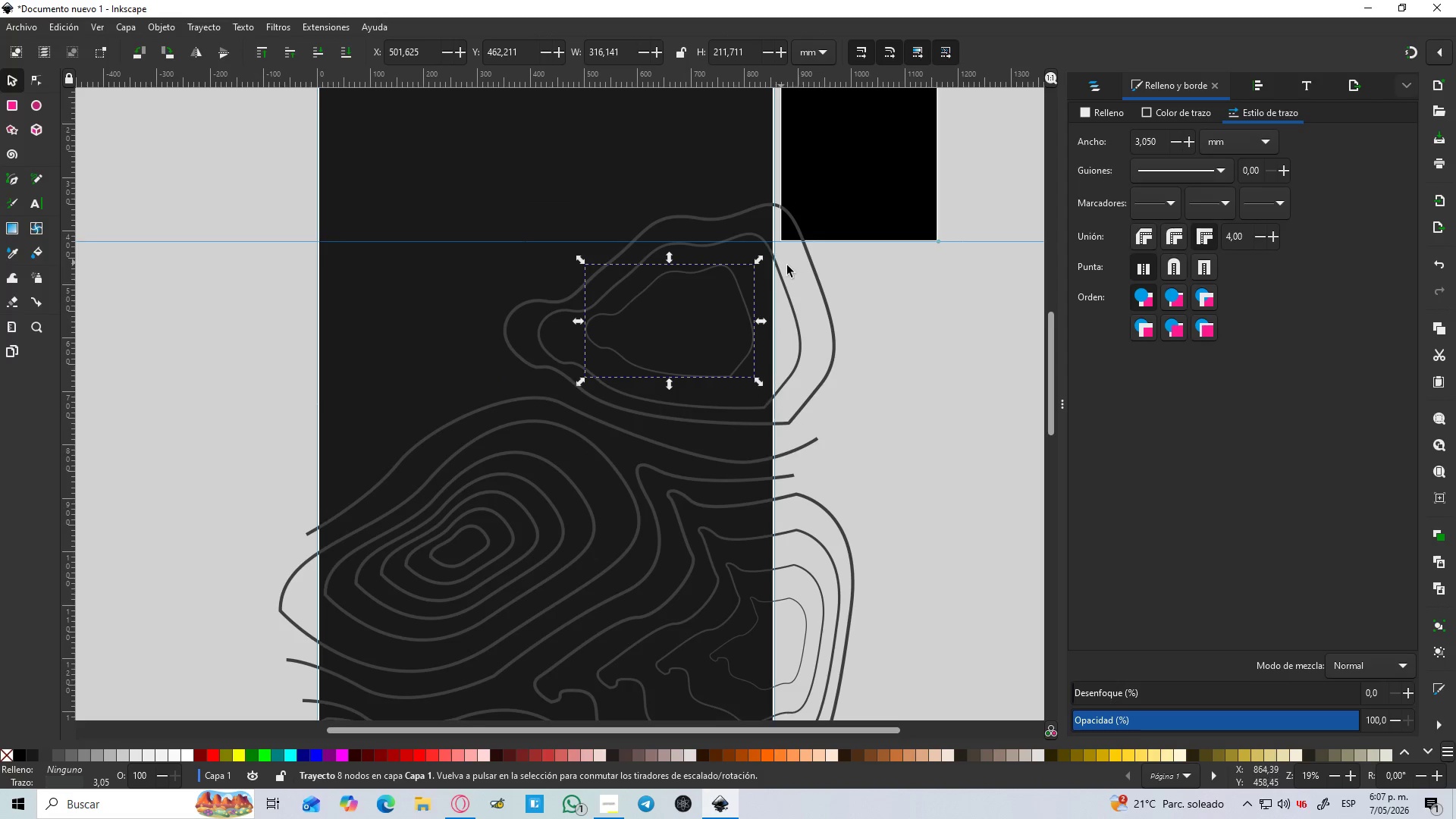 
key(Control+D)
 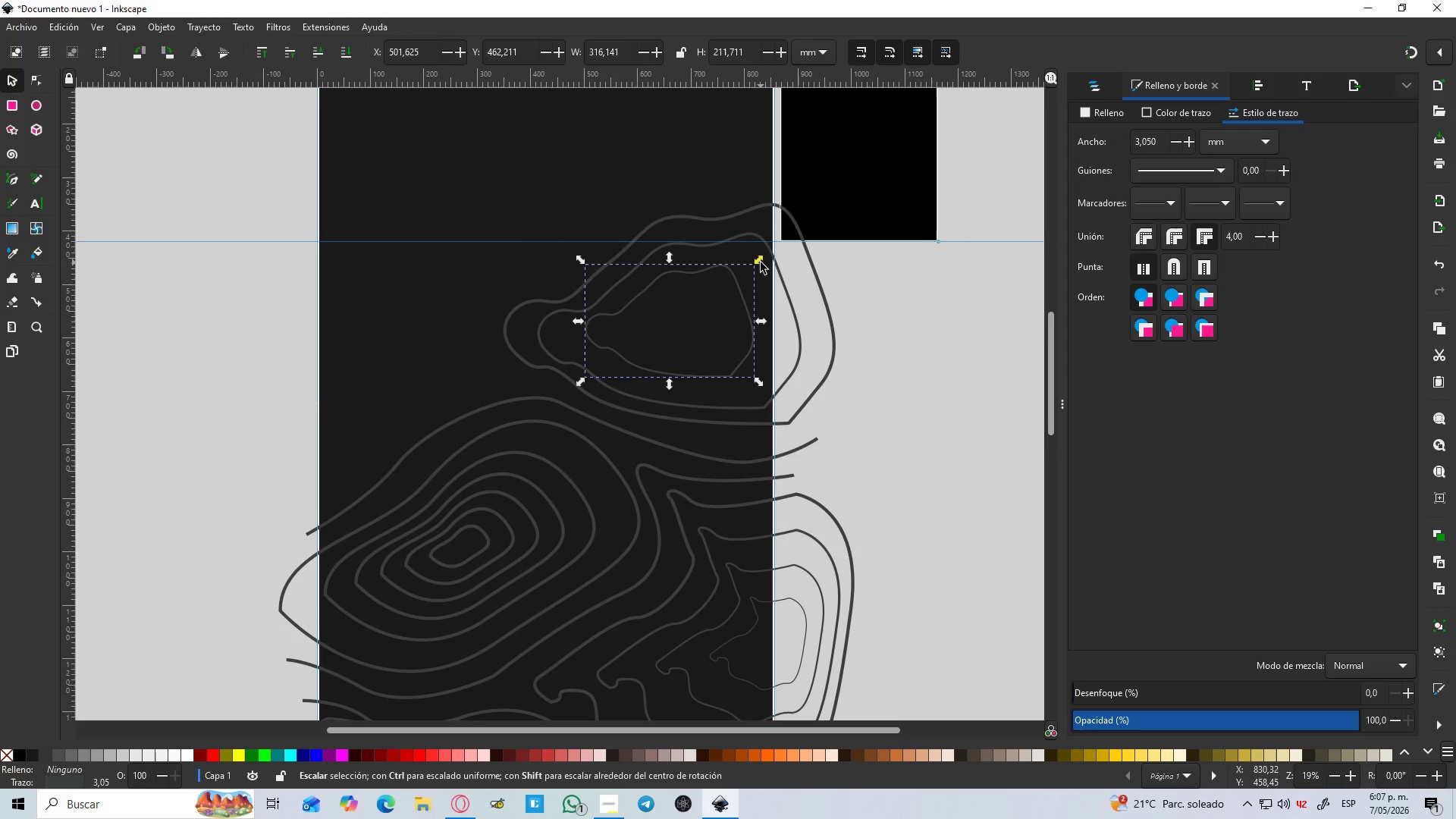 
left_click_drag(start_coordinate=[761, 263], to_coordinate=[748, 283])
 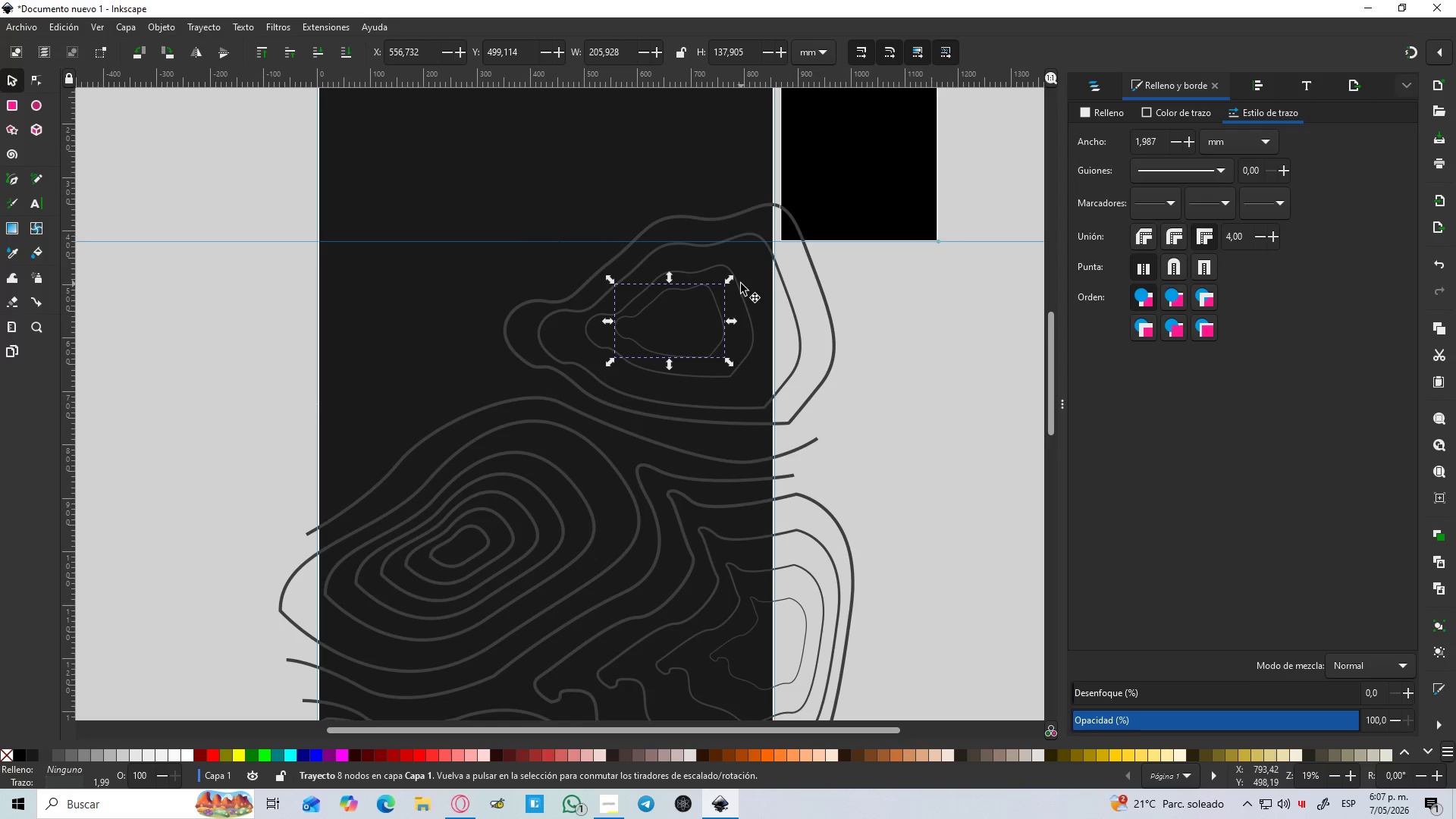 
hold_key(key=ShiftLeft, duration=1.11)
 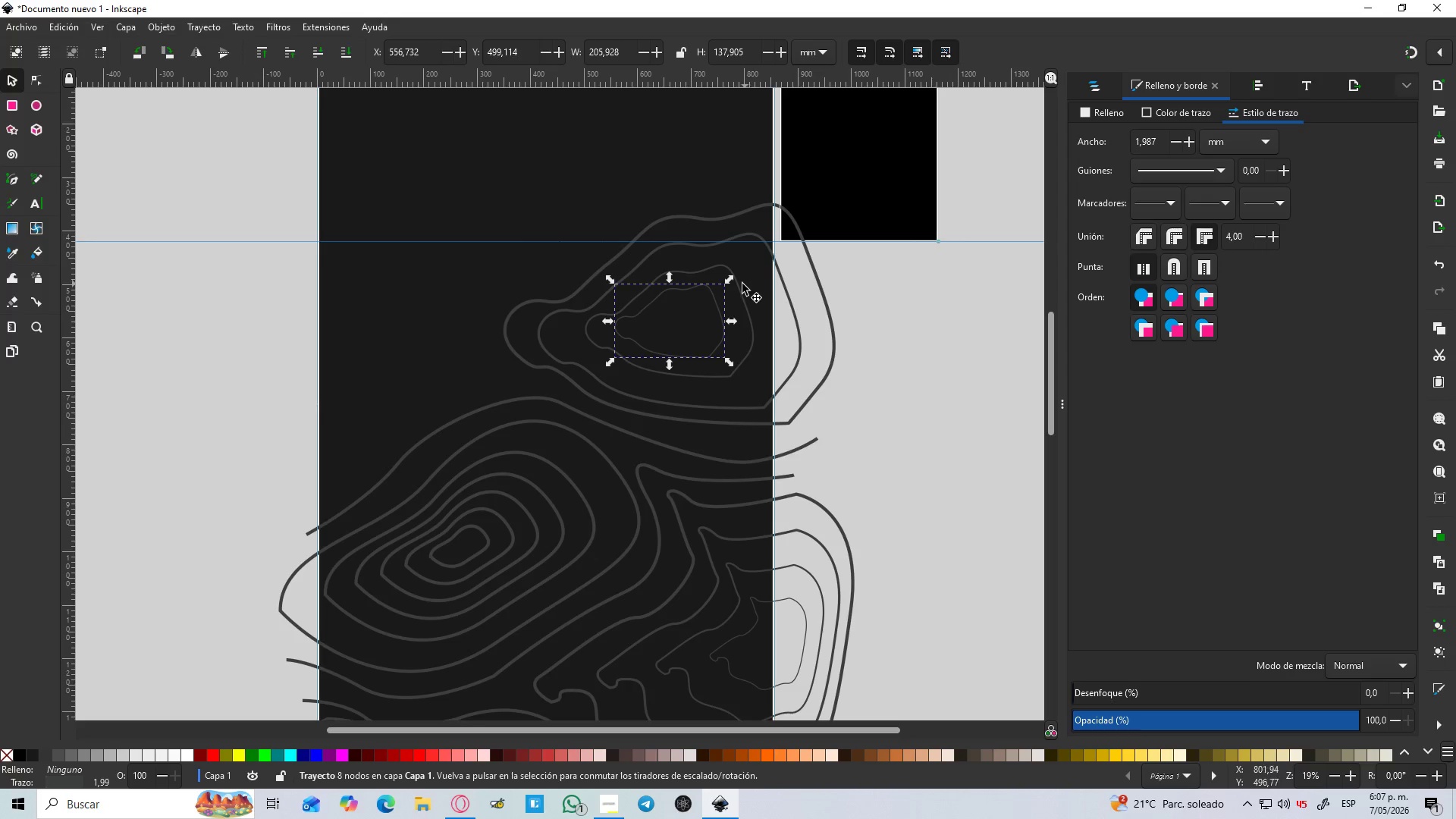 
key(Control+D)
 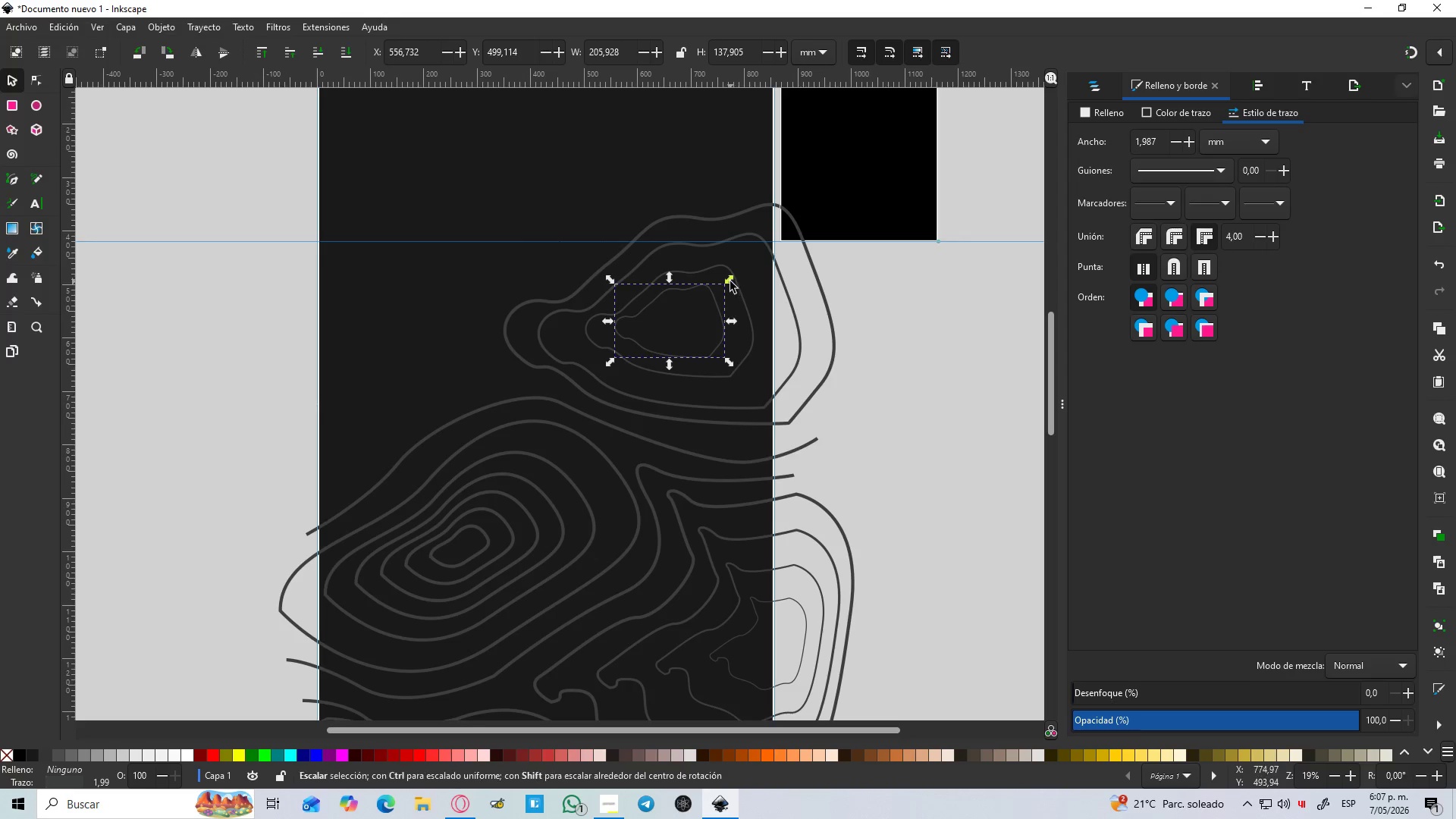 
left_click_drag(start_coordinate=[728, 282], to_coordinate=[715, 297])
 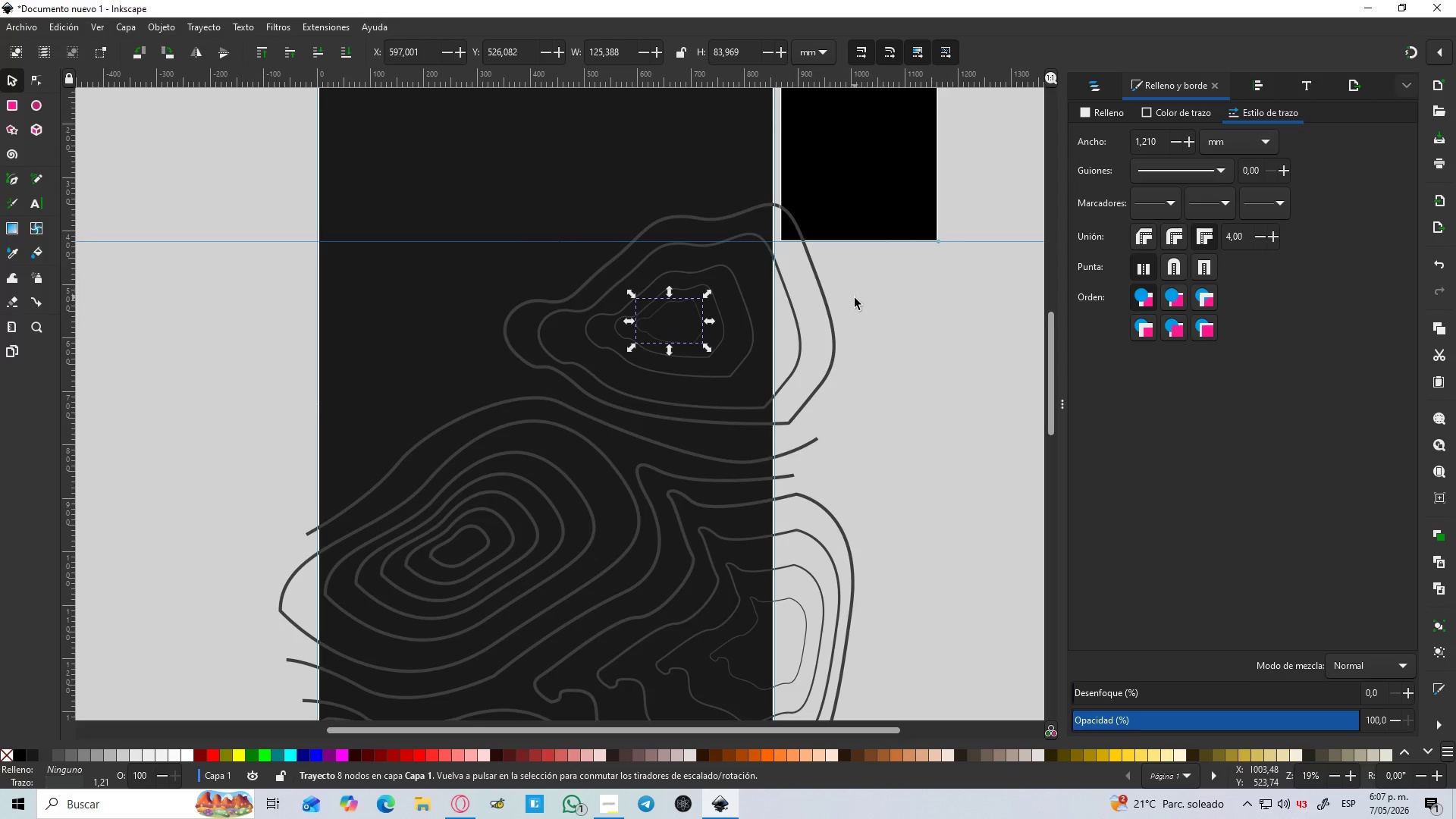 
hold_key(key=ShiftLeft, duration=1.45)
 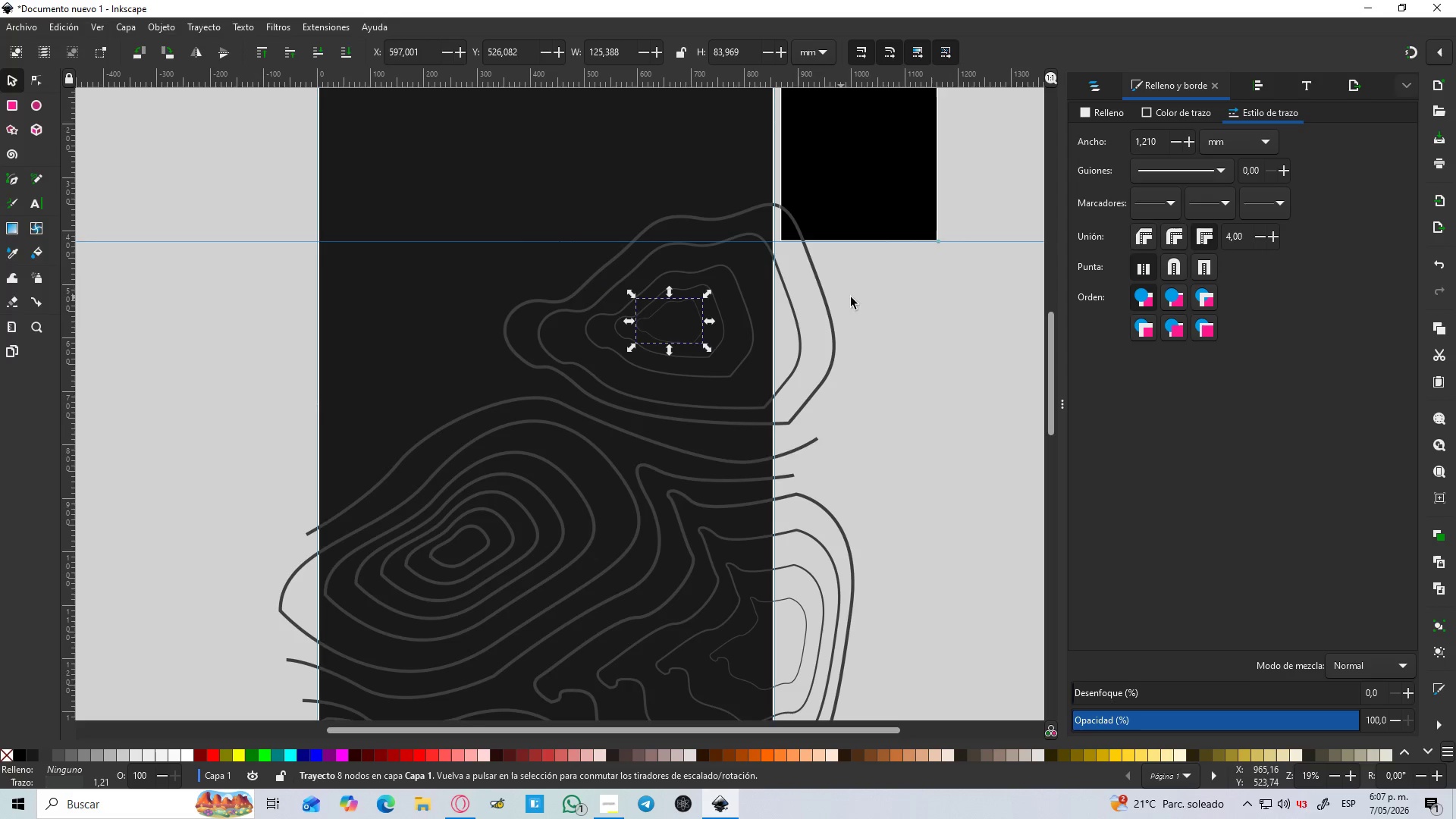 
left_click([856, 299])
 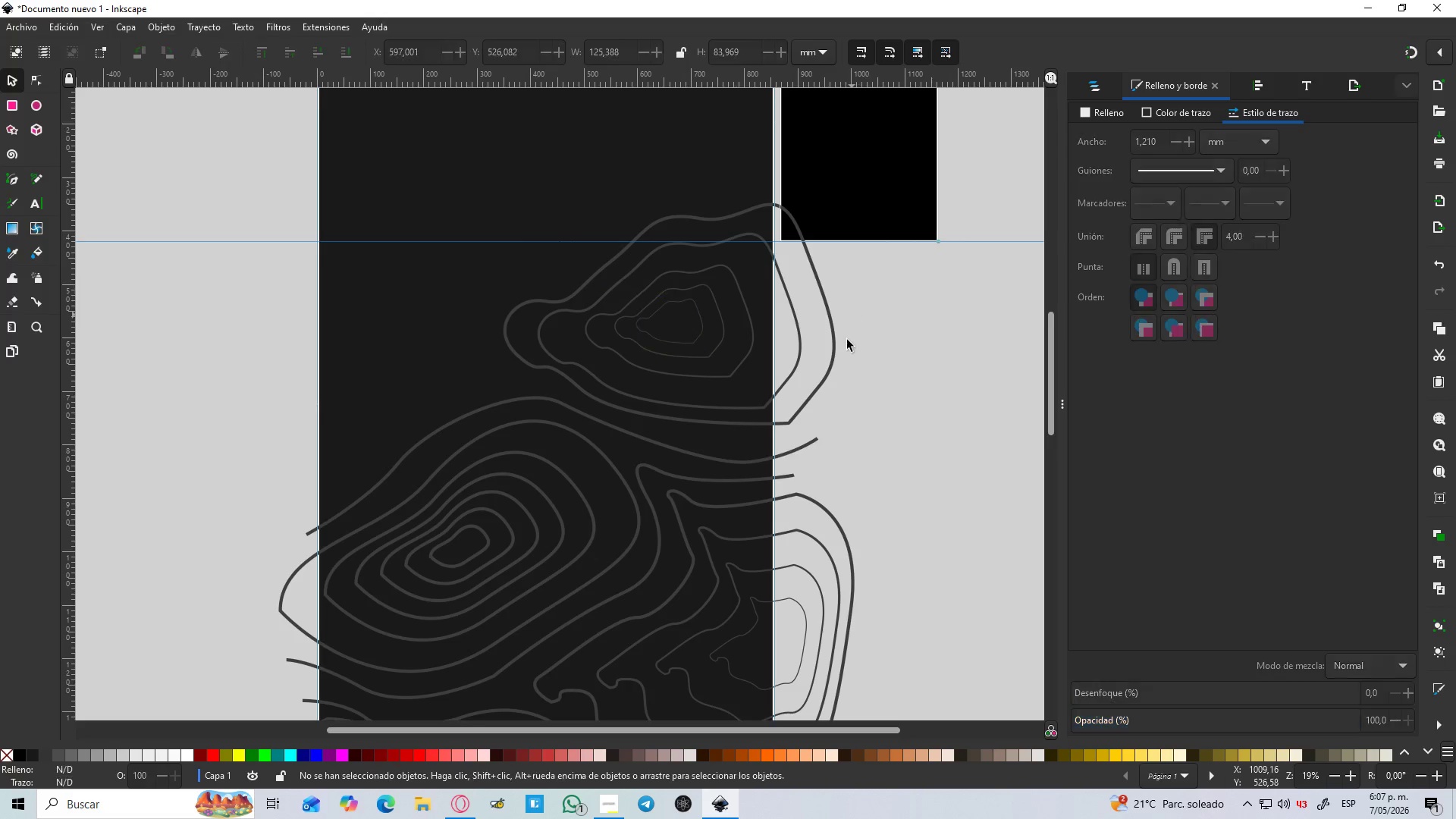 
hold_key(key=ControlLeft, duration=1.5)
scroll: coordinate [843, 340], scroll_direction: down, amount: 3.0
 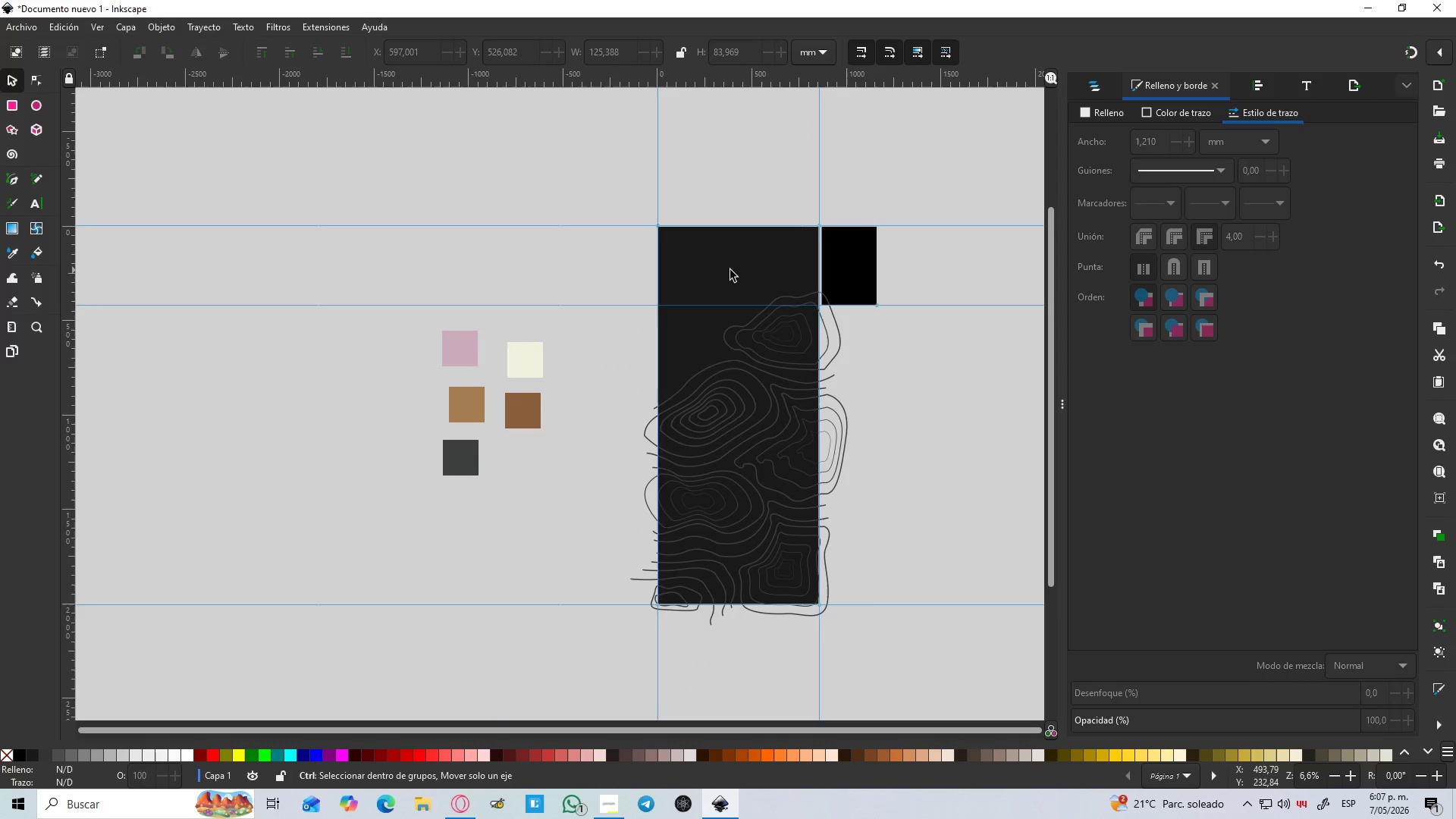 
scroll: coordinate [717, 281], scroll_direction: up, amount: 3.0
 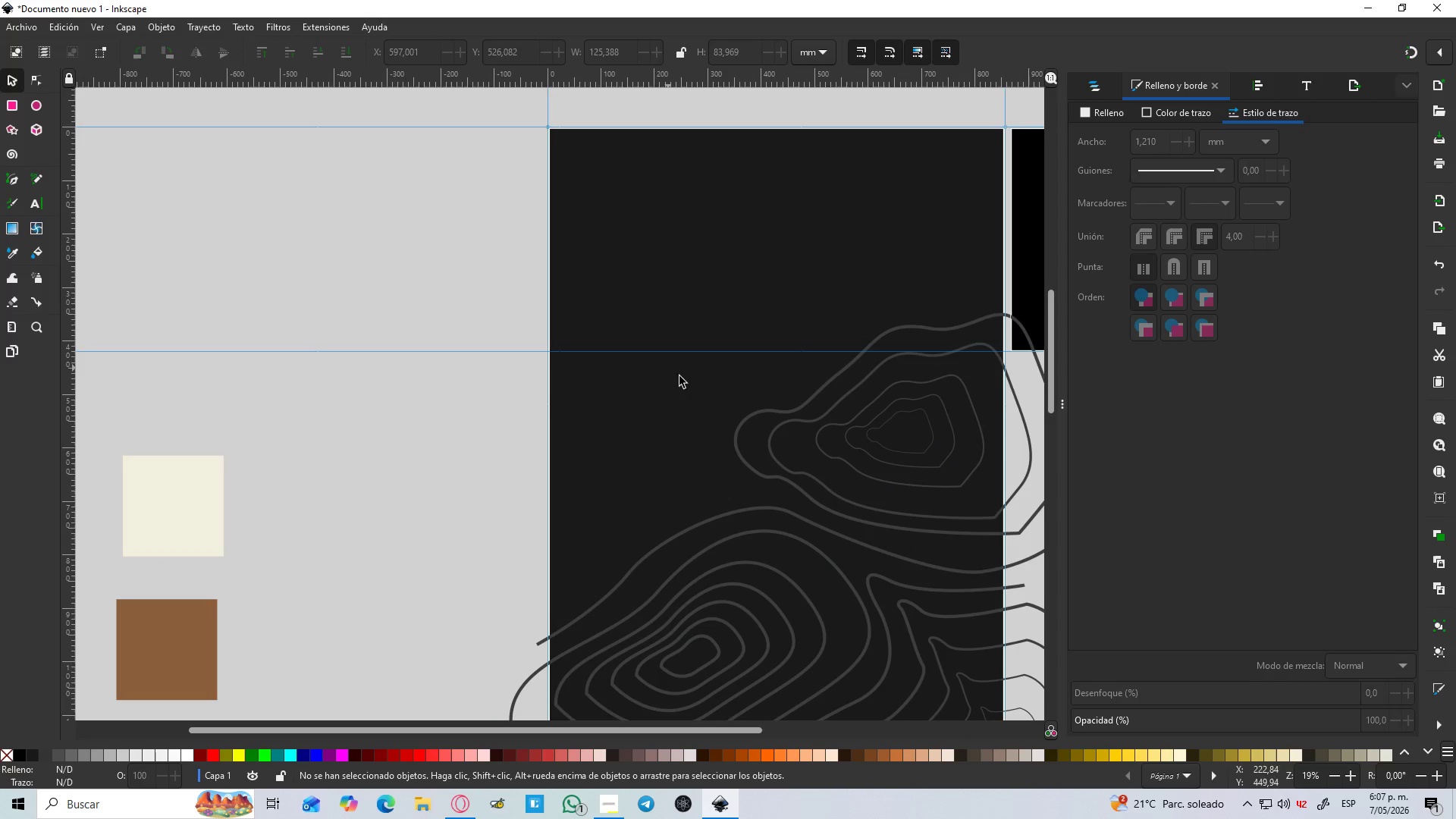 
key(B)
 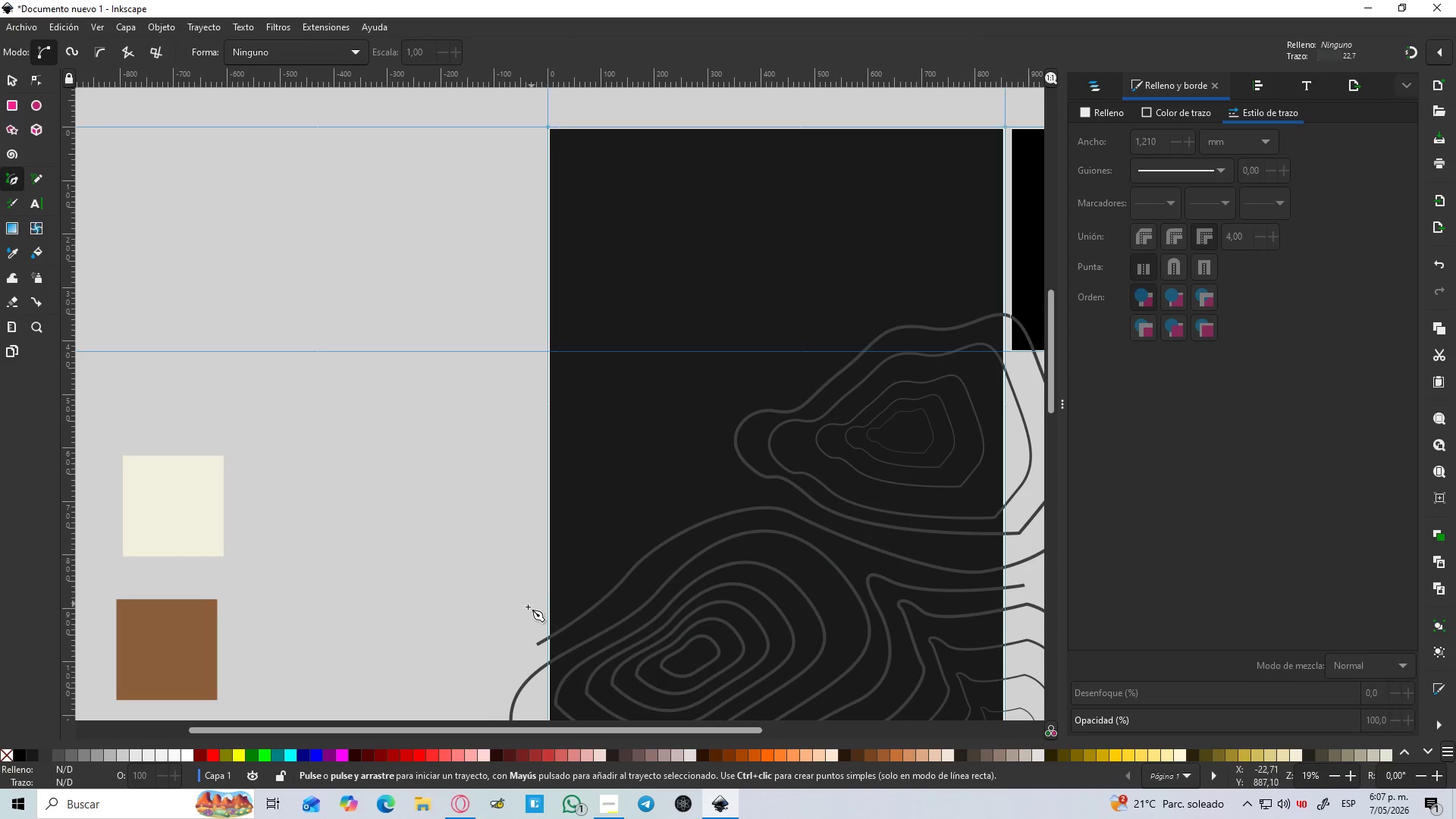 
left_click_drag(start_coordinate=[524, 612], to_coordinate=[531, 606])
 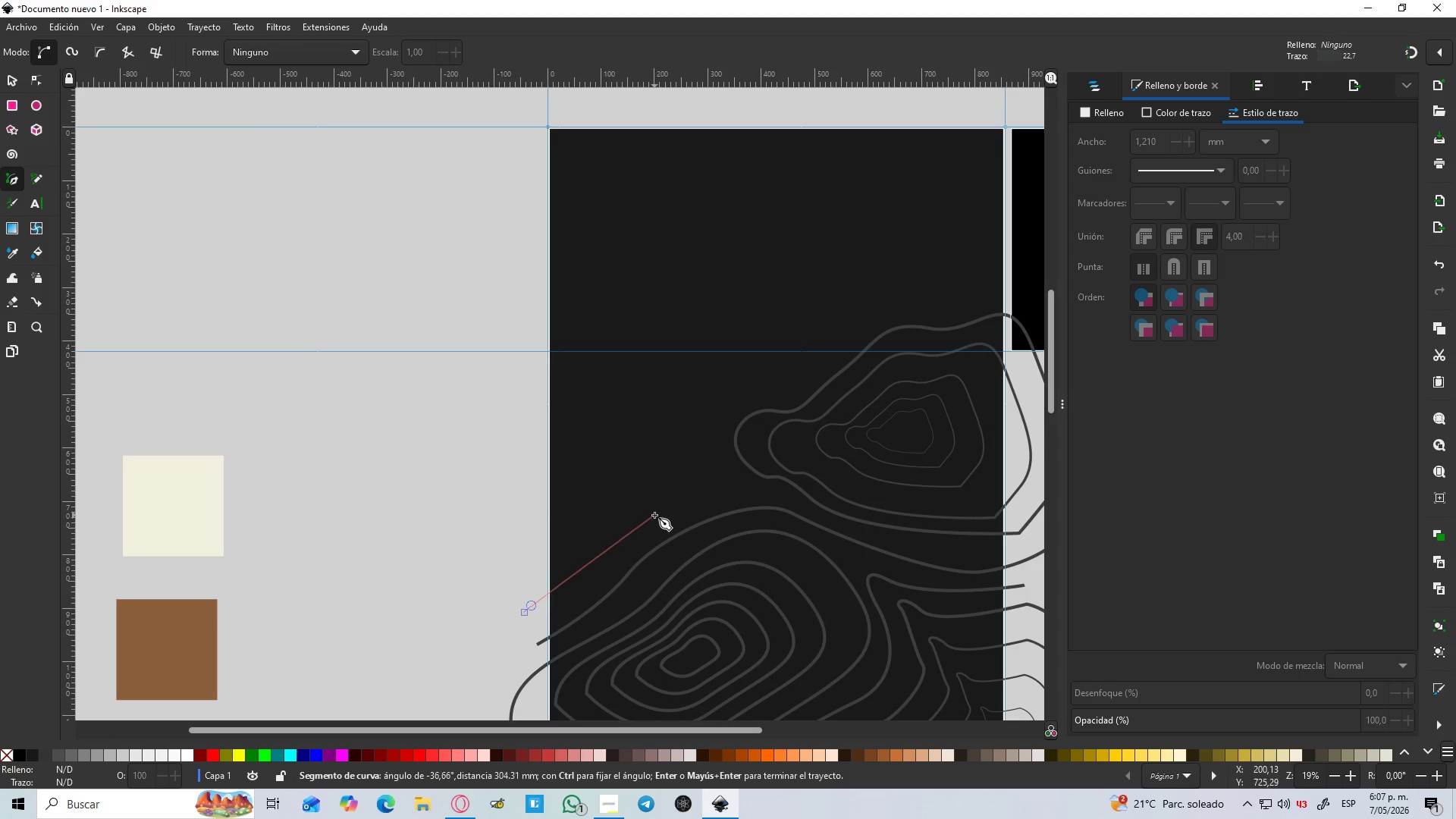 
left_click_drag(start_coordinate=[654, 516], to_coordinate=[671, 482])
 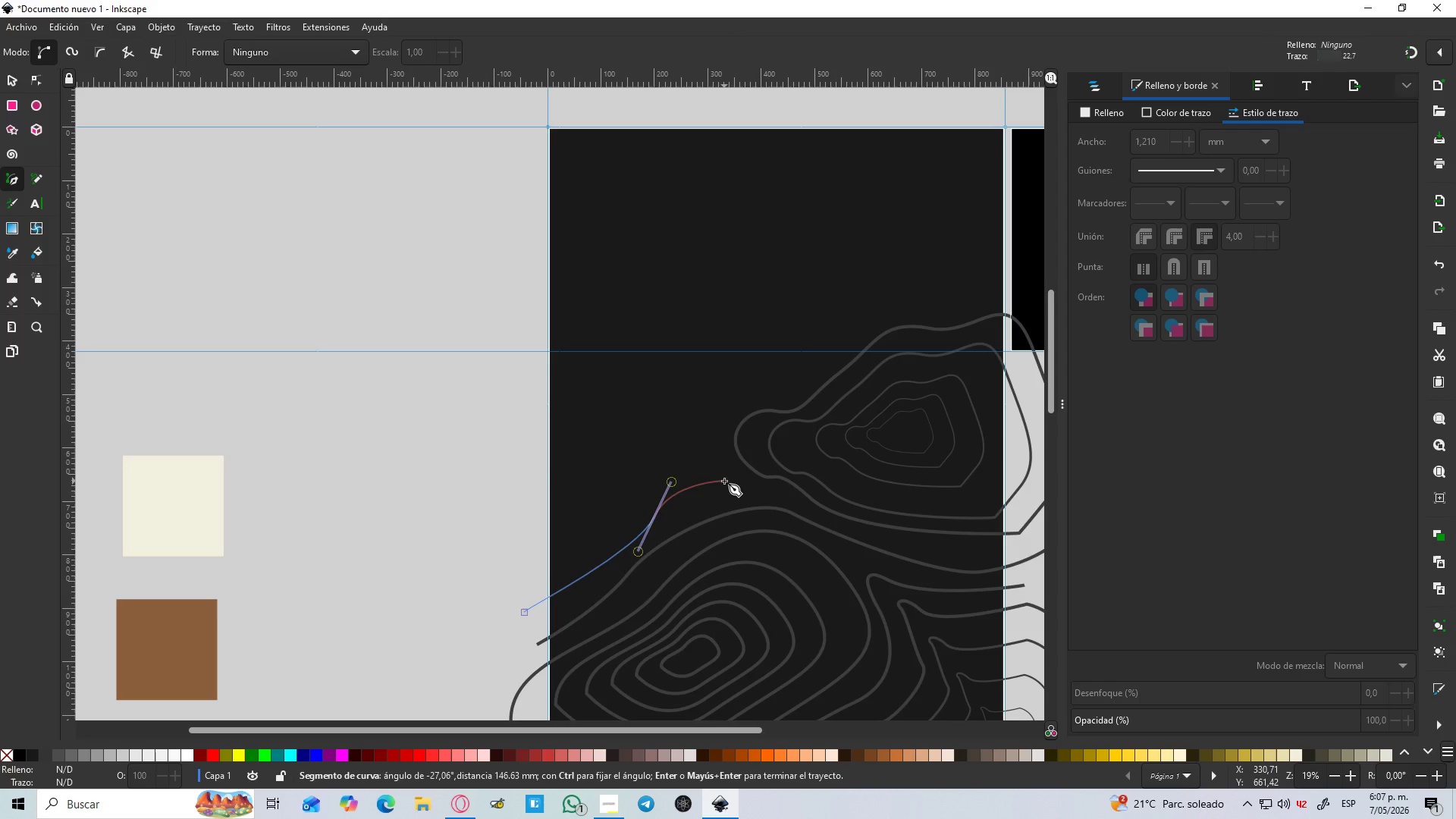 
left_click_drag(start_coordinate=[724, 481], to_coordinate=[729, 480])
 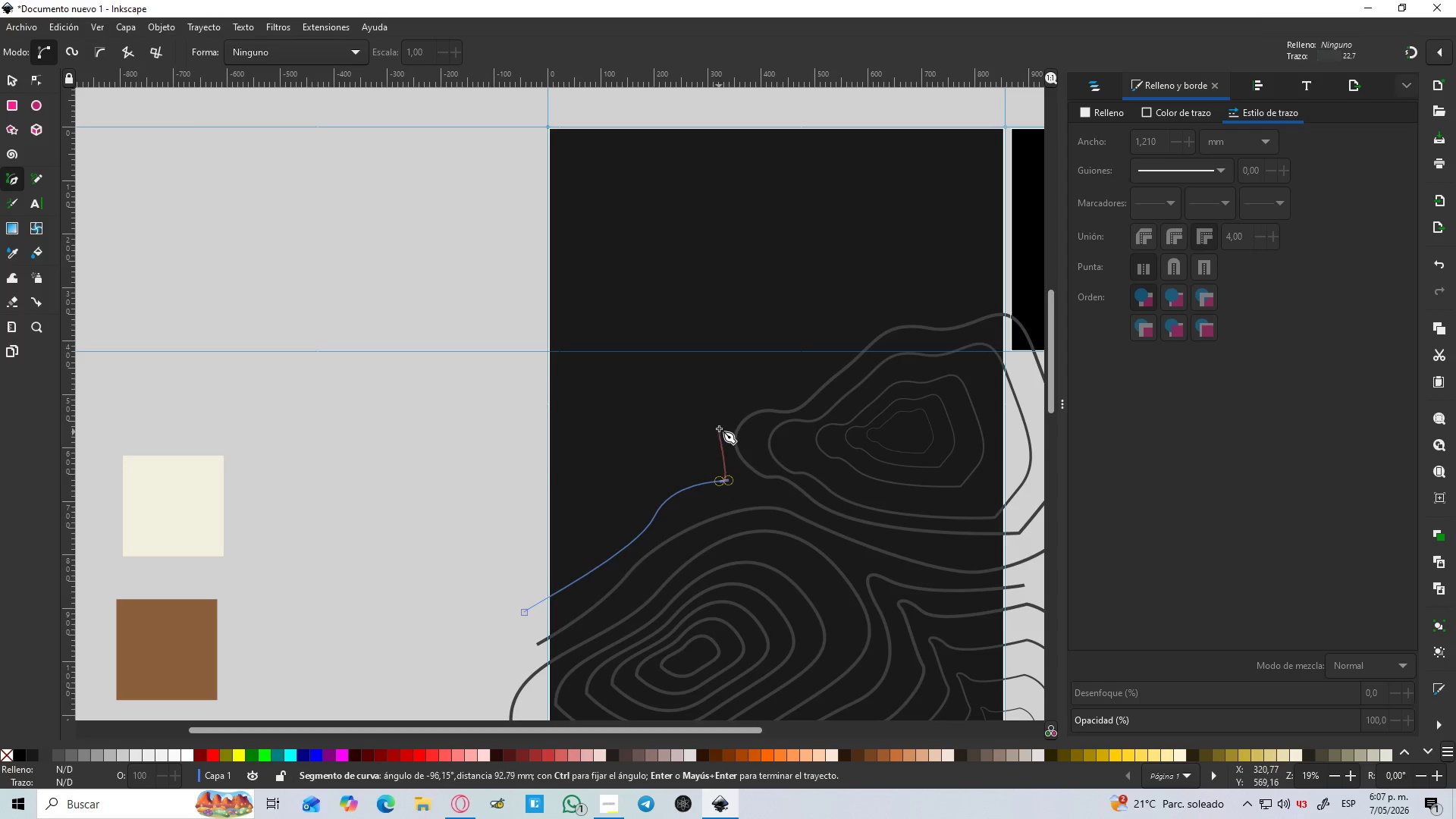 
left_click_drag(start_coordinate=[719, 418], to_coordinate=[749, 390])
 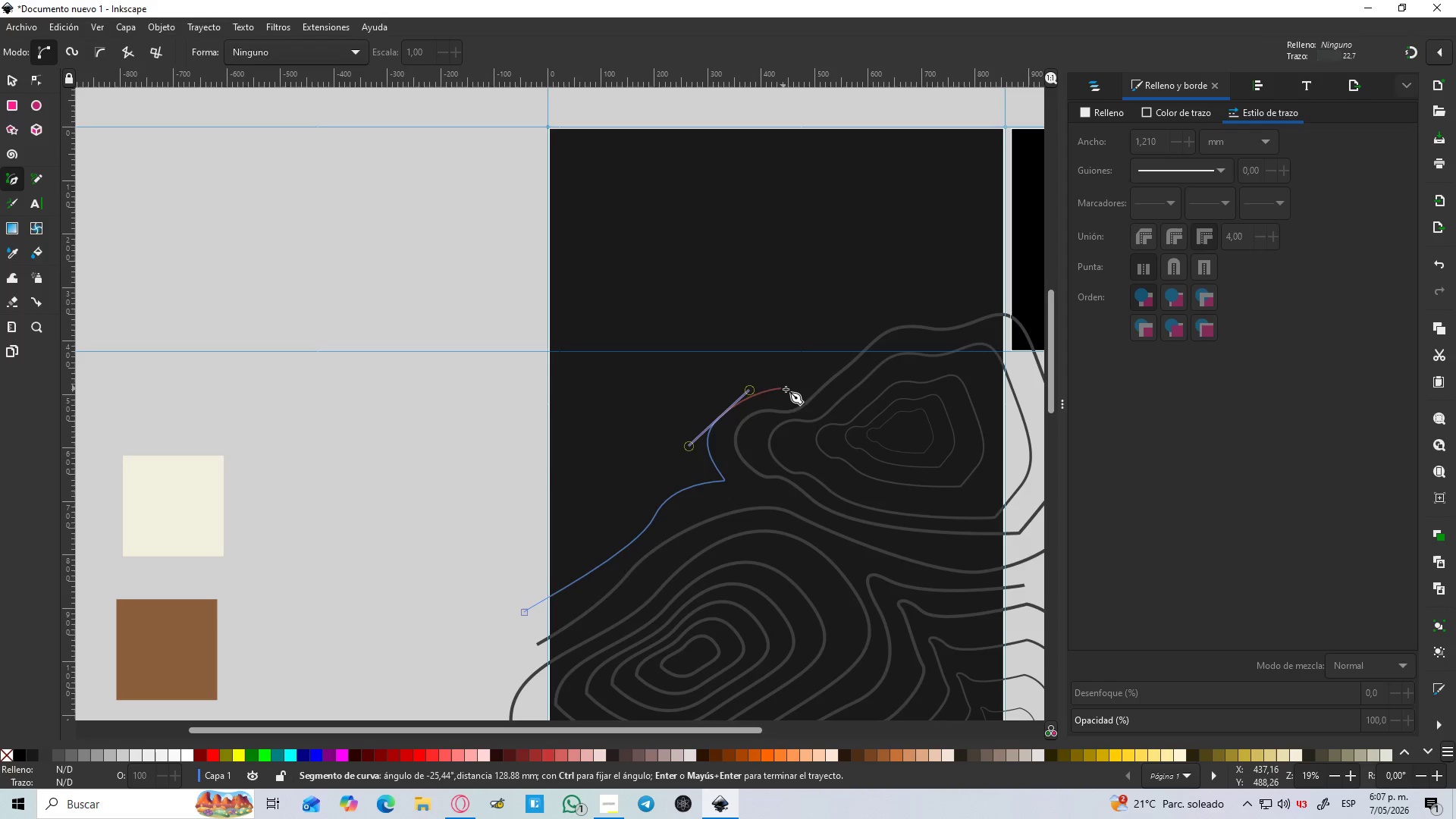 
left_click_drag(start_coordinate=[787, 390], to_coordinate=[794, 355])
 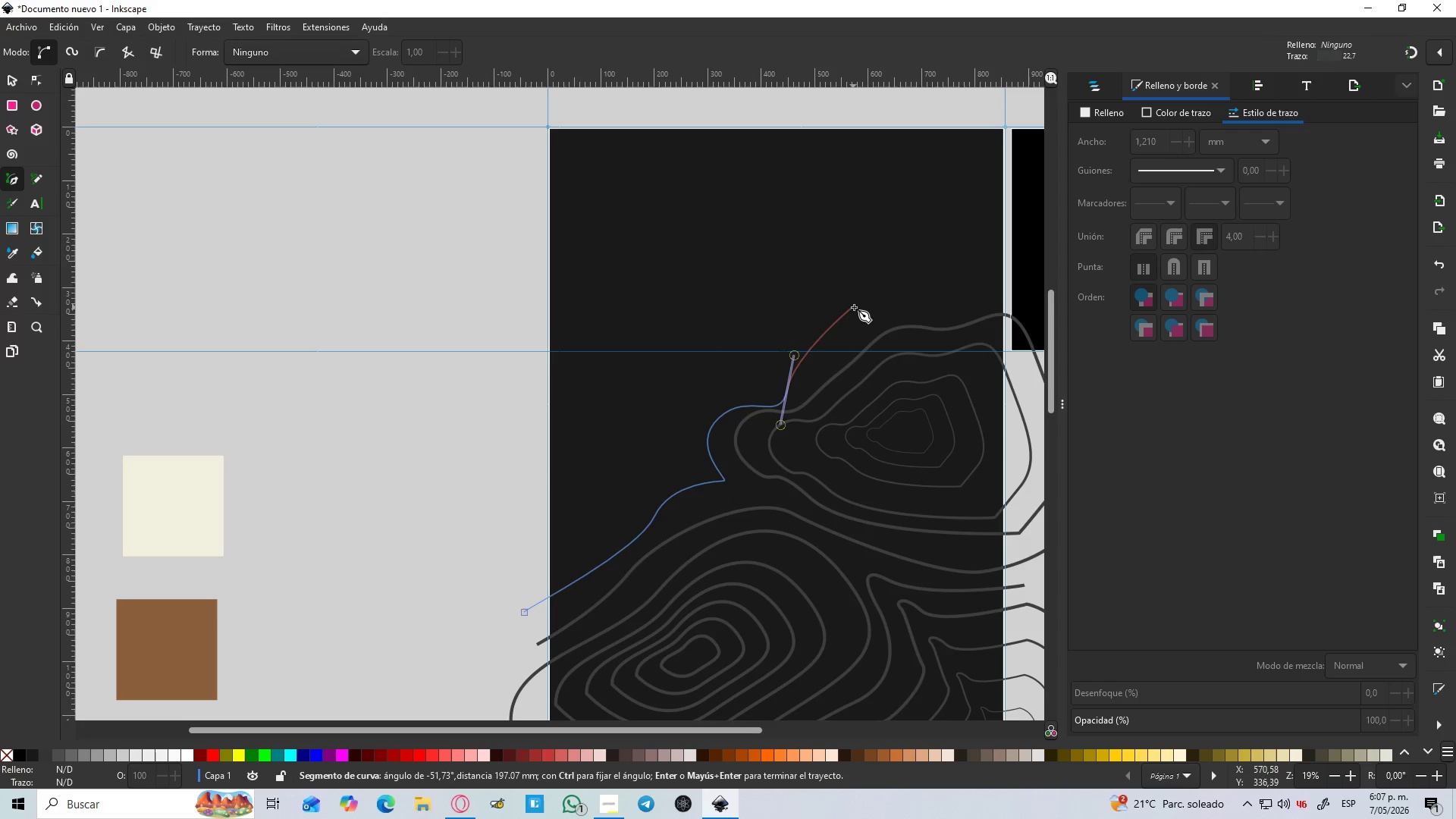 
left_click_drag(start_coordinate=[892, 306], to_coordinate=[919, 304])
 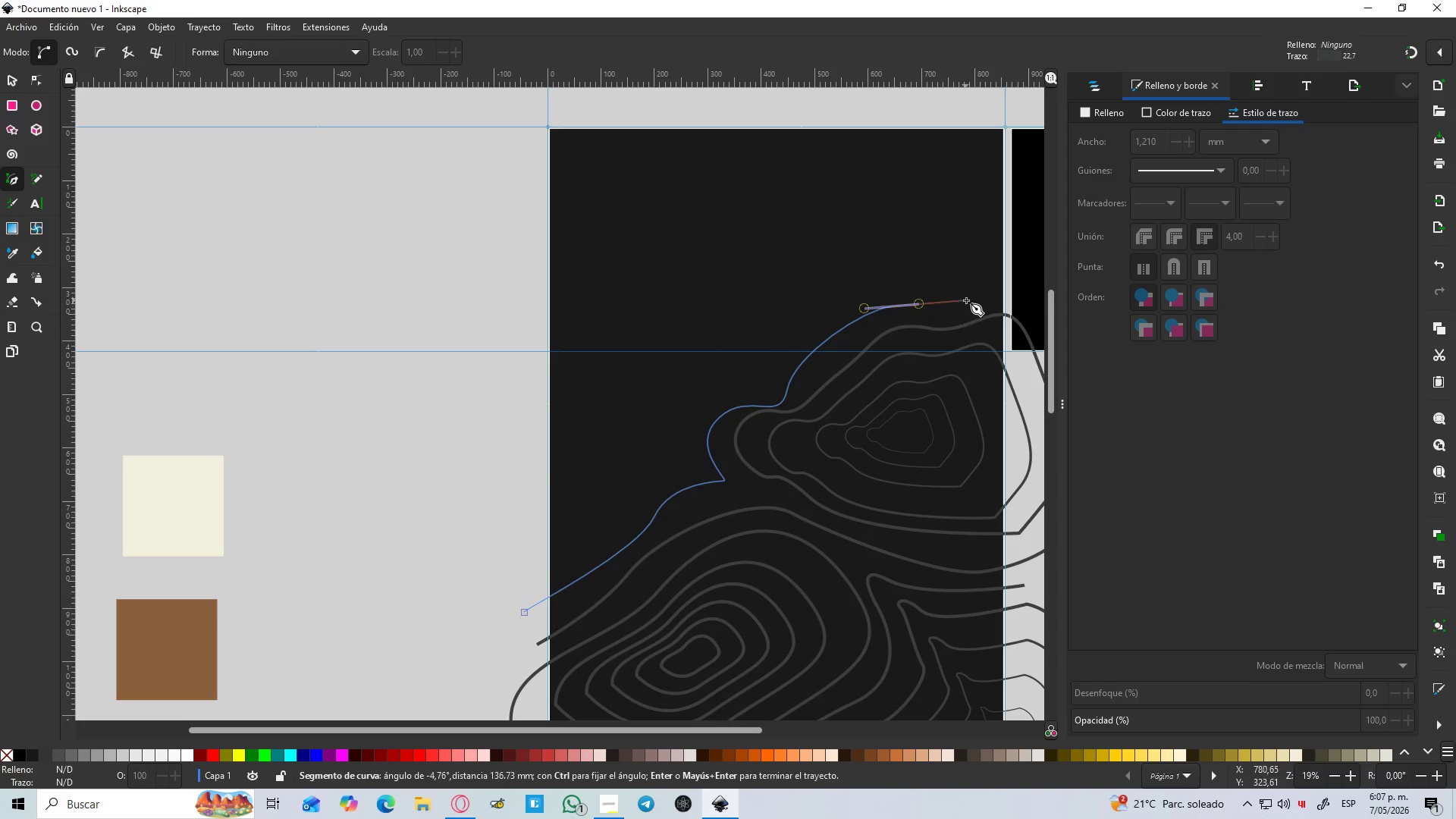 
left_click_drag(start_coordinate=[970, 300], to_coordinate=[992, 281])
 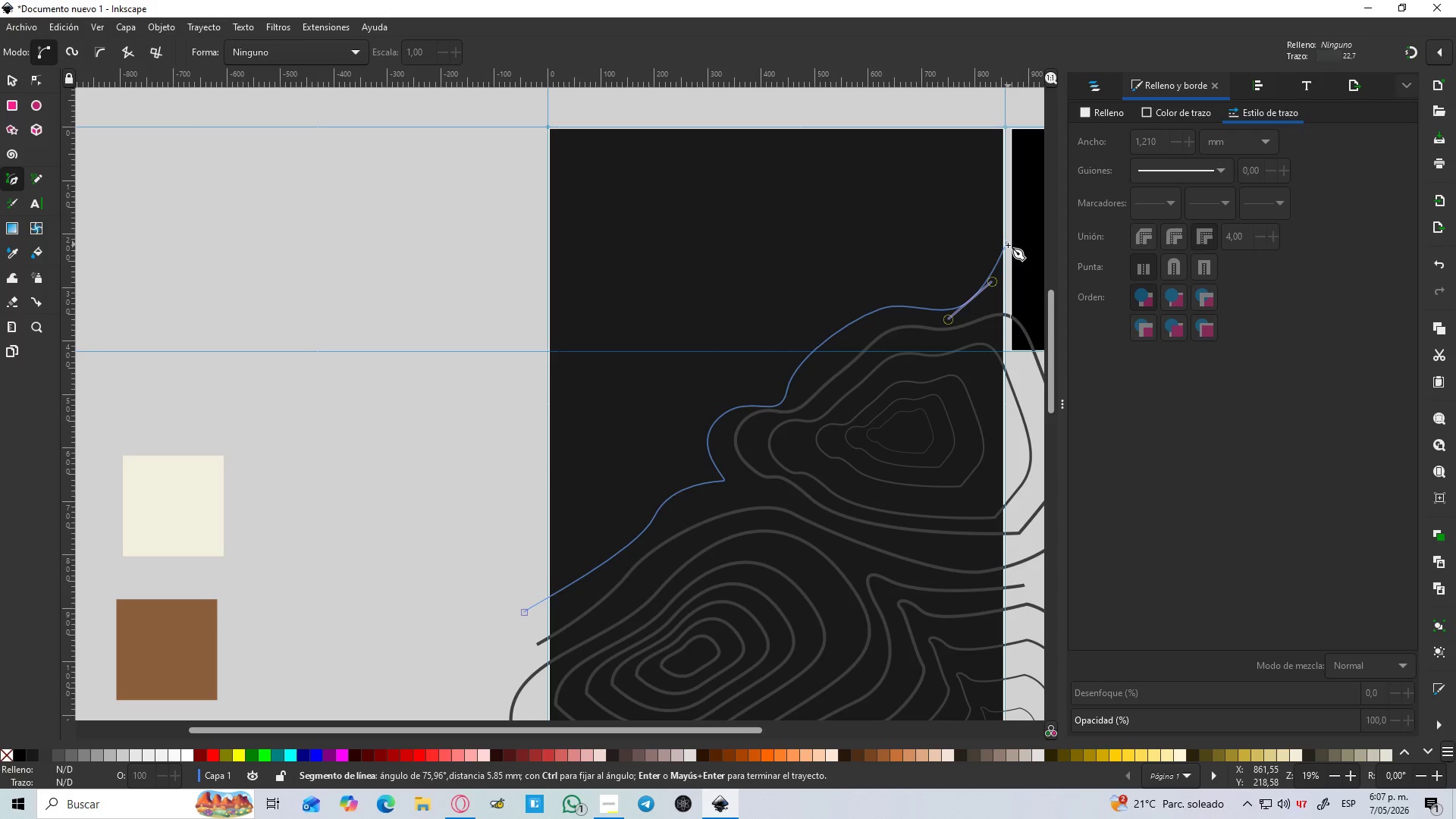 
key(Enter)
 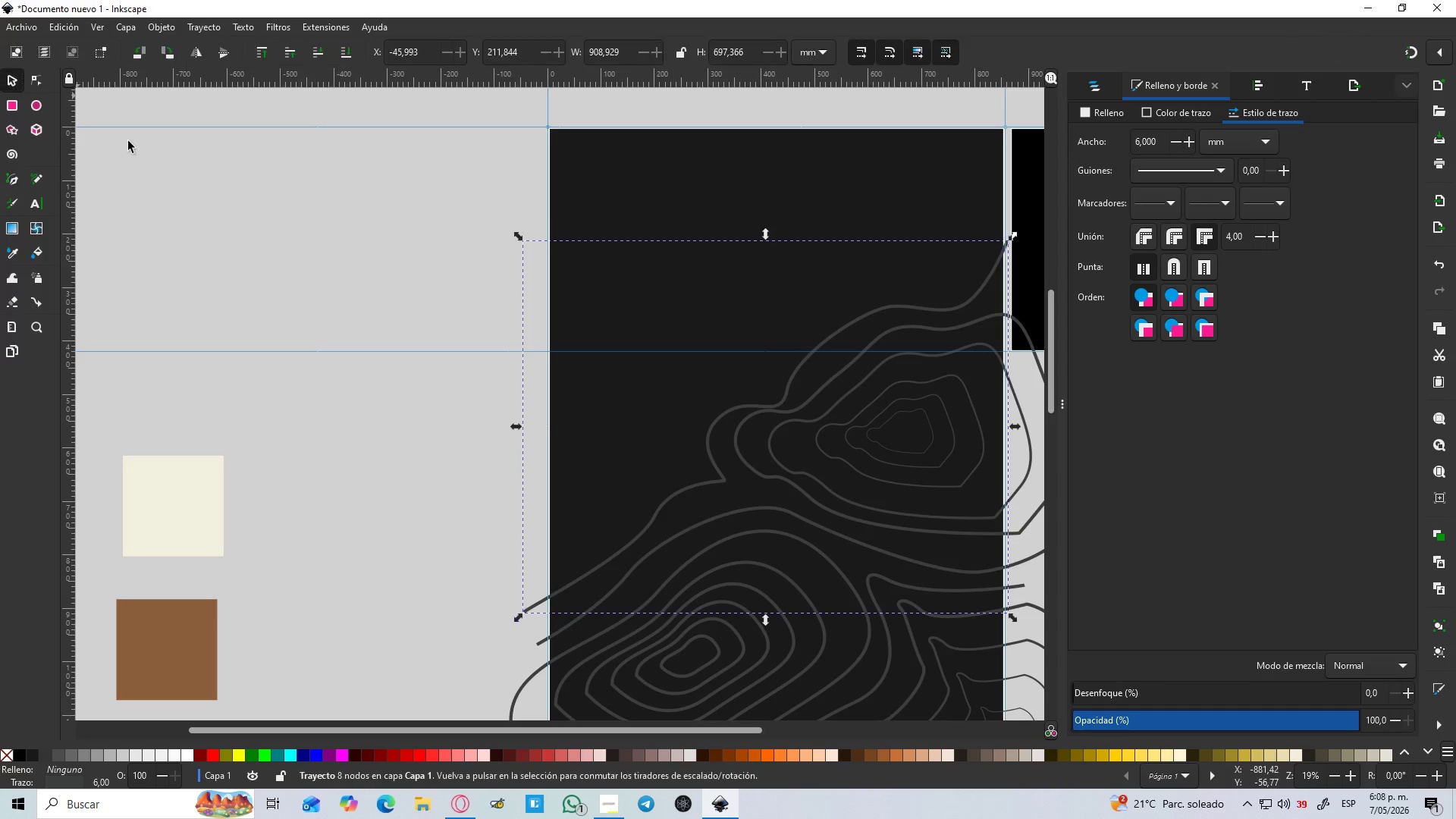 
left_click_drag(start_coordinate=[786, 391], to_coordinate=[787, 379])
 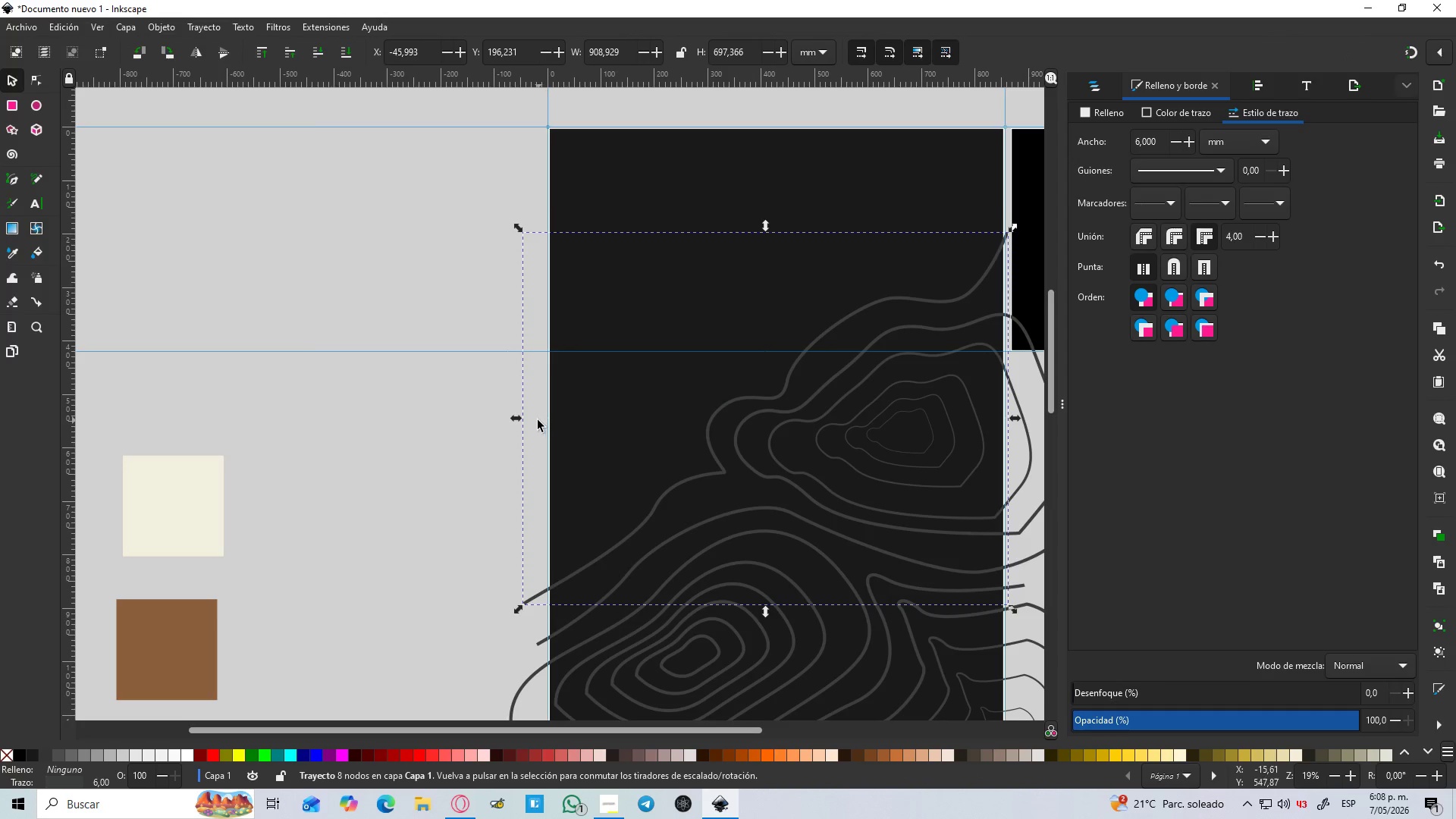 
hold_key(key=ControlLeft, duration=0.94)
 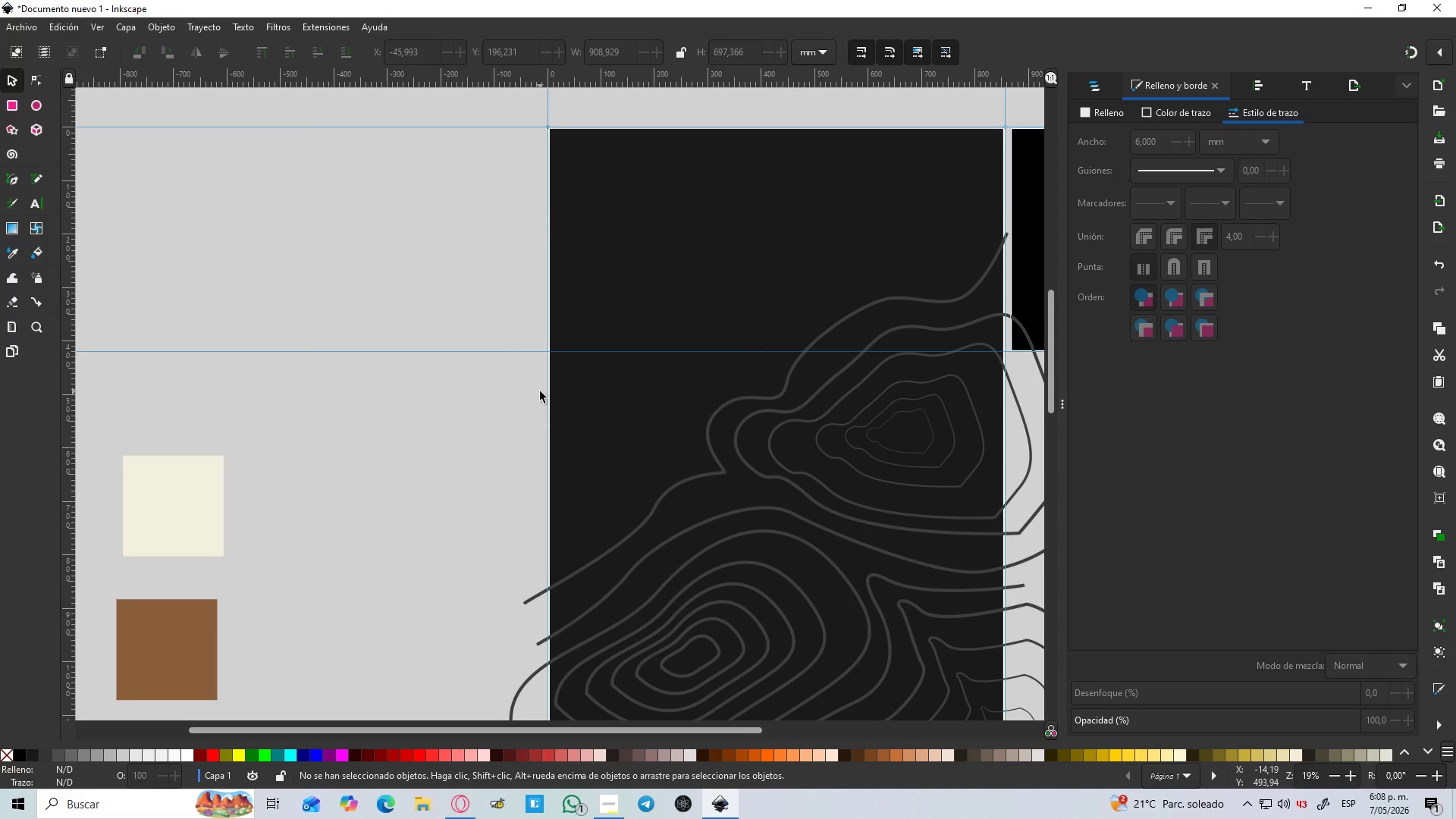 
key(B)
 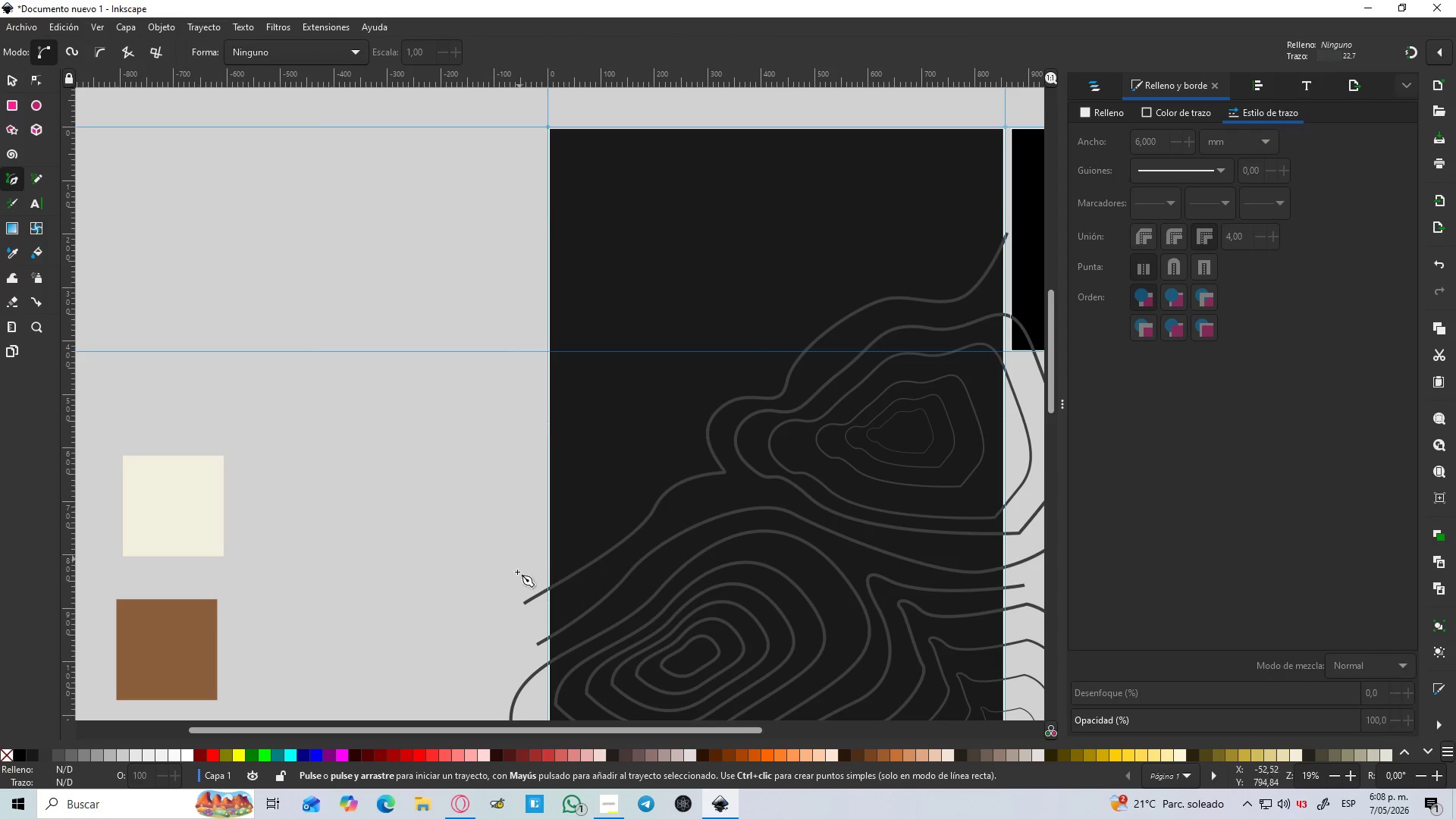 
left_click_drag(start_coordinate=[513, 572], to_coordinate=[520, 568])
 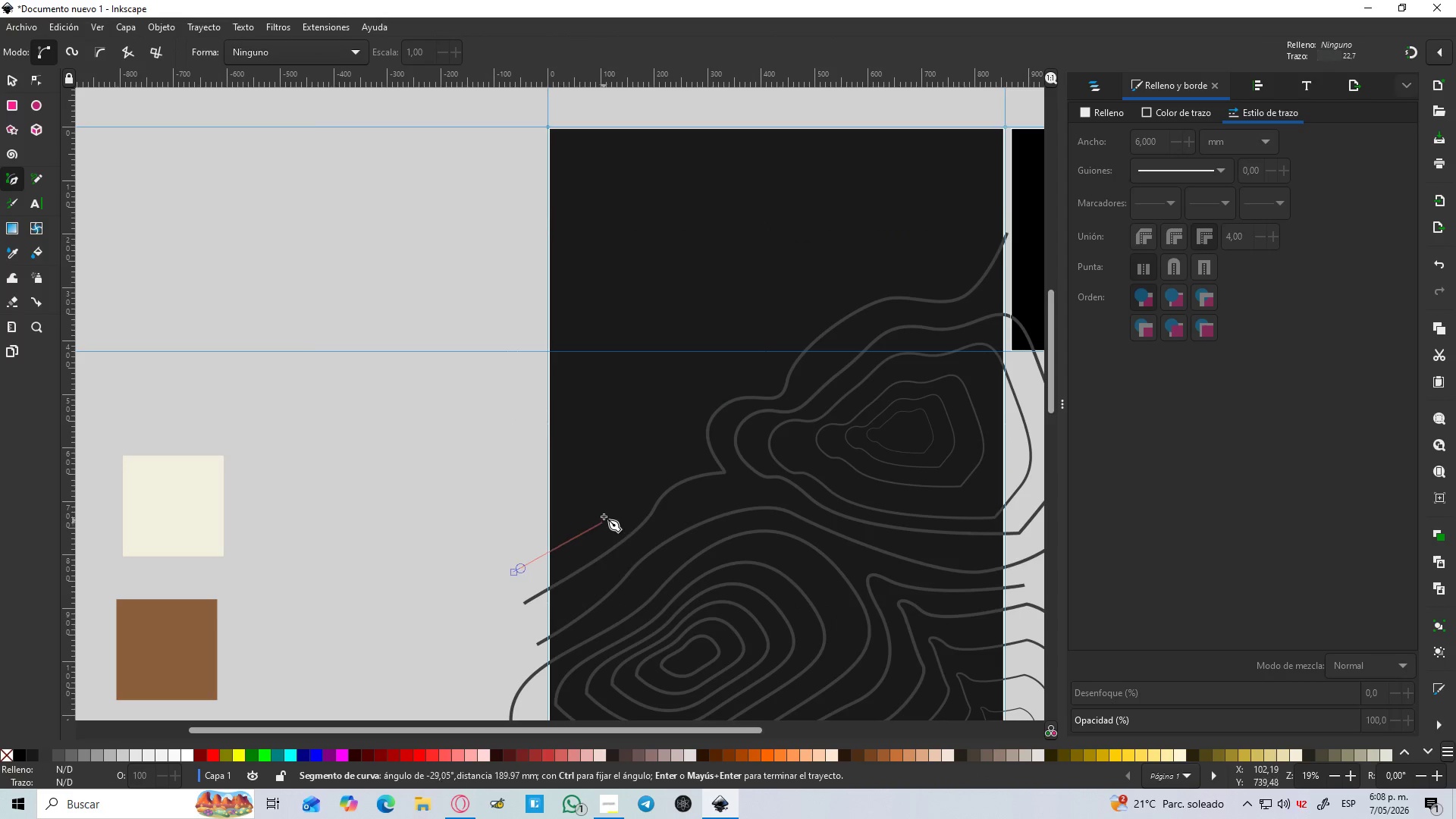 
left_click_drag(start_coordinate=[604, 514], to_coordinate=[621, 479])
 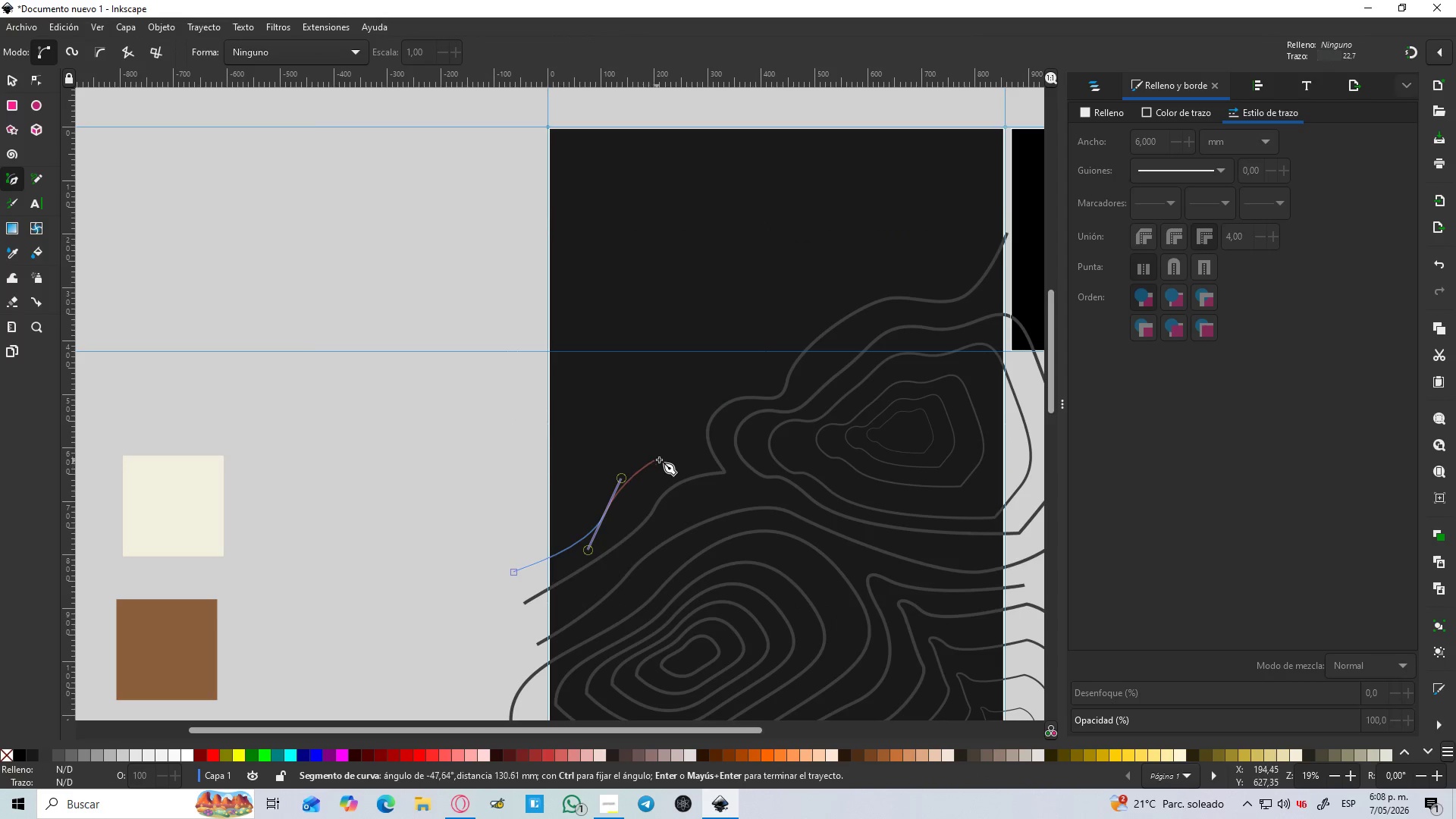 
left_click_drag(start_coordinate=[661, 460], to_coordinate=[685, 439])
 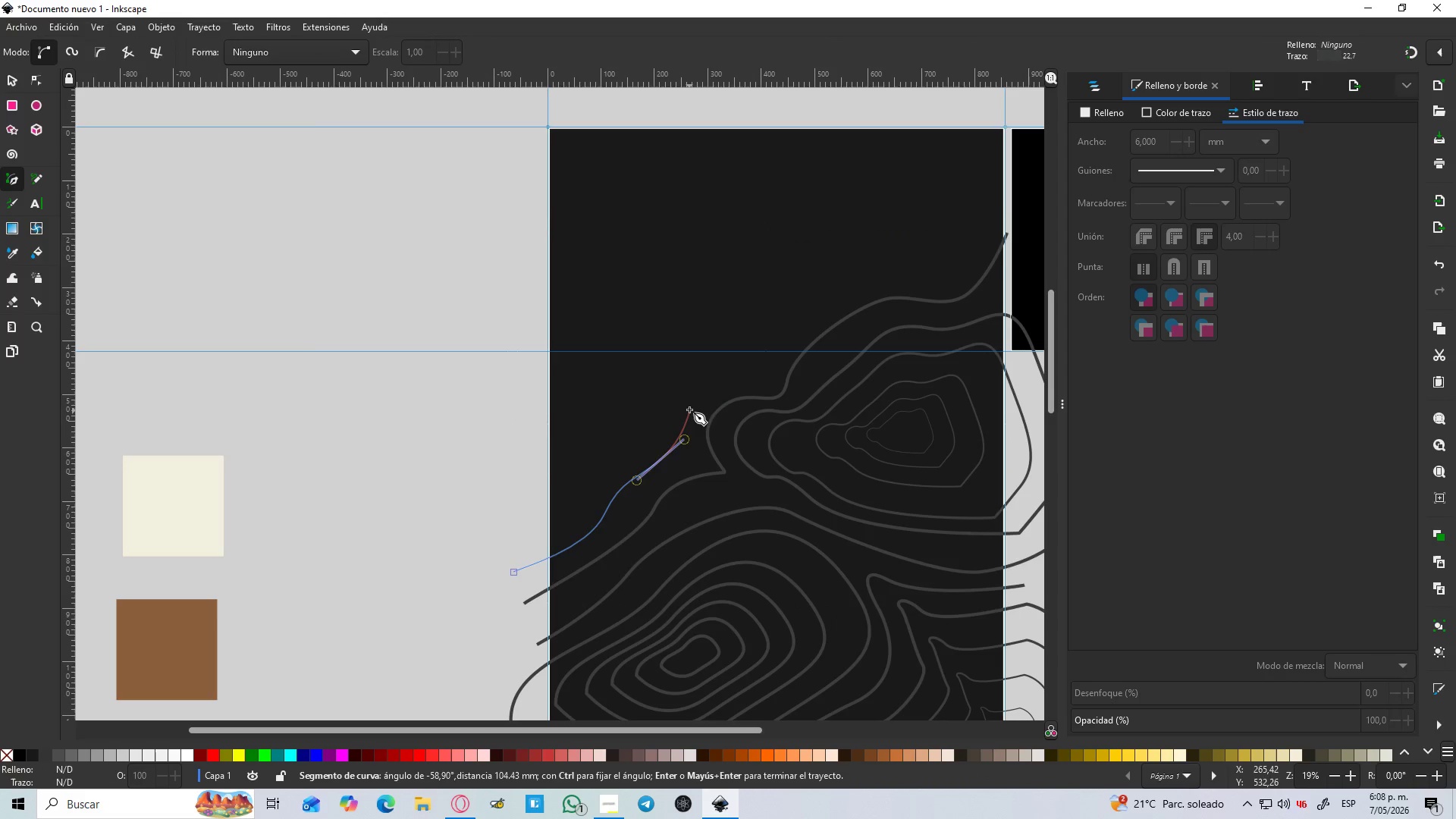 
left_click_drag(start_coordinate=[689, 410], to_coordinate=[698, 367])
 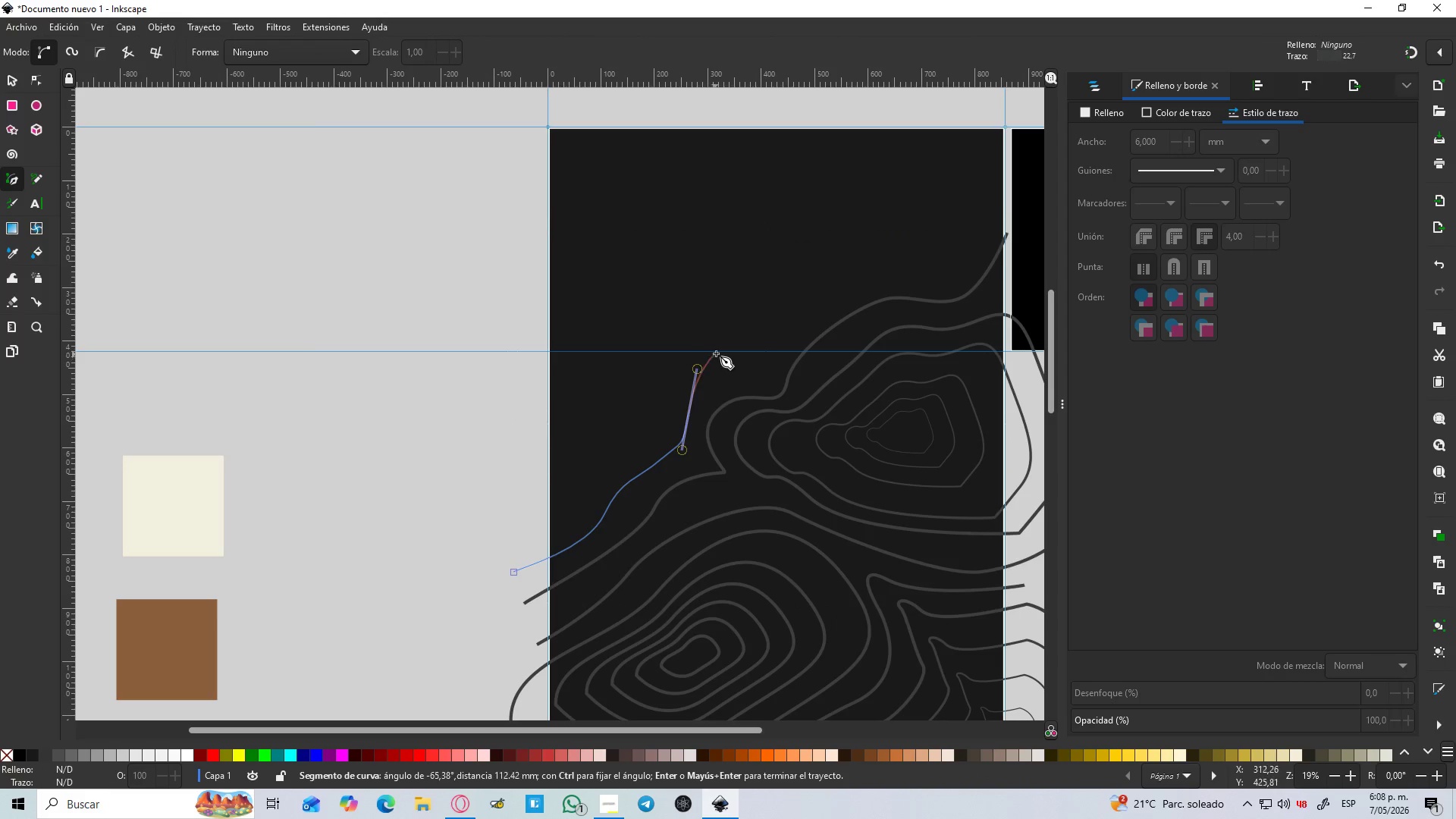 
left_click_drag(start_coordinate=[716, 352], to_coordinate=[698, 295])
 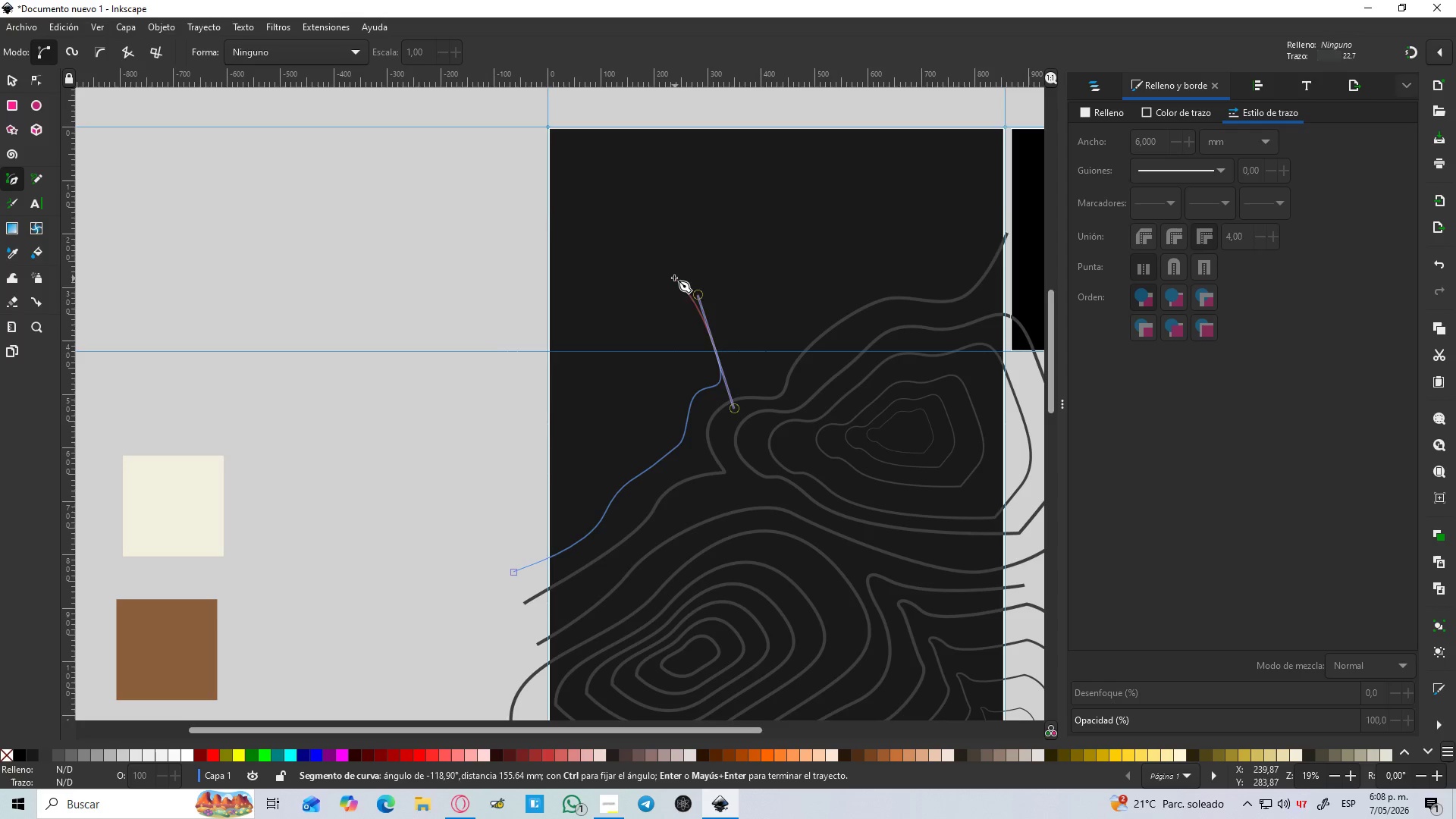 
left_click_drag(start_coordinate=[673, 277], to_coordinate=[620, 249])
 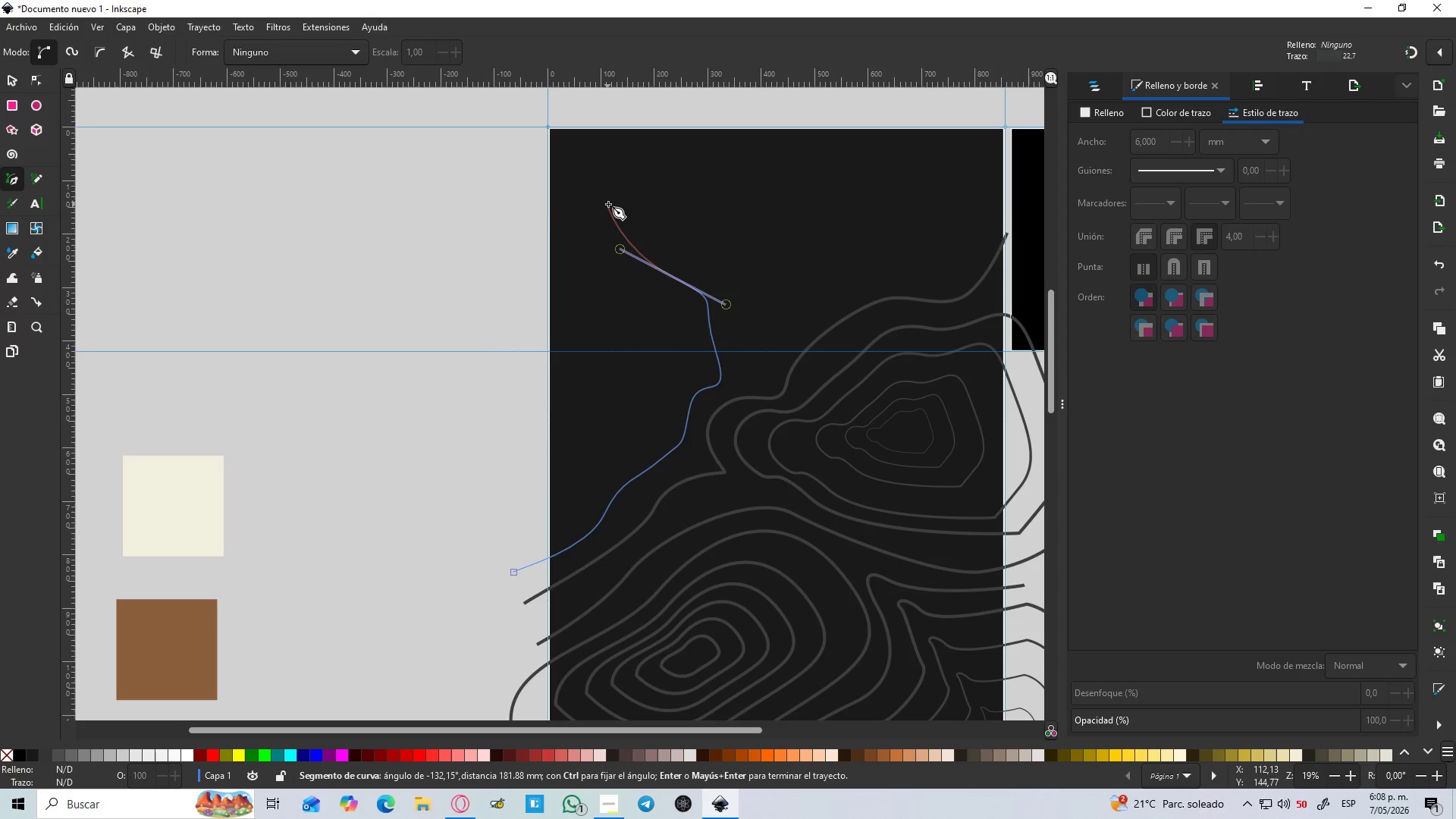 
left_click_drag(start_coordinate=[608, 203], to_coordinate=[571, 166])
 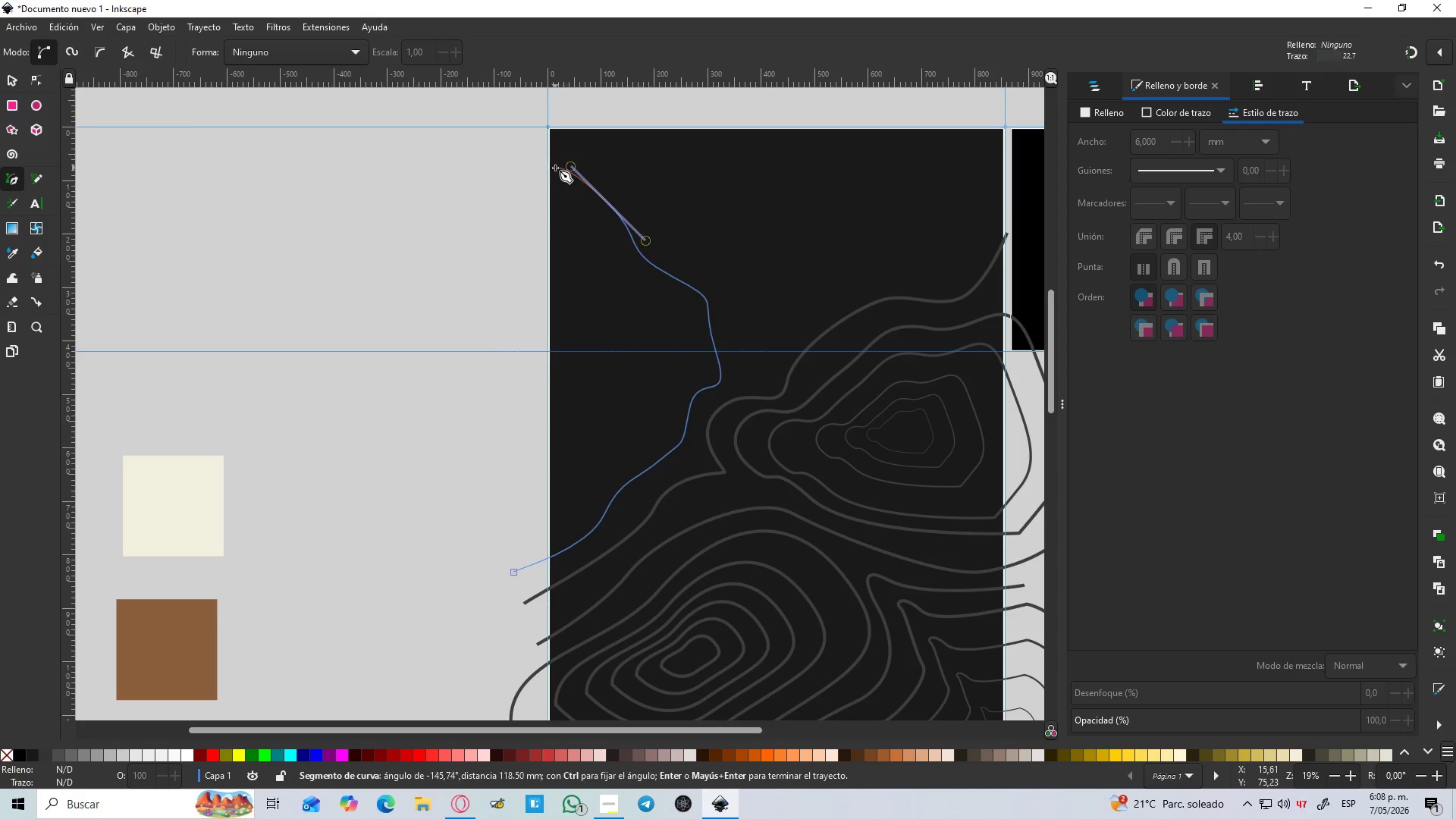 
left_click_drag(start_coordinate=[555, 168], to_coordinate=[503, 203])
 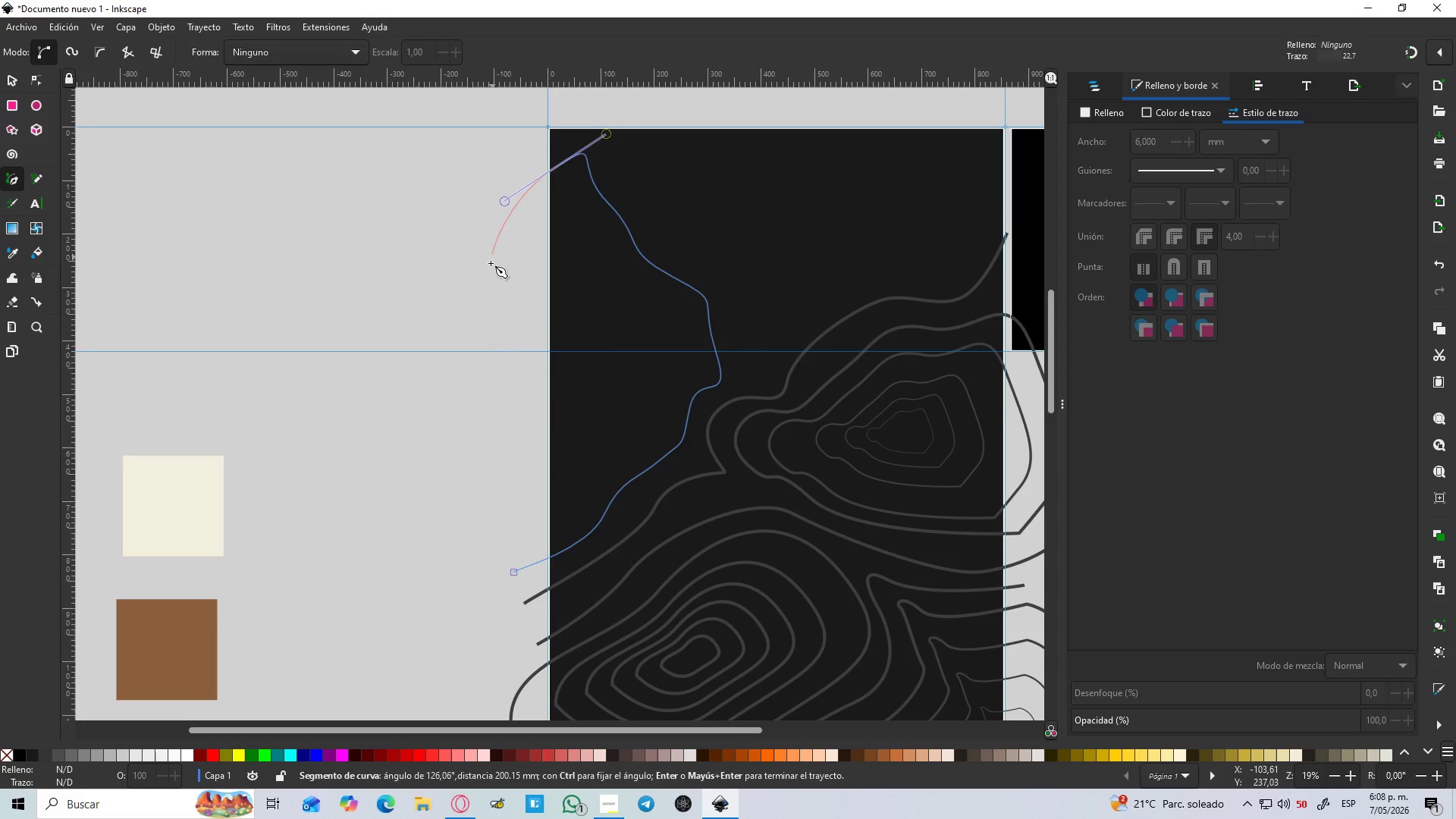 
left_click_drag(start_coordinate=[490, 267], to_coordinate=[499, 394])
 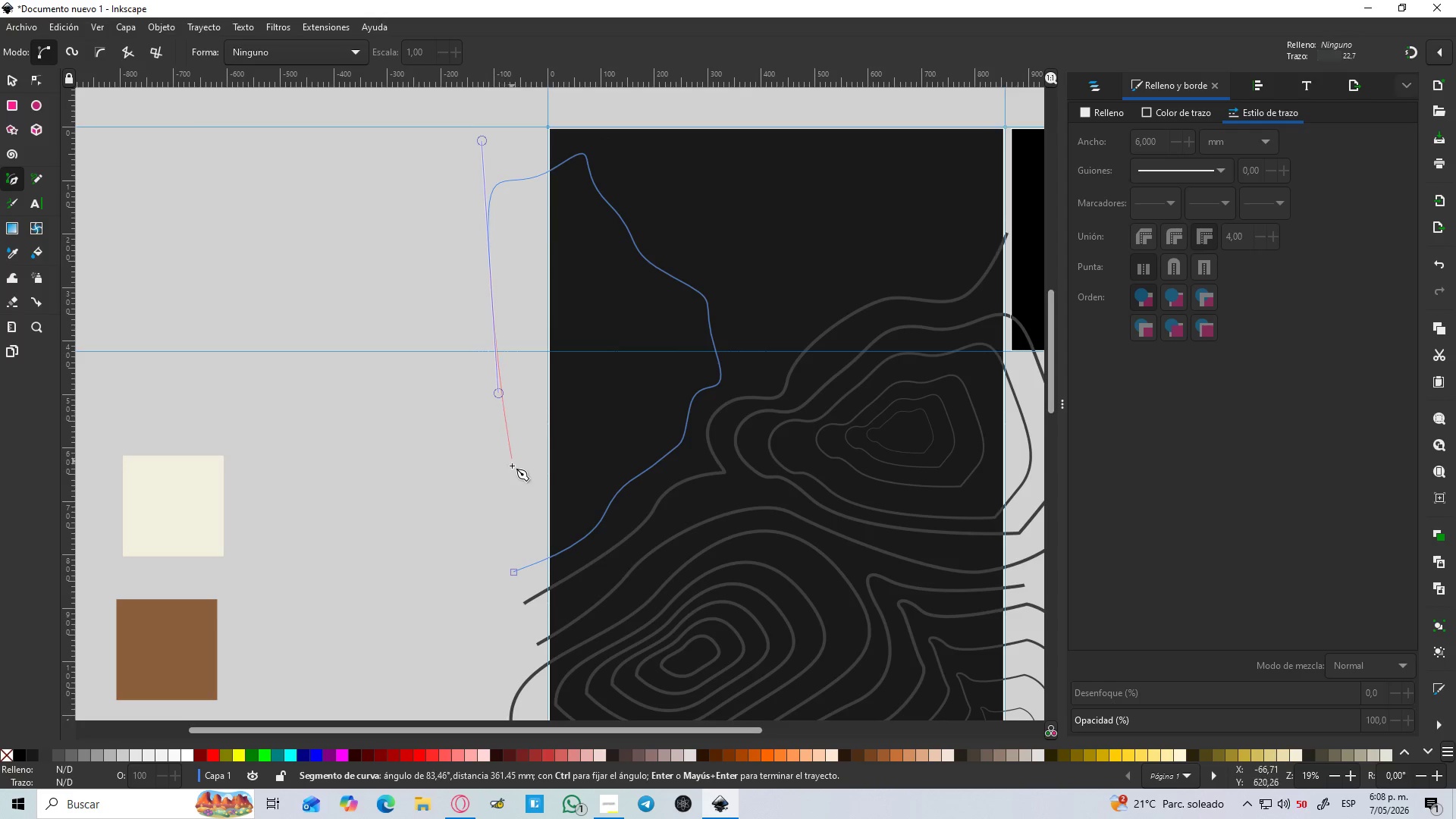 
left_click_drag(start_coordinate=[512, 461], to_coordinate=[502, 528])
 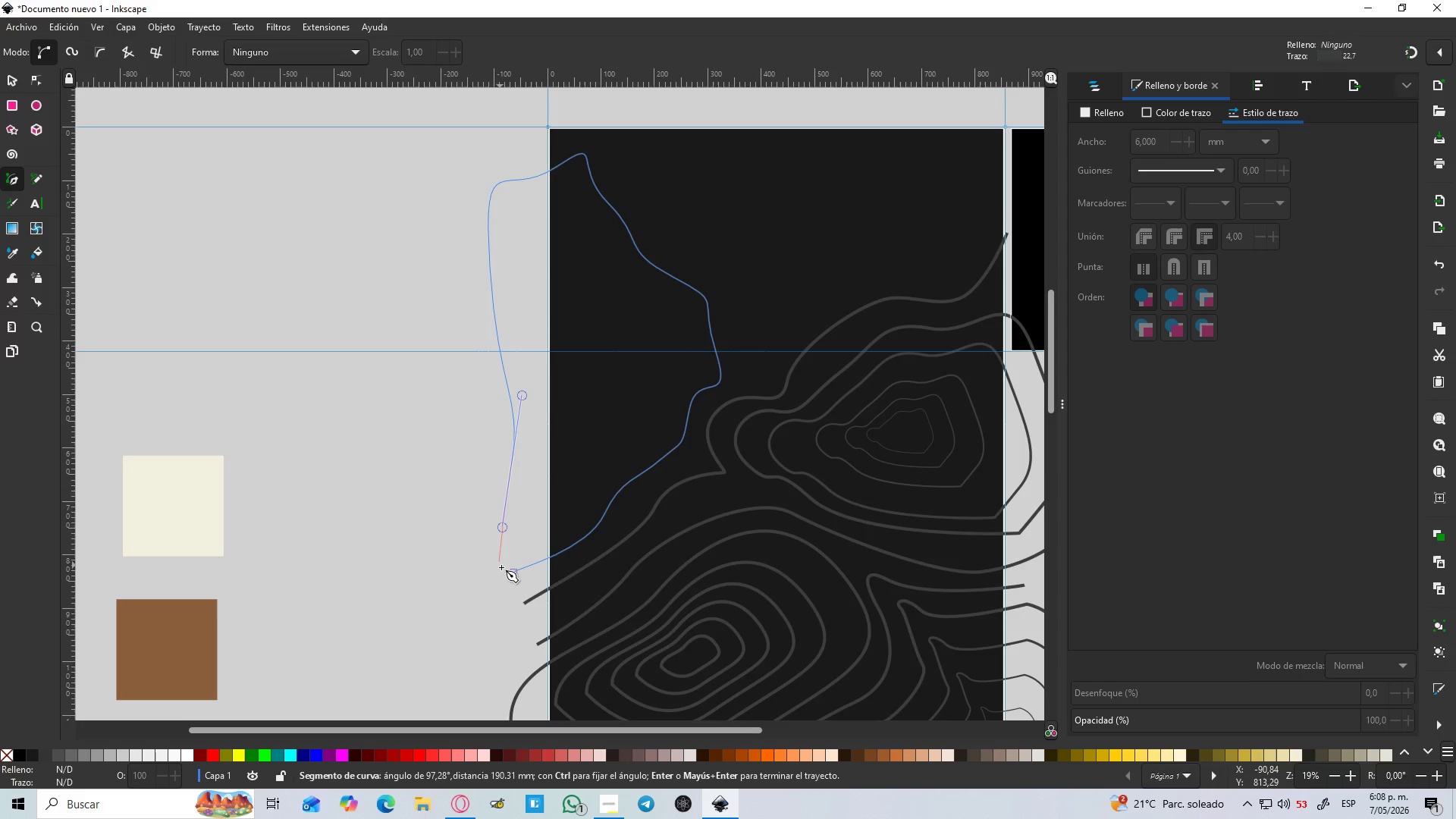 
left_click_drag(start_coordinate=[501, 567], to_coordinate=[510, 570])
 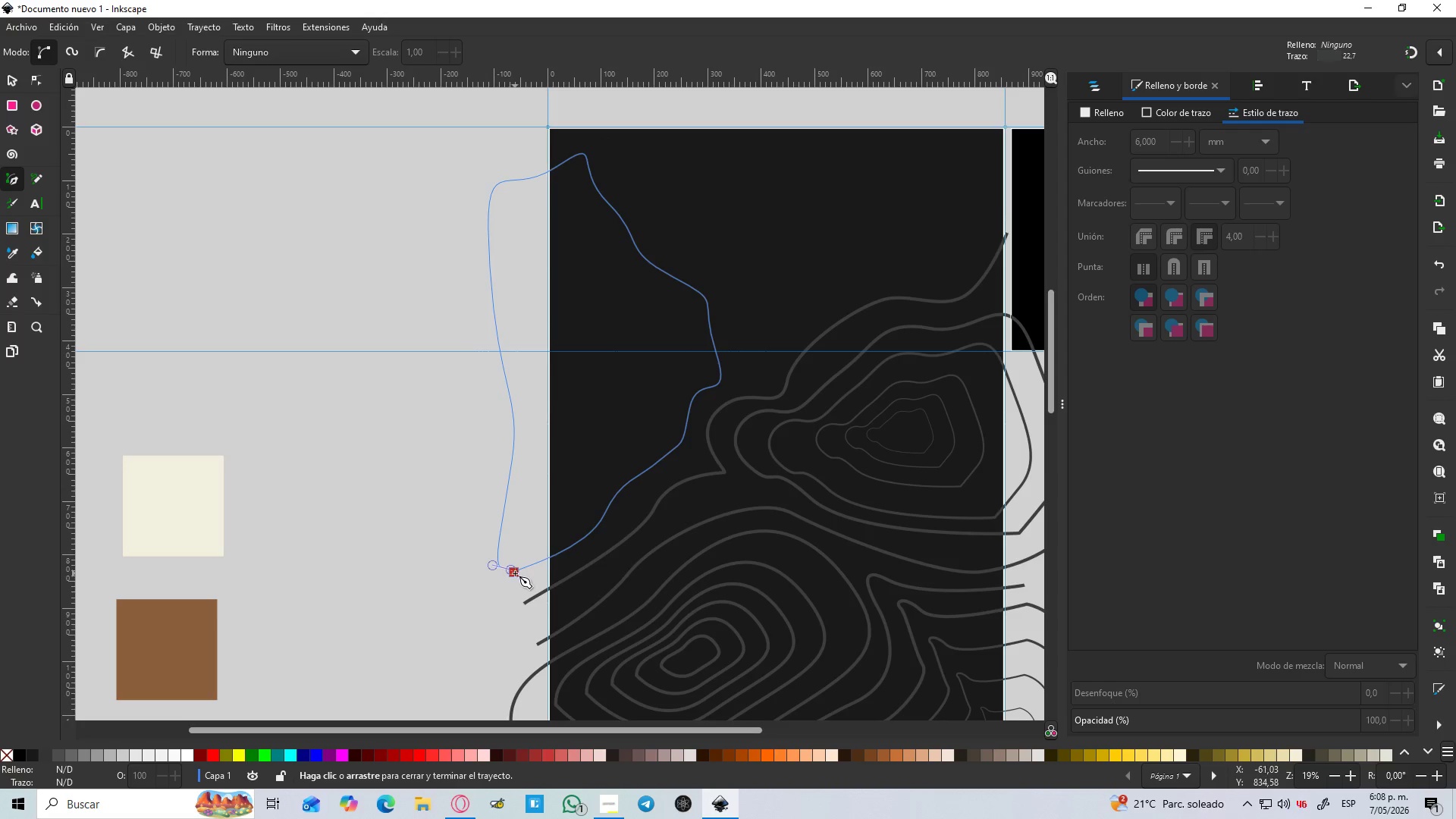 
left_click([515, 573])
 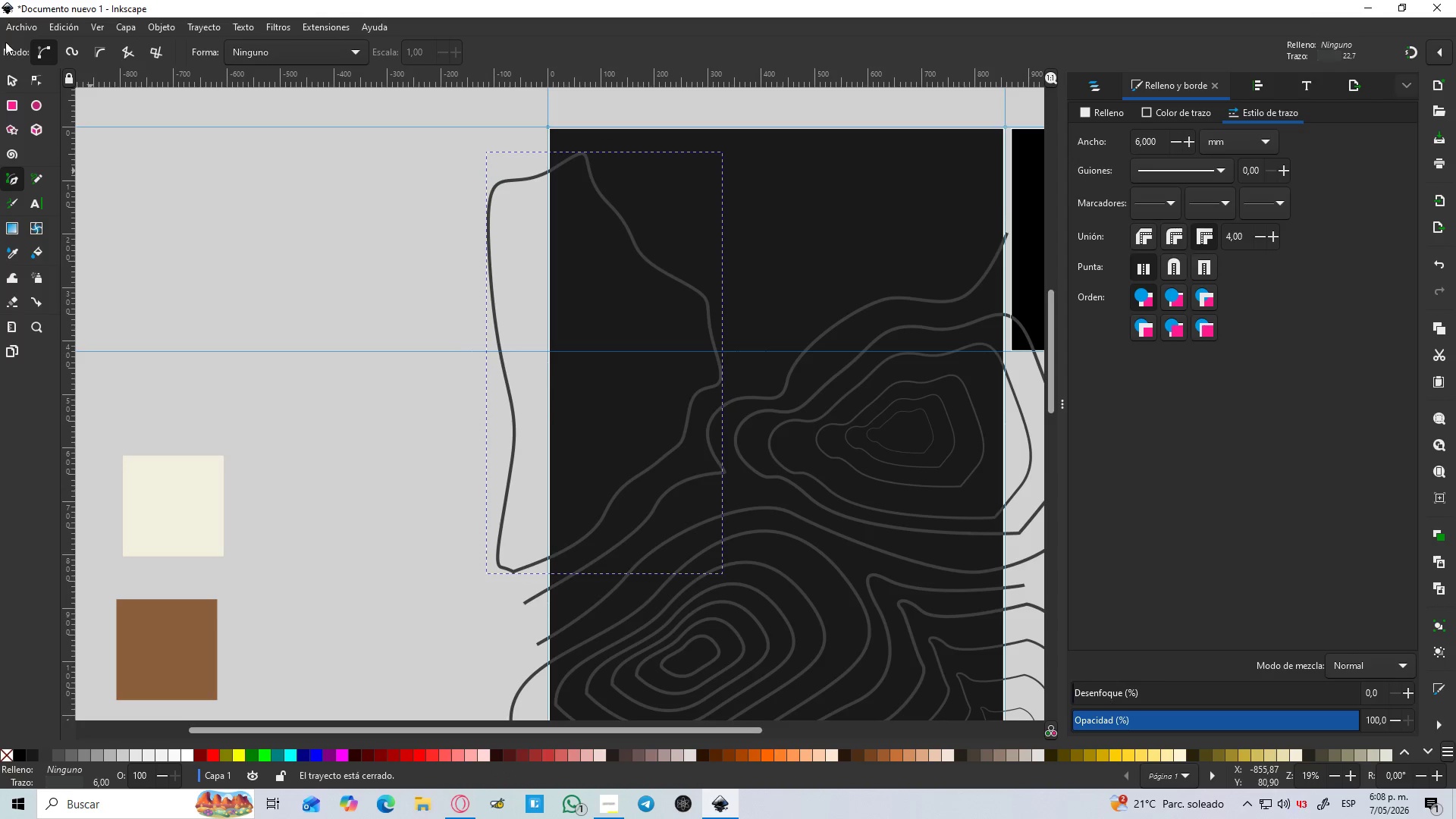 
left_click([13, 75])
 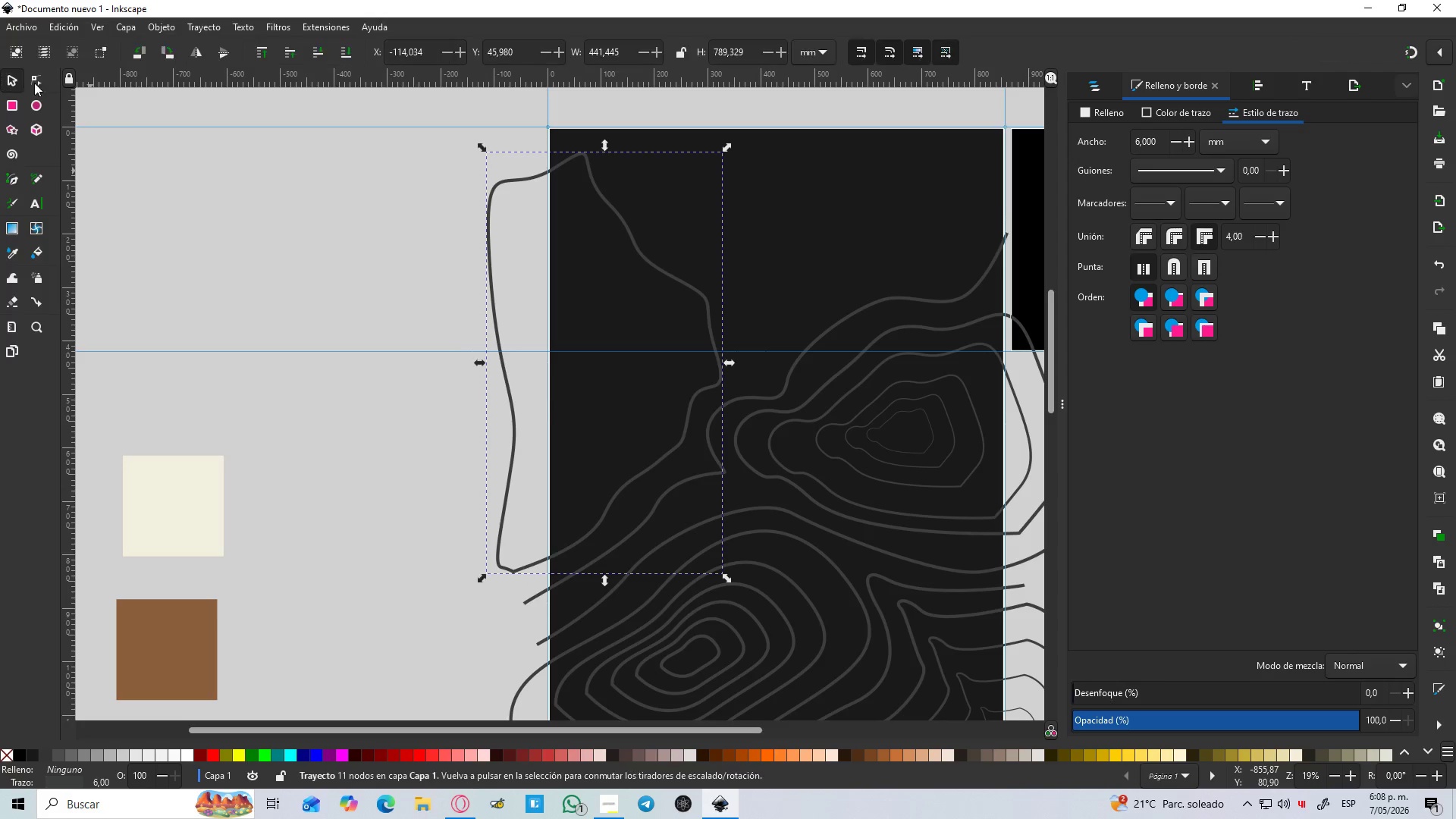 
key(Control+D)
 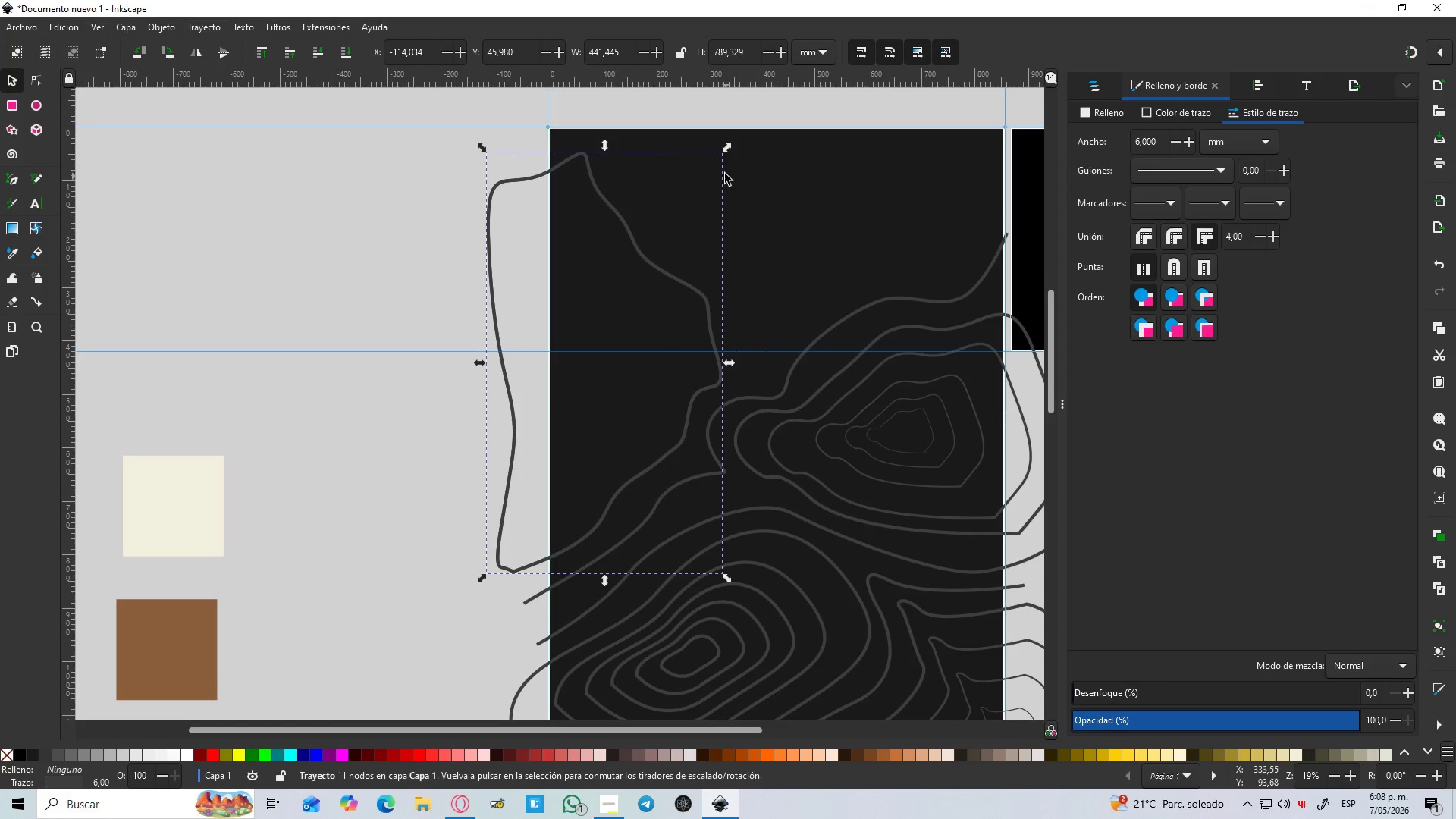 
hold_key(key=ControlLeft, duration=1.7)
hold_key(key=ShiftLeft, duration=1.38)
left_click_drag(start_coordinate=[727, 149], to_coordinate=[703, 177])
 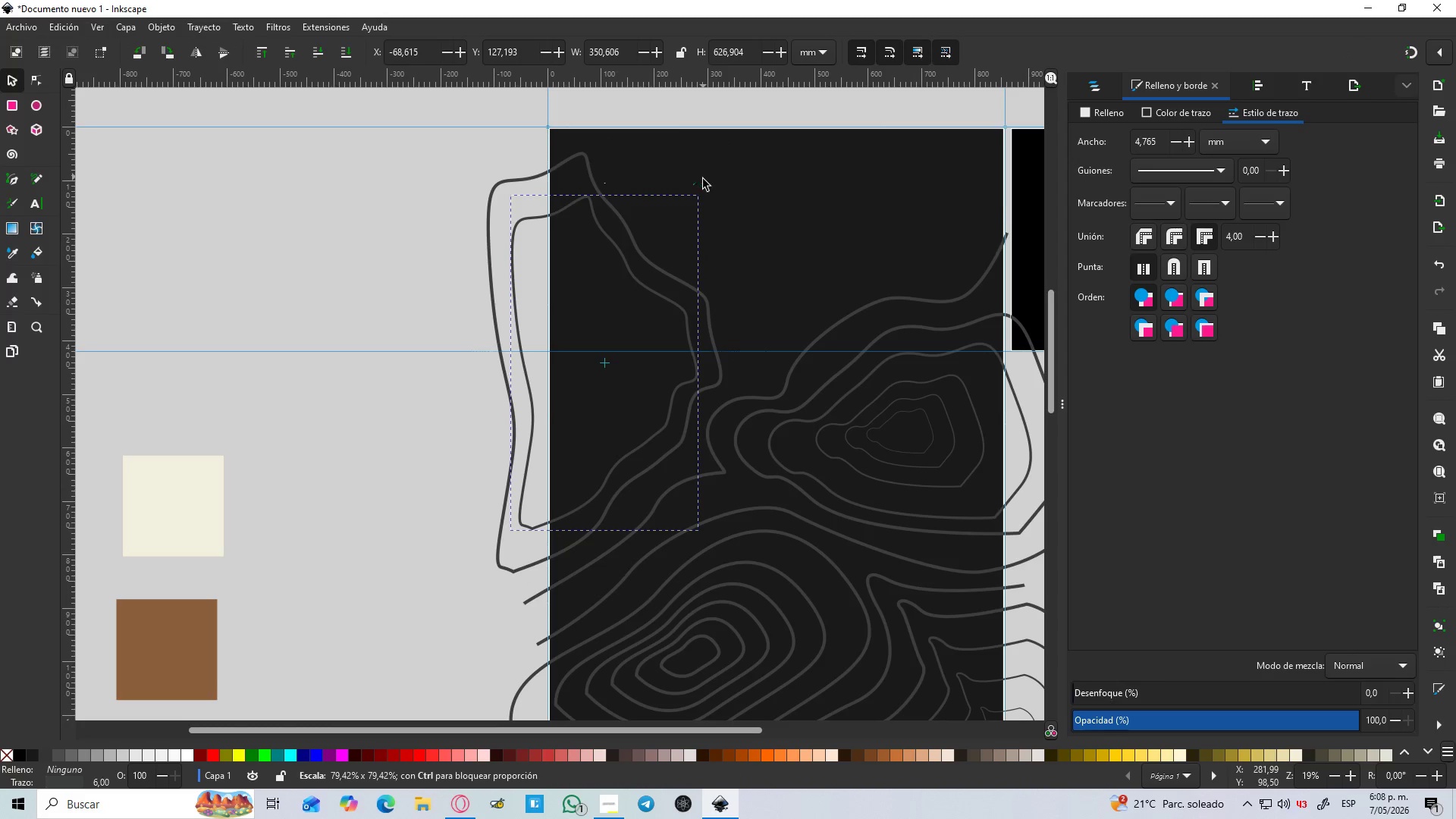 
hold_key(key=ShiftLeft, duration=1.75)
 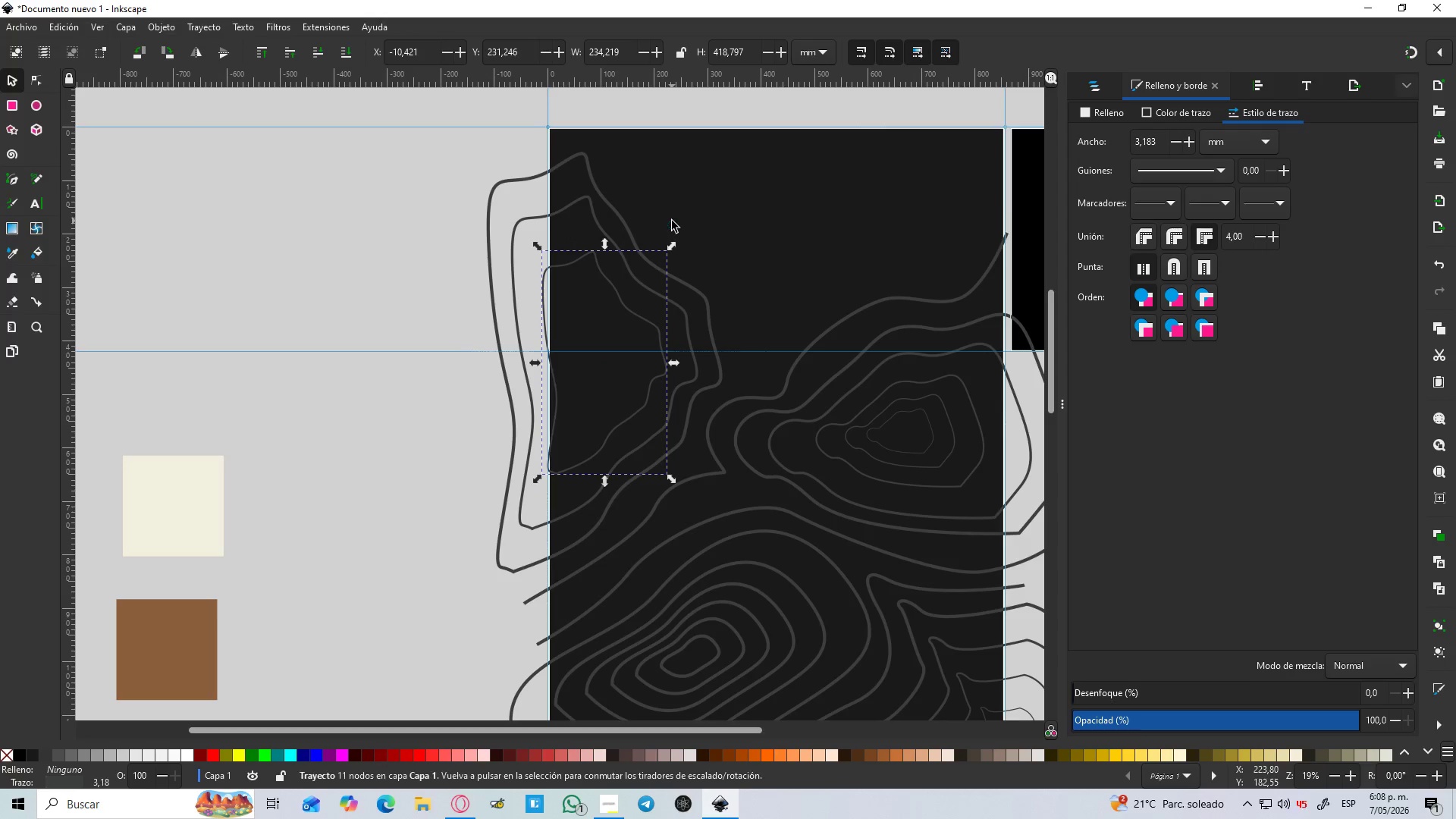 
key(Control+D)
 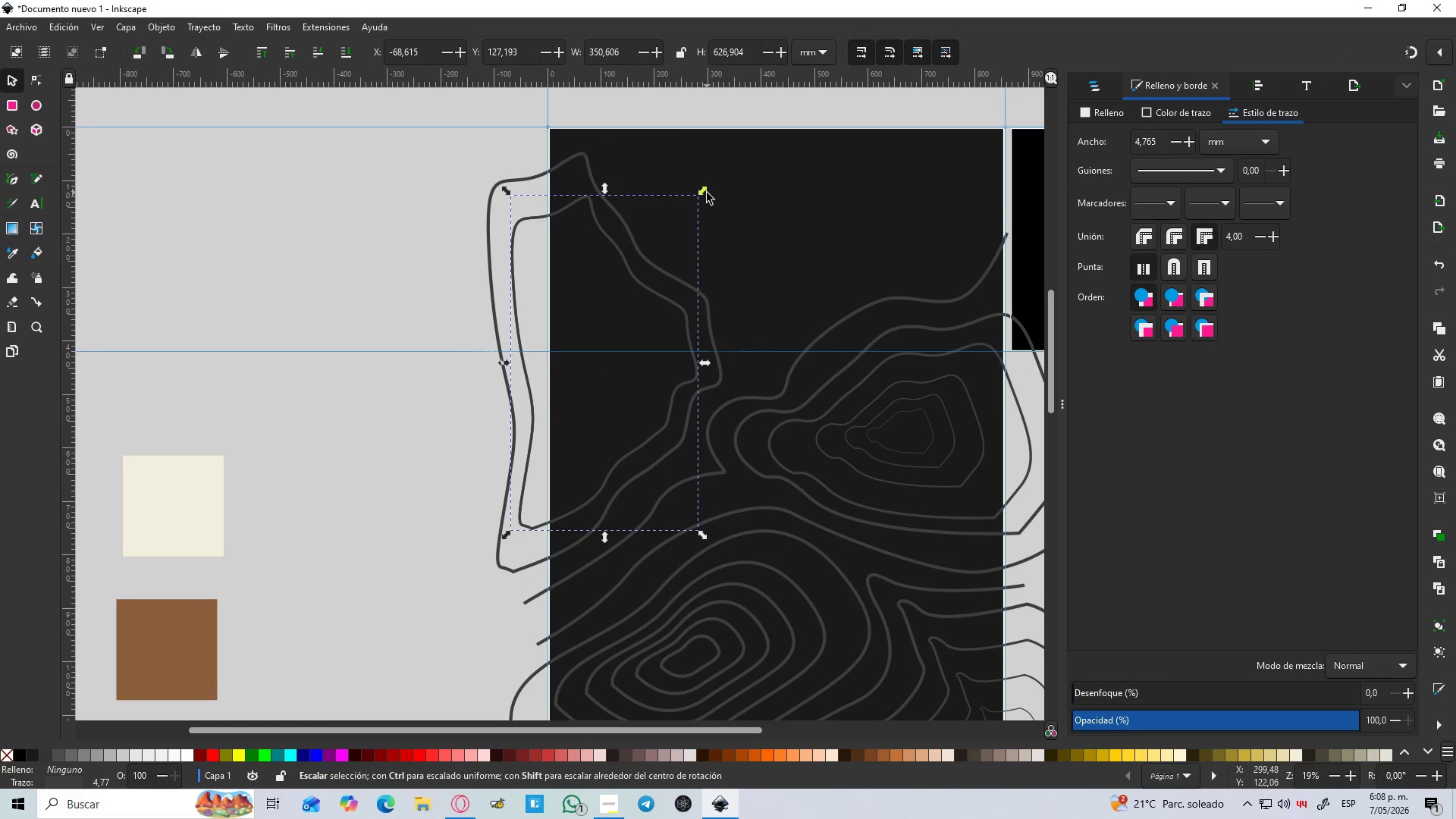 
hold_key(key=ControlLeft, duration=1.31)
left_click_drag(start_coordinate=[703, 191], to_coordinate=[672, 221])
 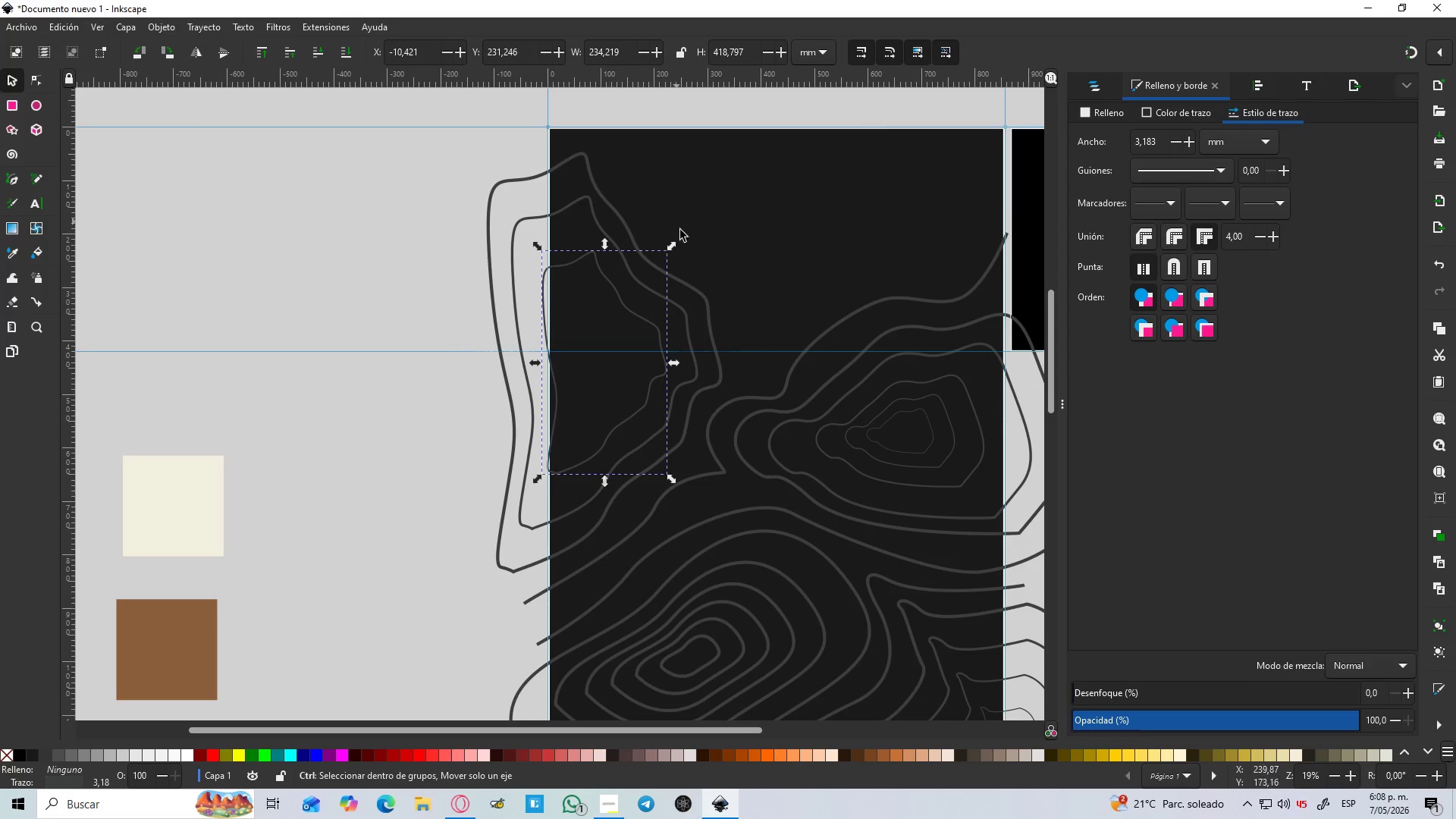 
hold_key(key=ShiftLeft, duration=0.47)
 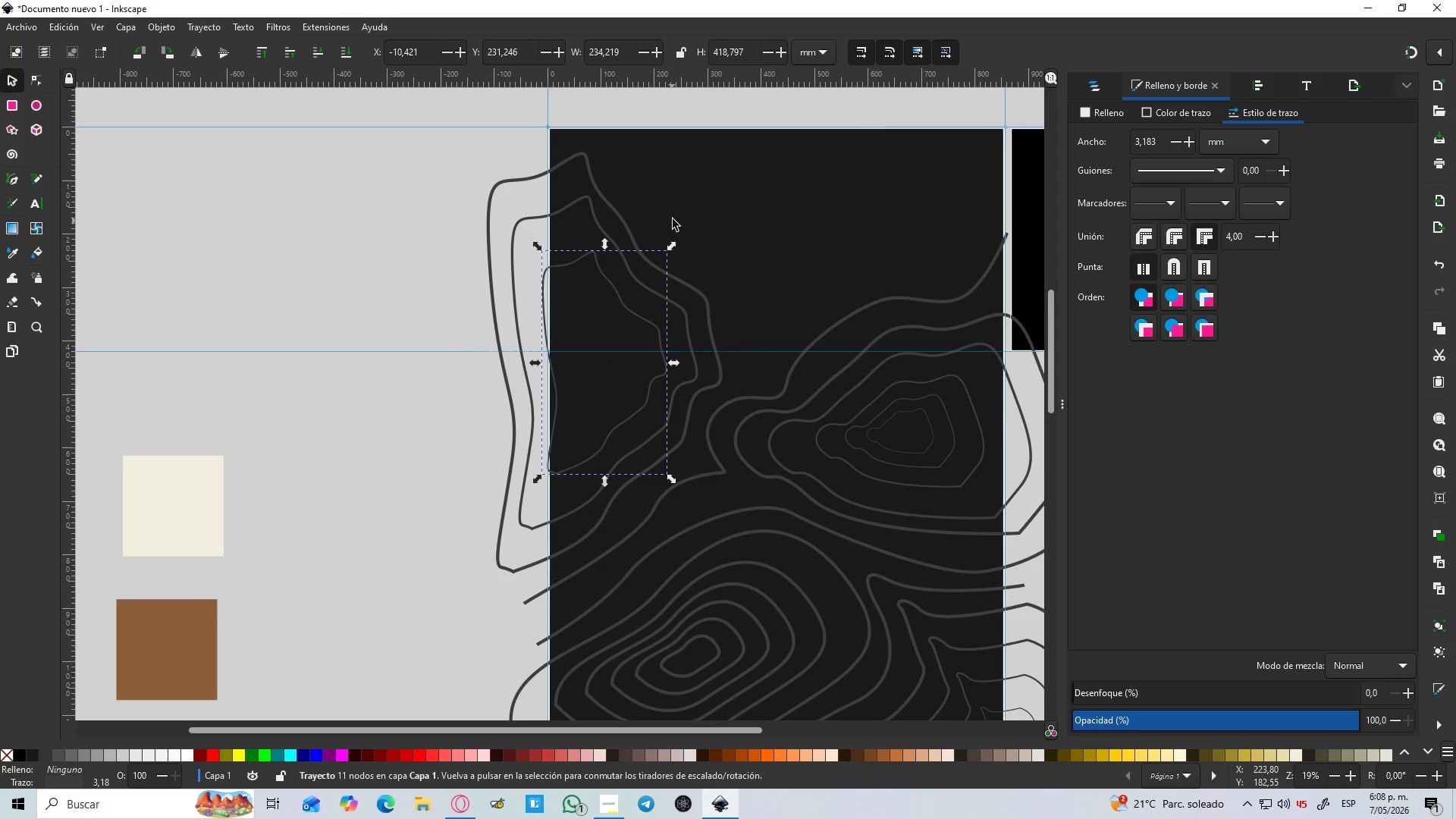 
key(Control+D)
 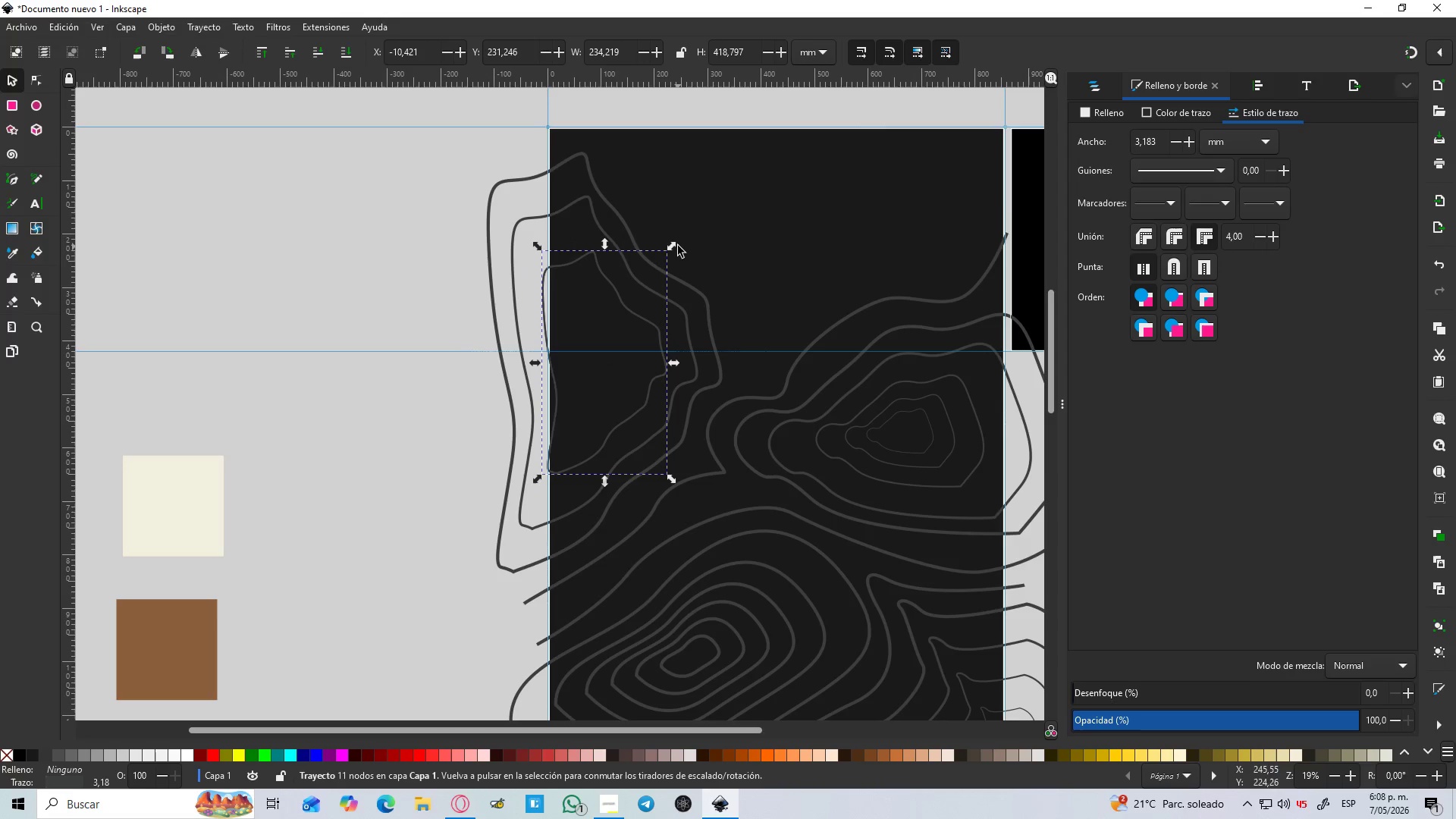 
hold_key(key=ShiftLeft, duration=1.31)
left_click_drag(start_coordinate=[671, 247], to_coordinate=[645, 271])
 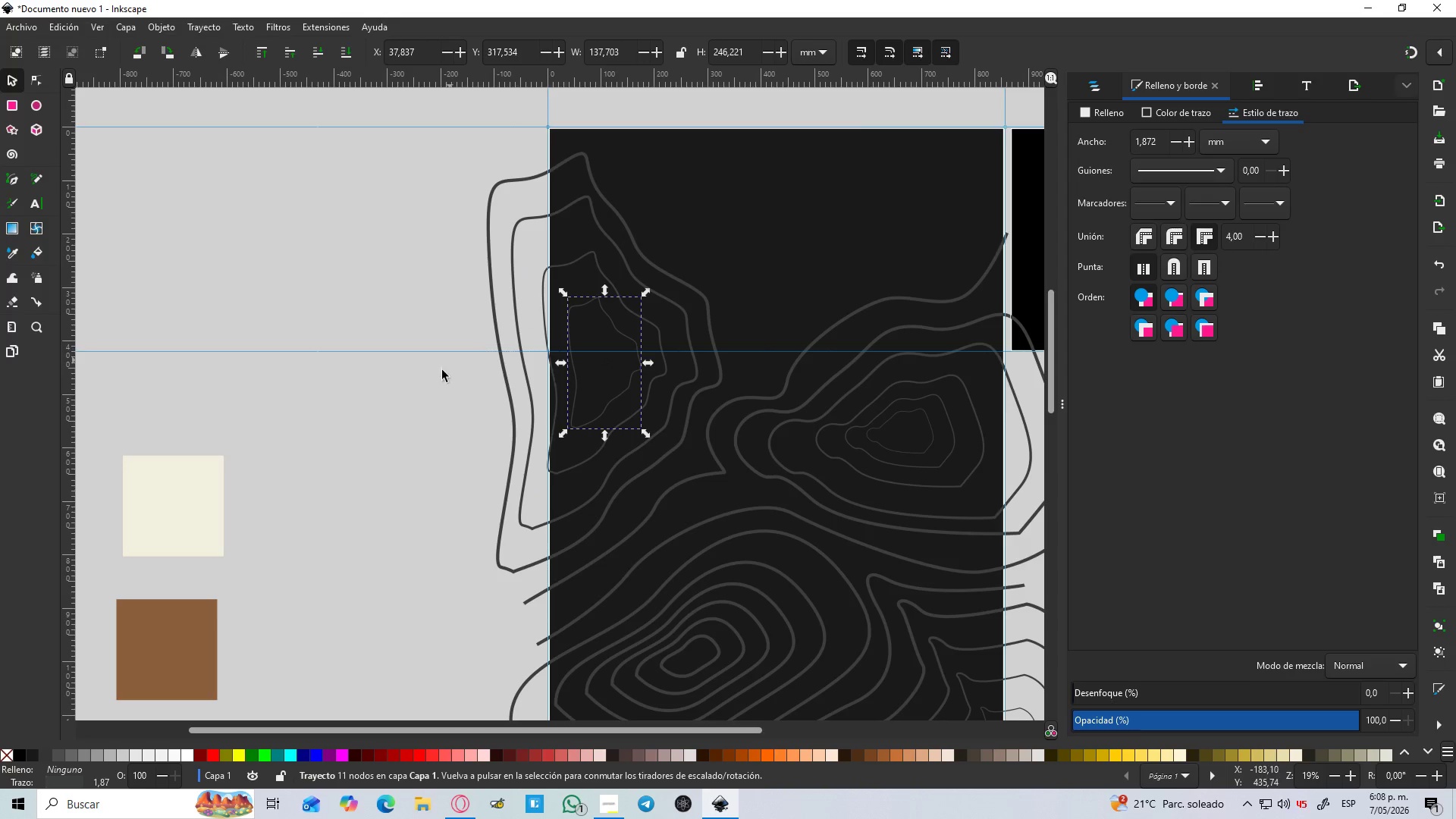 
left_click([399, 396])
 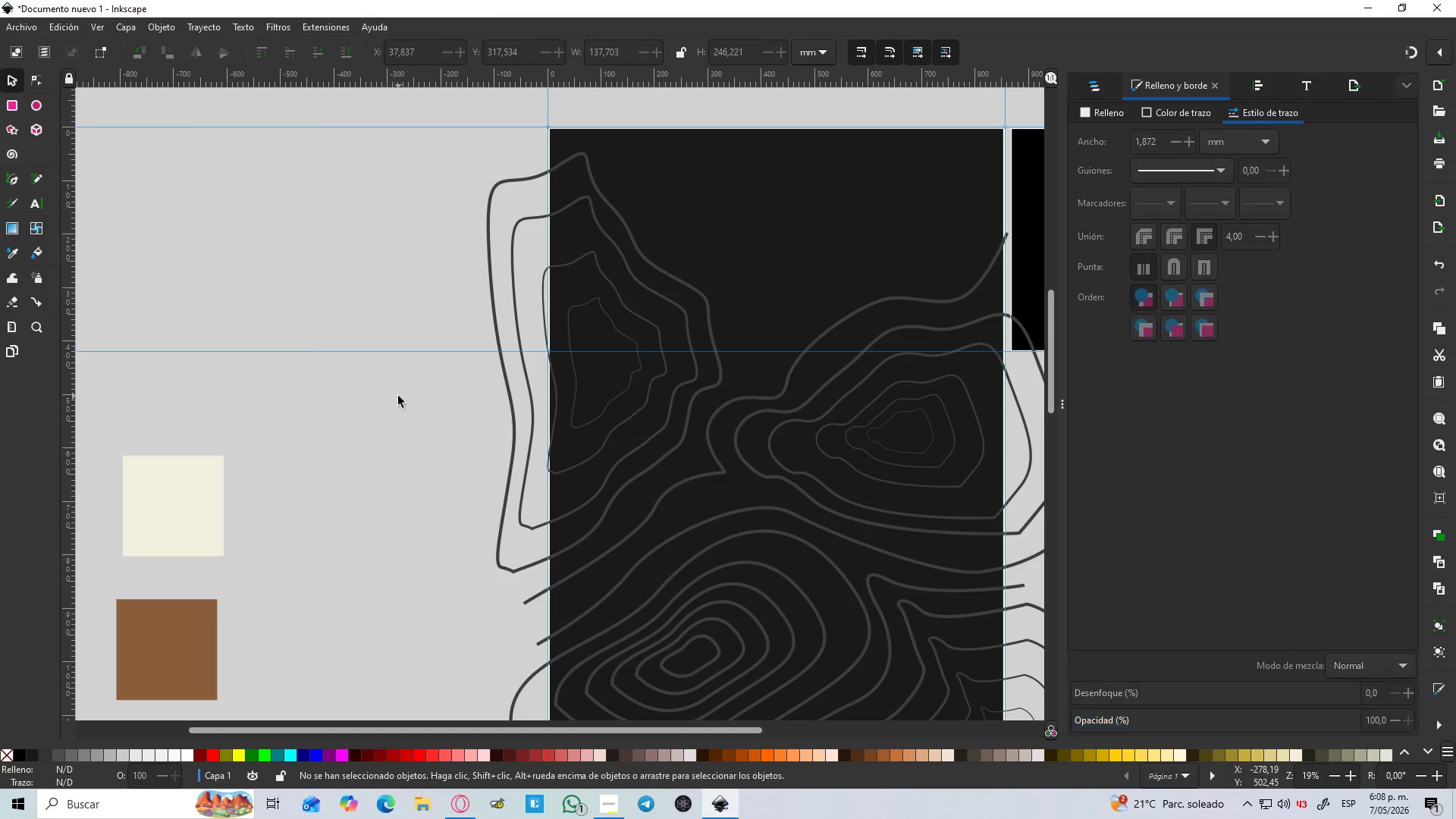 
hold_key(key=ControlLeft, duration=1.5)
scroll: coordinate [398, 396], scroll_direction: down, amount: 3.0
 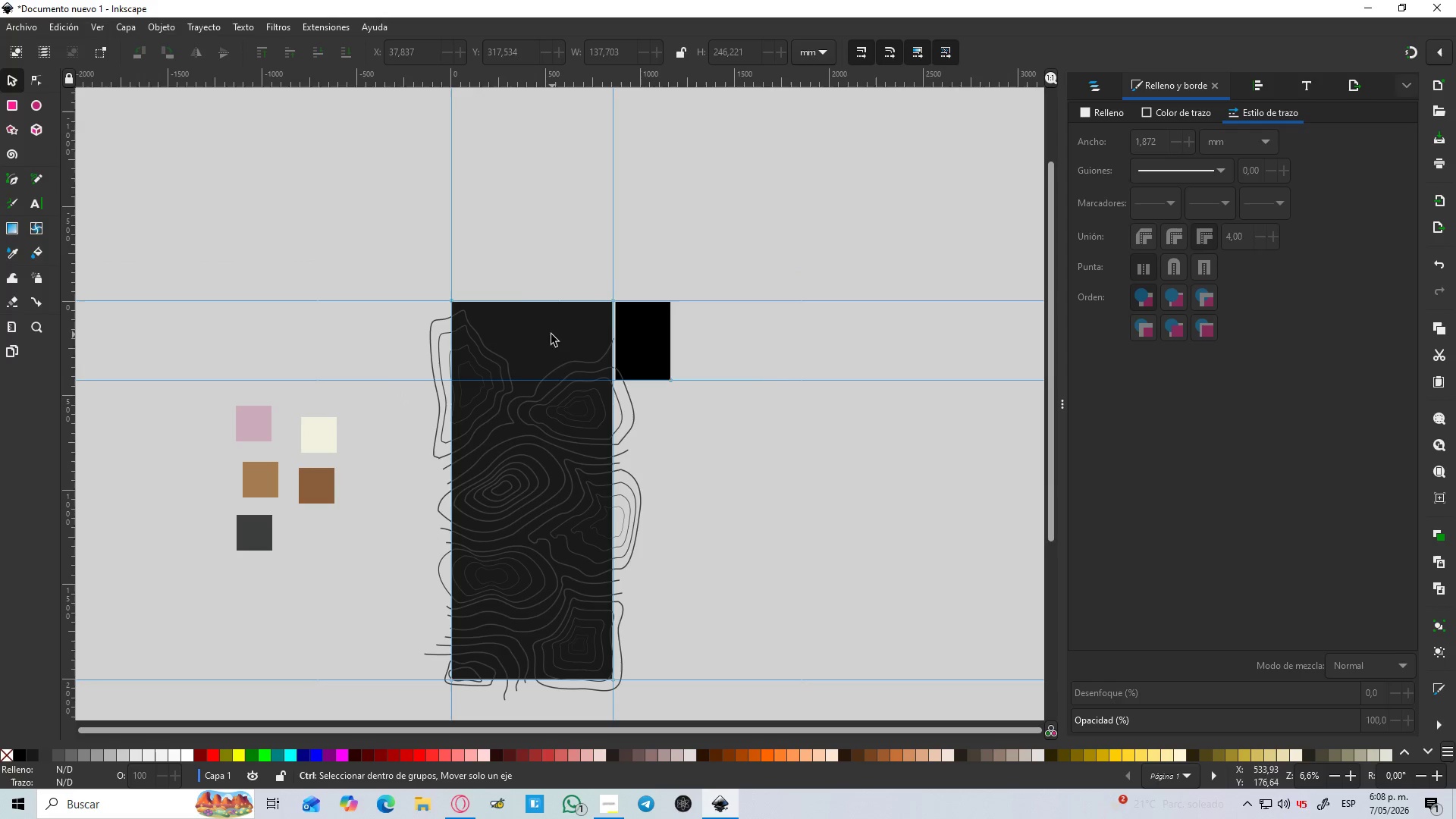 
hold_key(key=ControlLeft, duration=1.09)
scroll: coordinate [509, 315], scroll_direction: up, amount: 4.0
 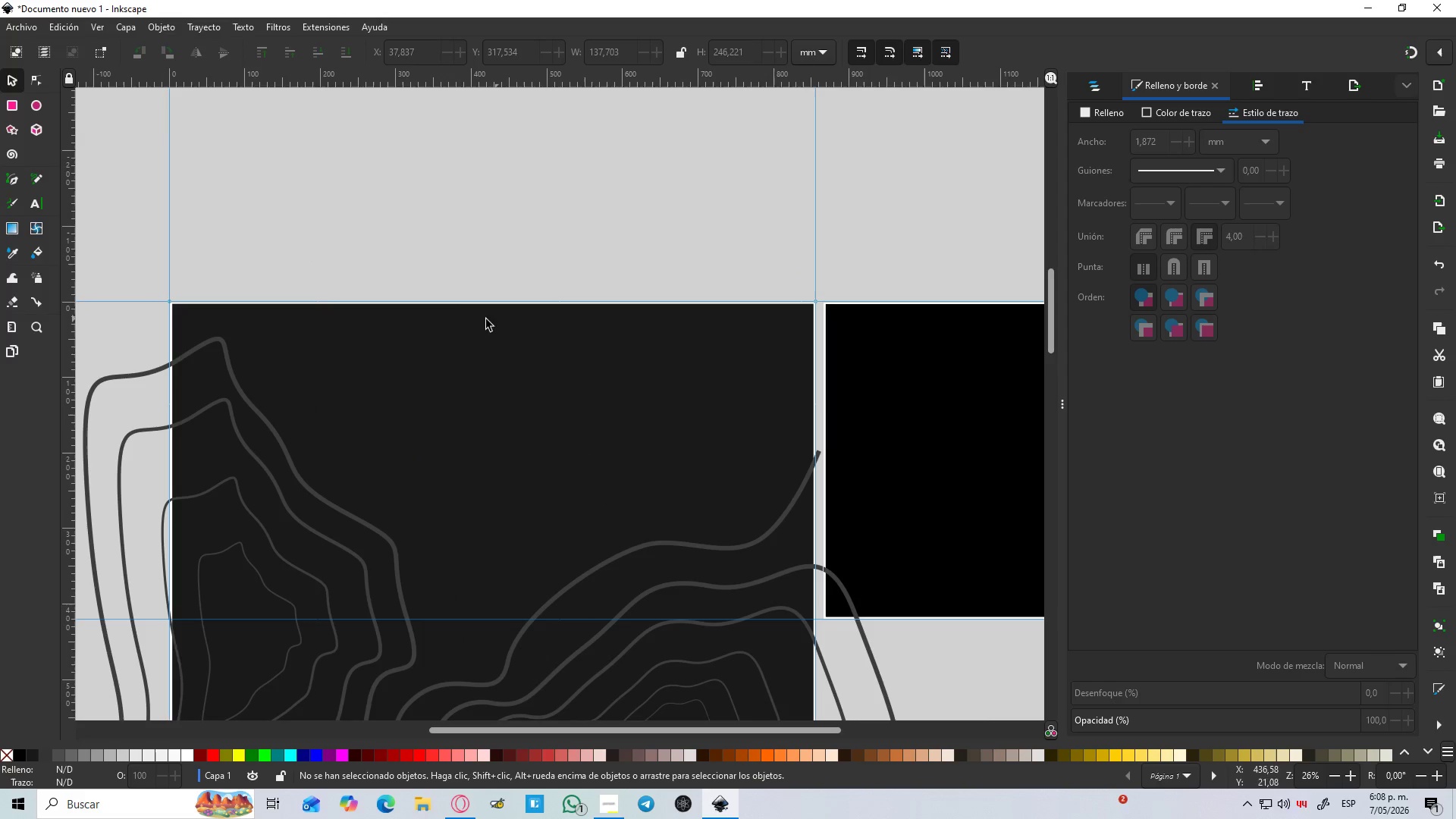 
key(B)
 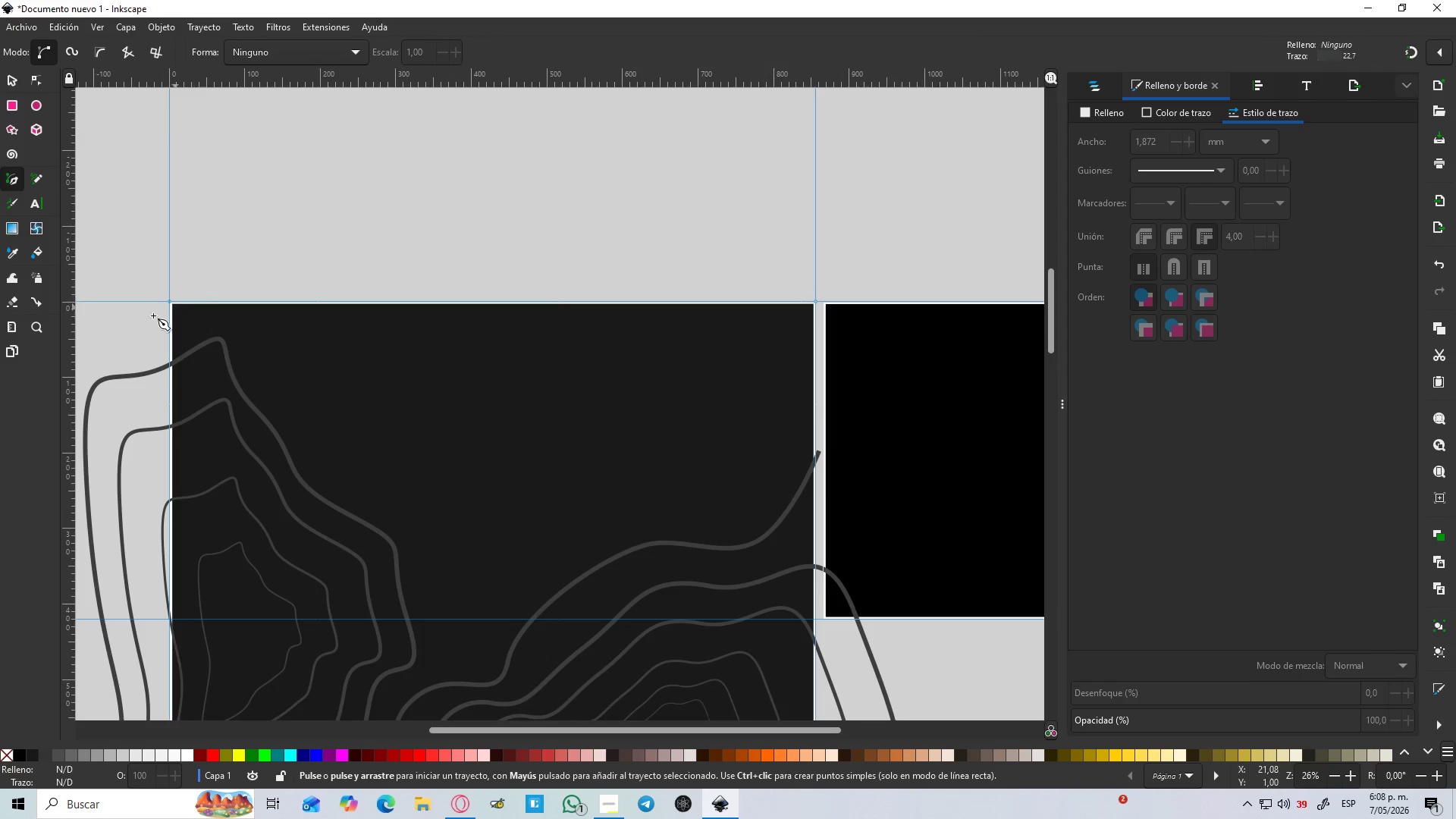 
left_click_drag(start_coordinate=[147, 328], to_coordinate=[165, 314])
 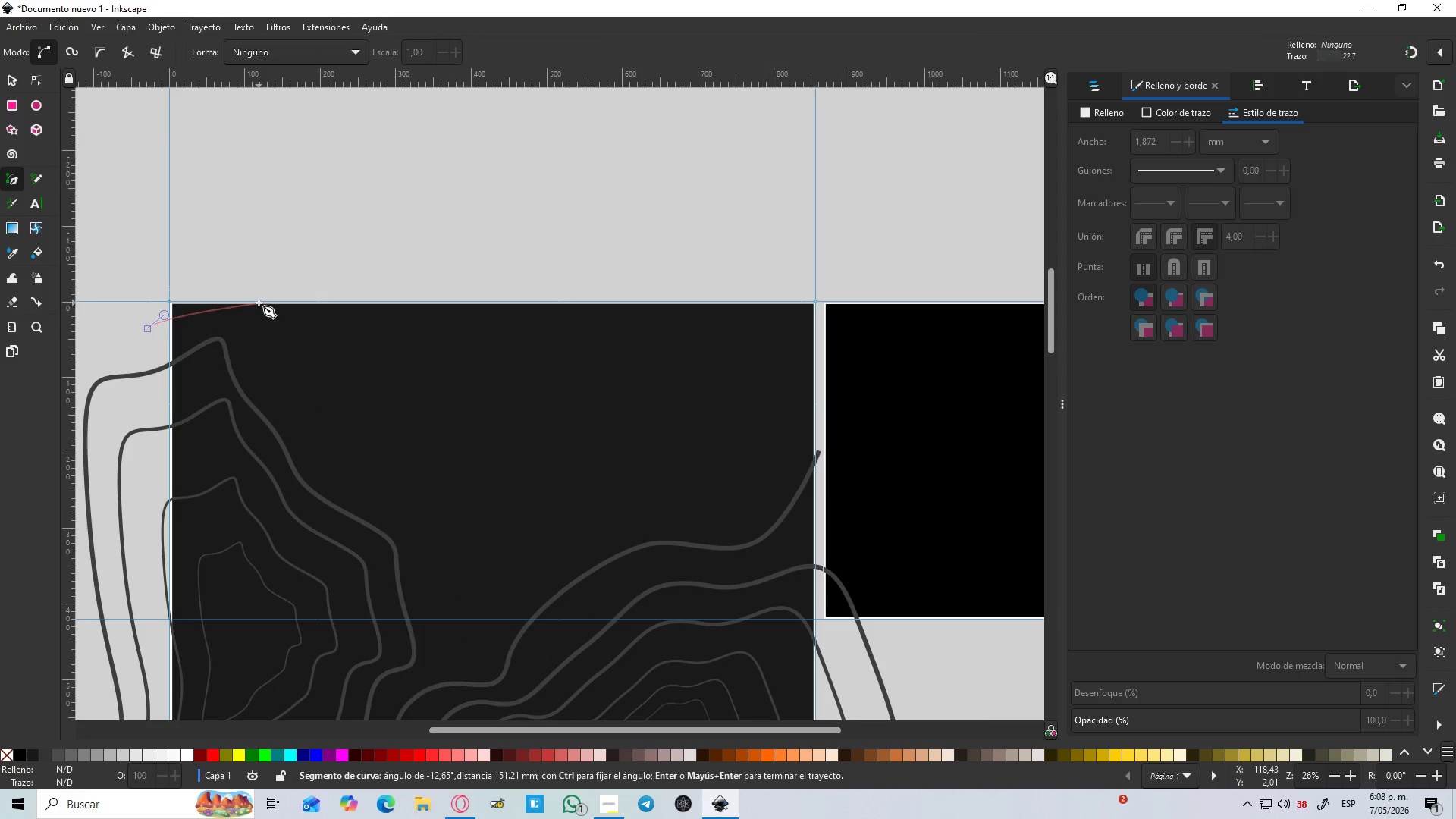 
left_click_drag(start_coordinate=[252, 306], to_coordinate=[264, 348])
 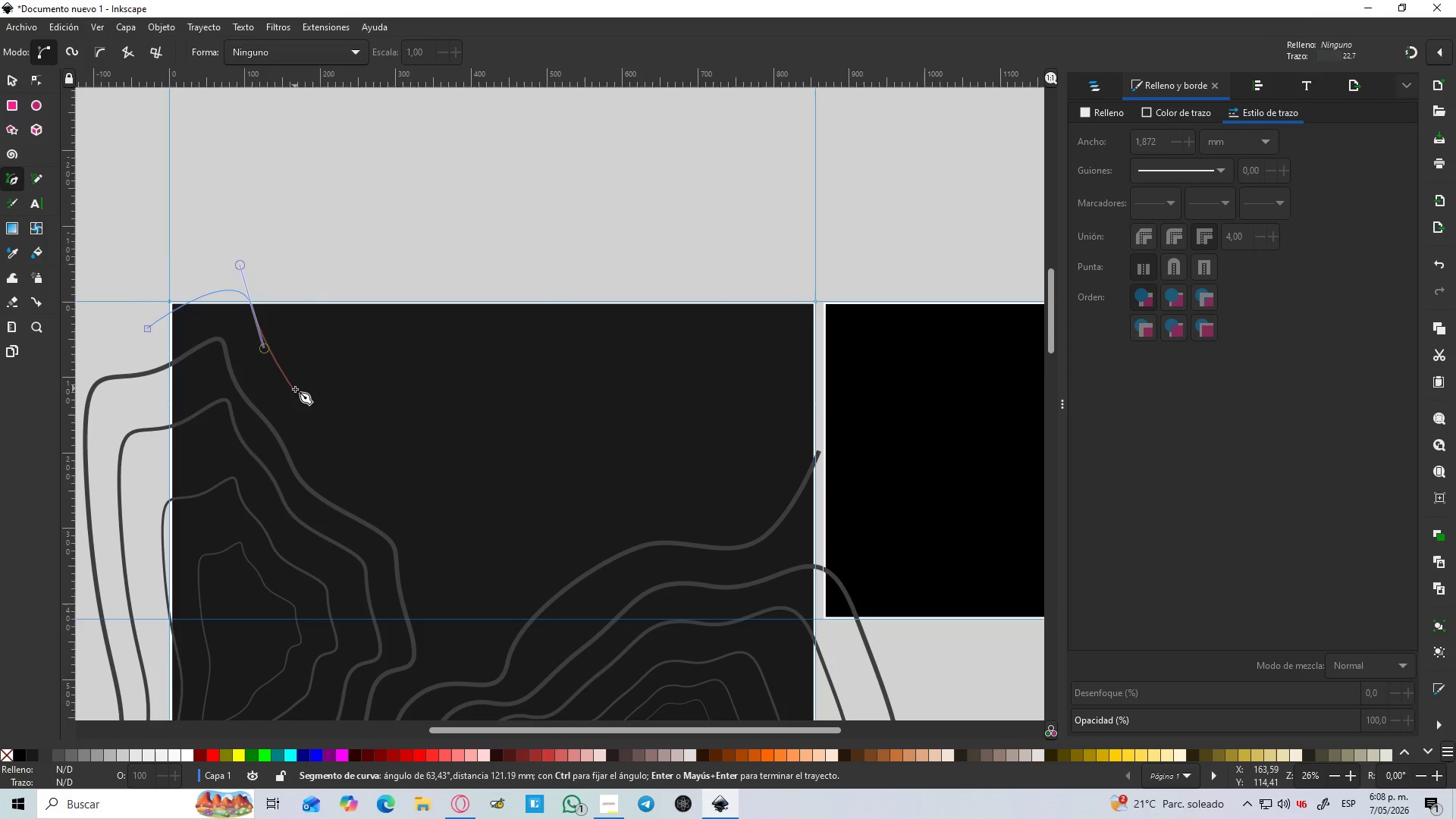 
left_click_drag(start_coordinate=[297, 391], to_coordinate=[318, 407])
 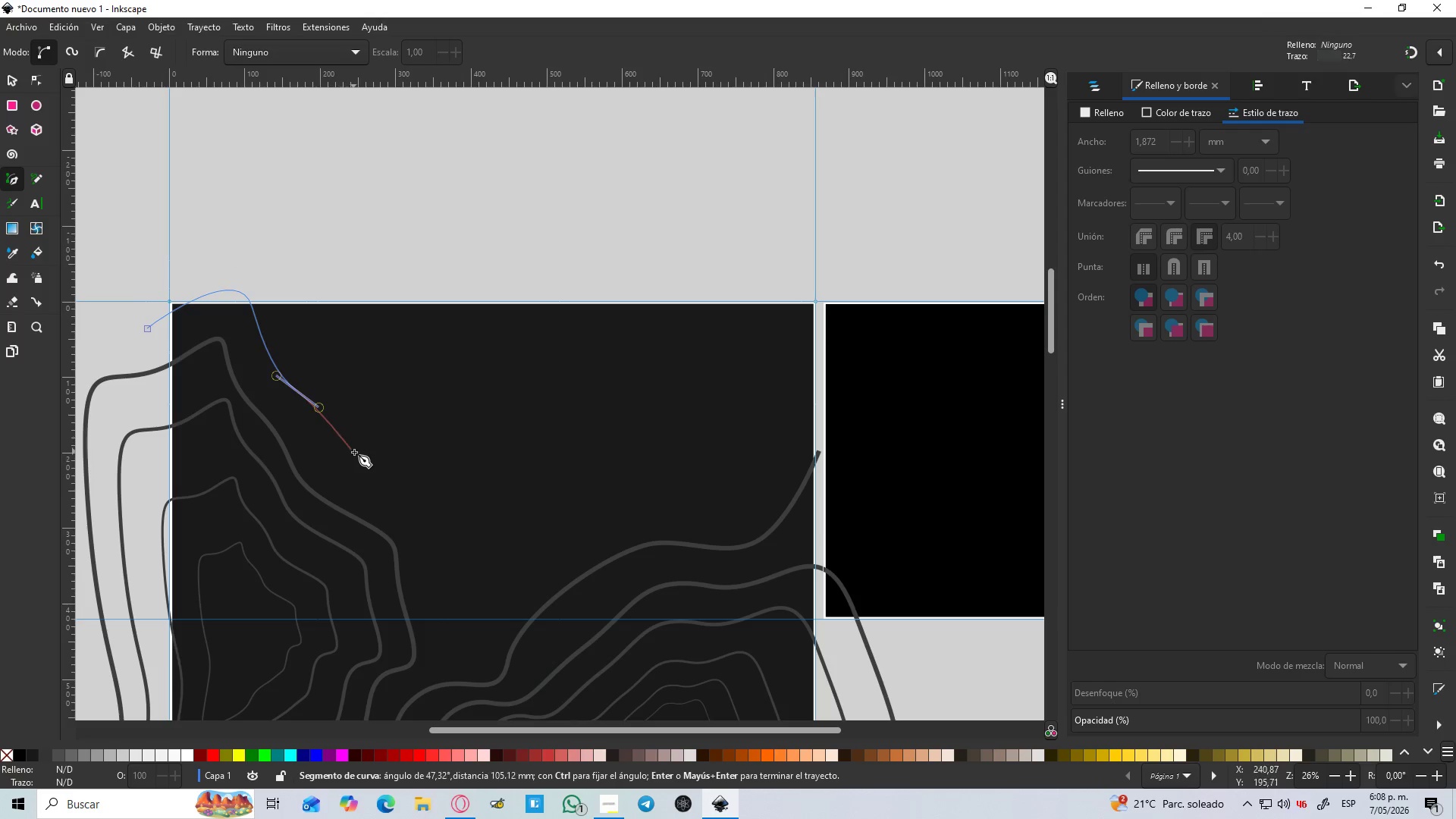 
left_click_drag(start_coordinate=[356, 454], to_coordinate=[369, 488])
 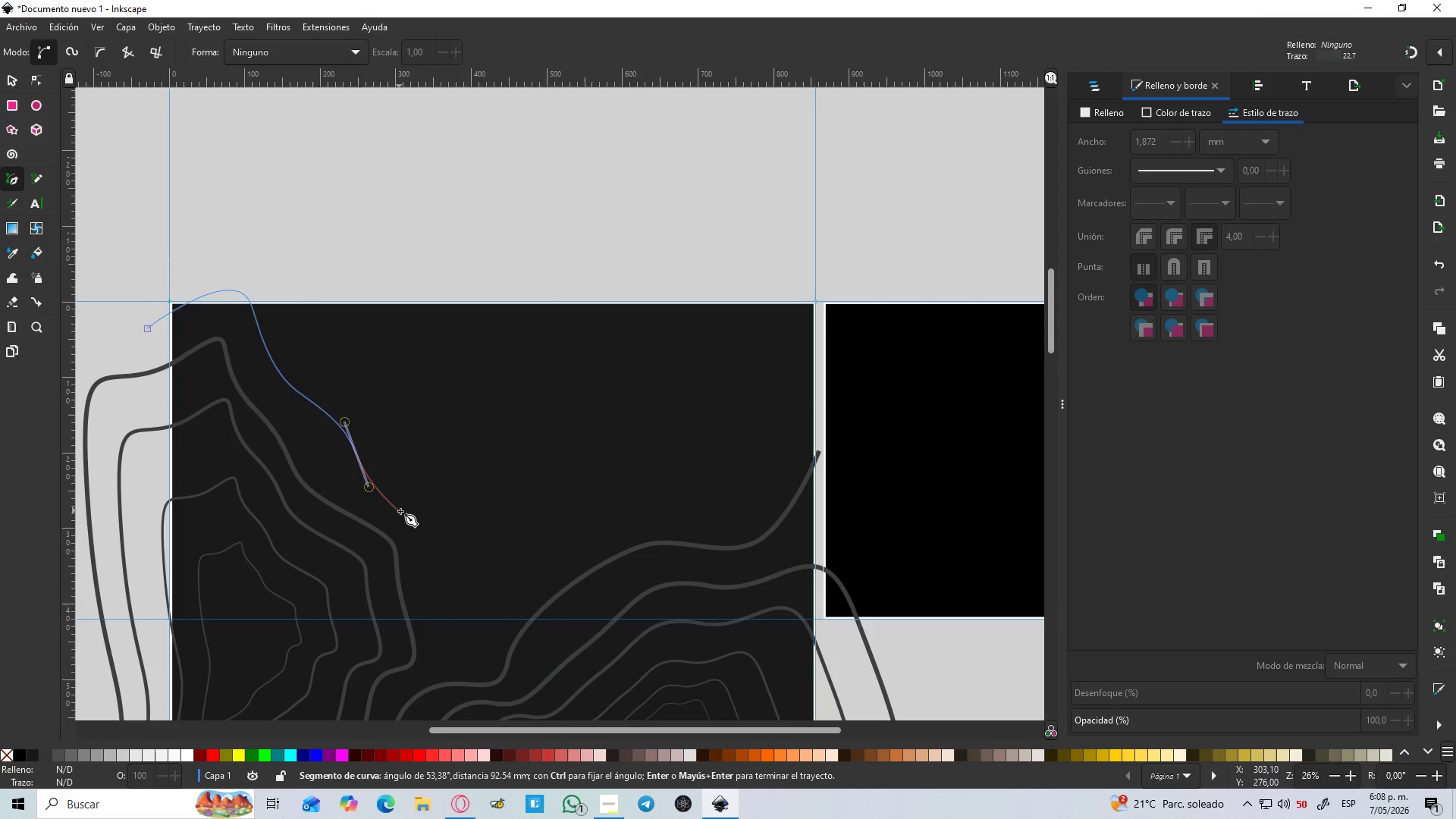 
left_click_drag(start_coordinate=[402, 513], to_coordinate=[428, 540])
 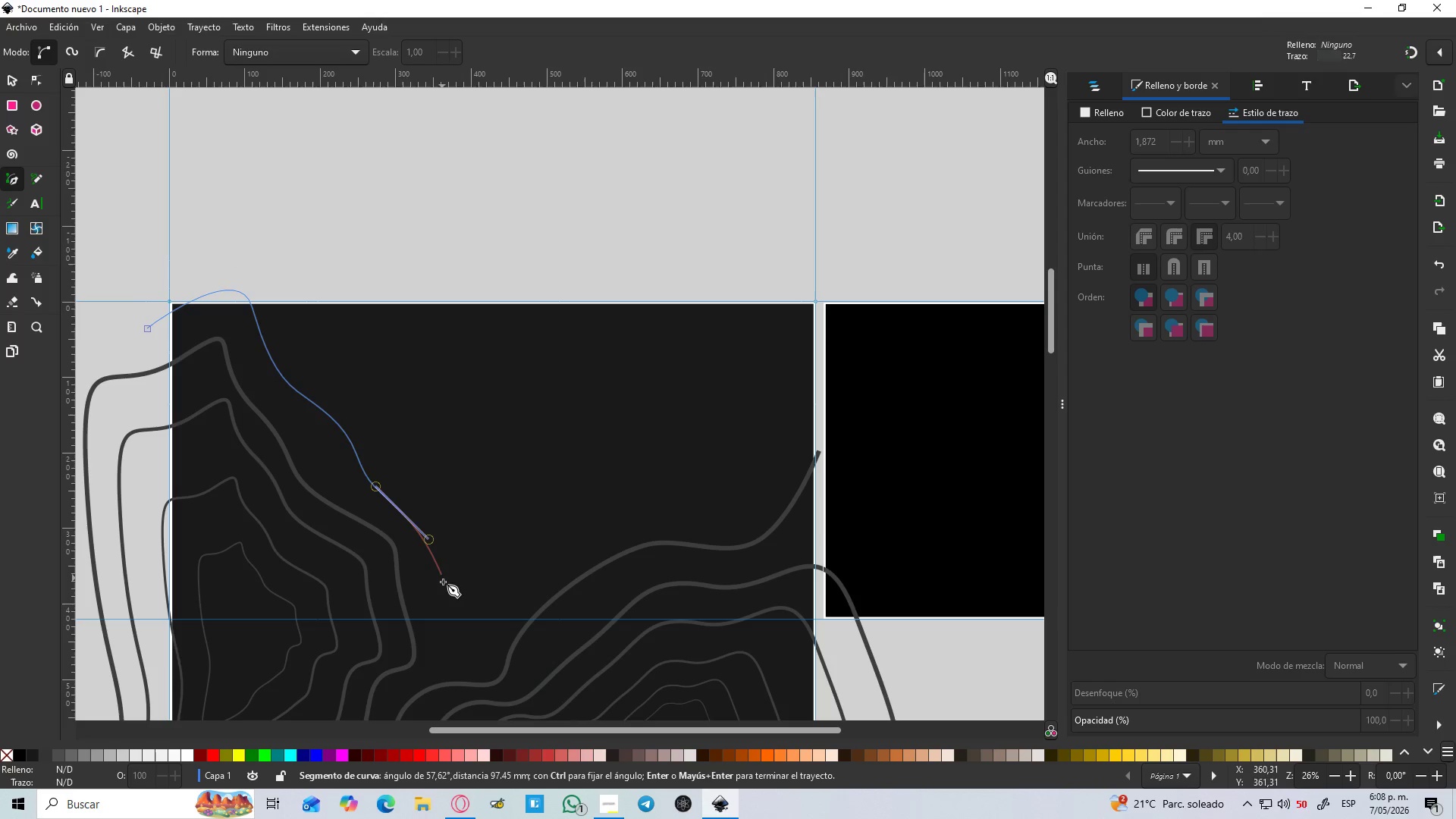 
left_click_drag(start_coordinate=[443, 588], to_coordinate=[442, 612])
 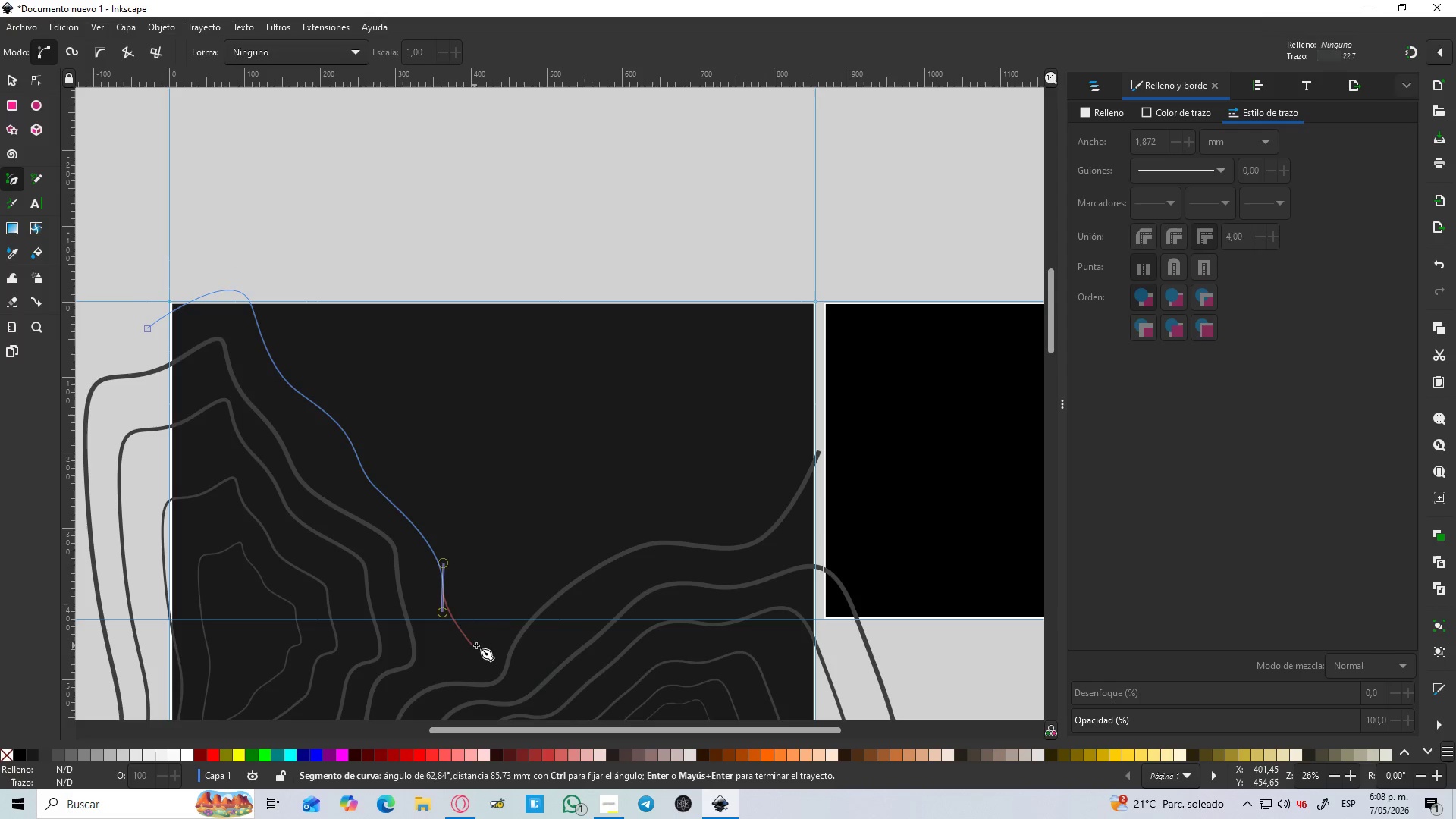 
left_click_drag(start_coordinate=[482, 645], to_coordinate=[517, 606])
 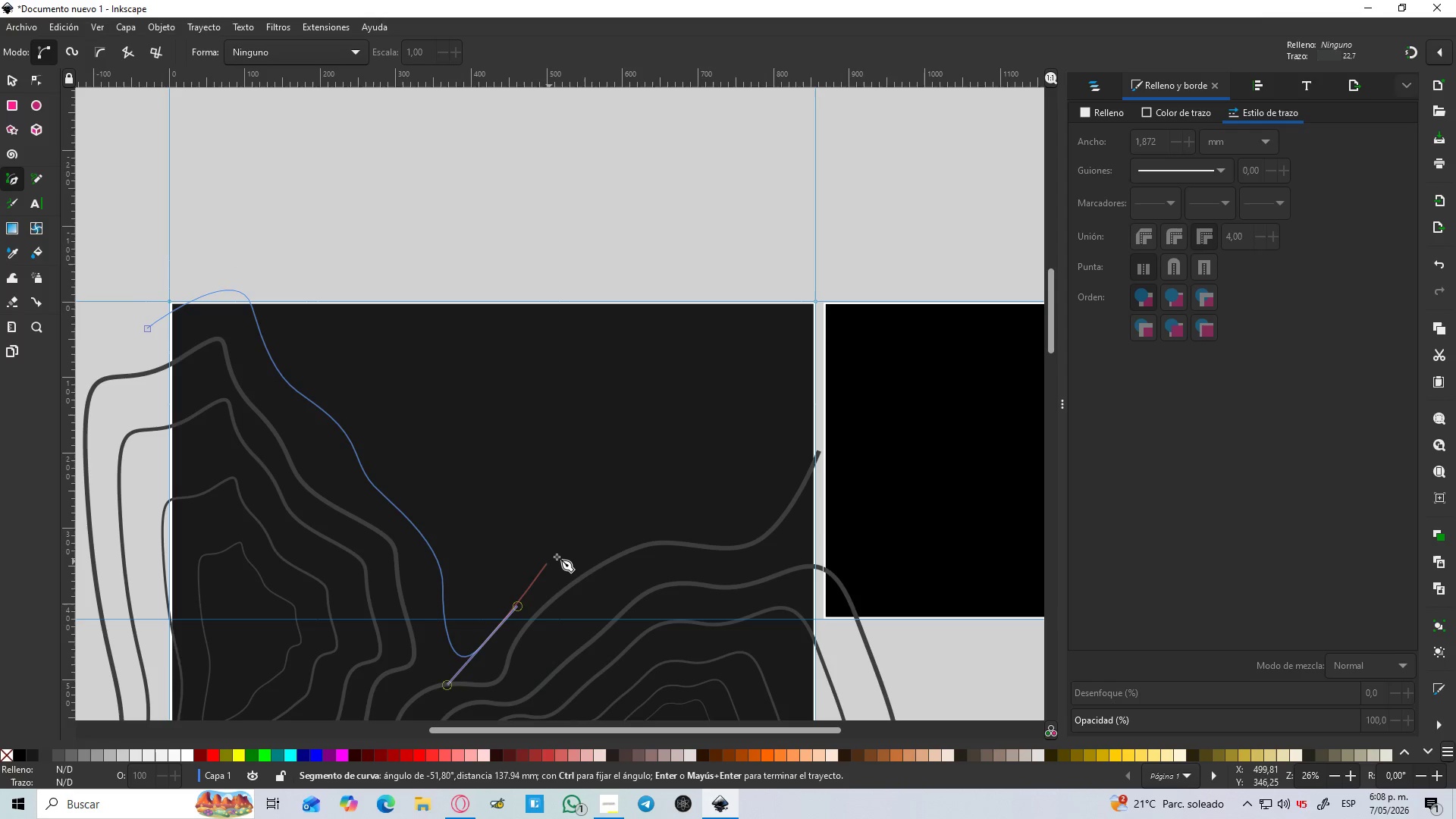 
left_click_drag(start_coordinate=[557, 556], to_coordinate=[605, 547])
 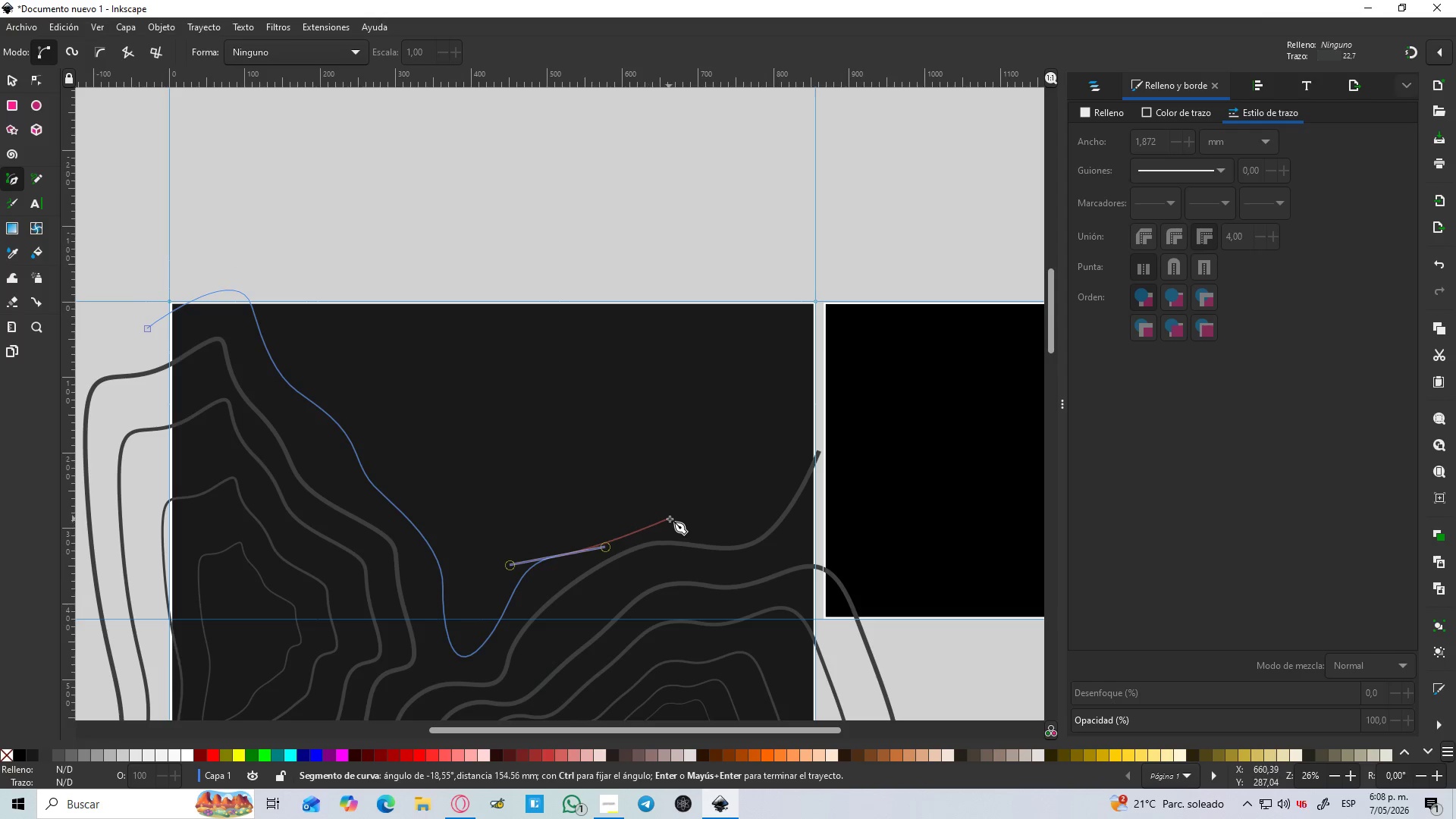 
left_click_drag(start_coordinate=[670, 519], to_coordinate=[690, 497])
 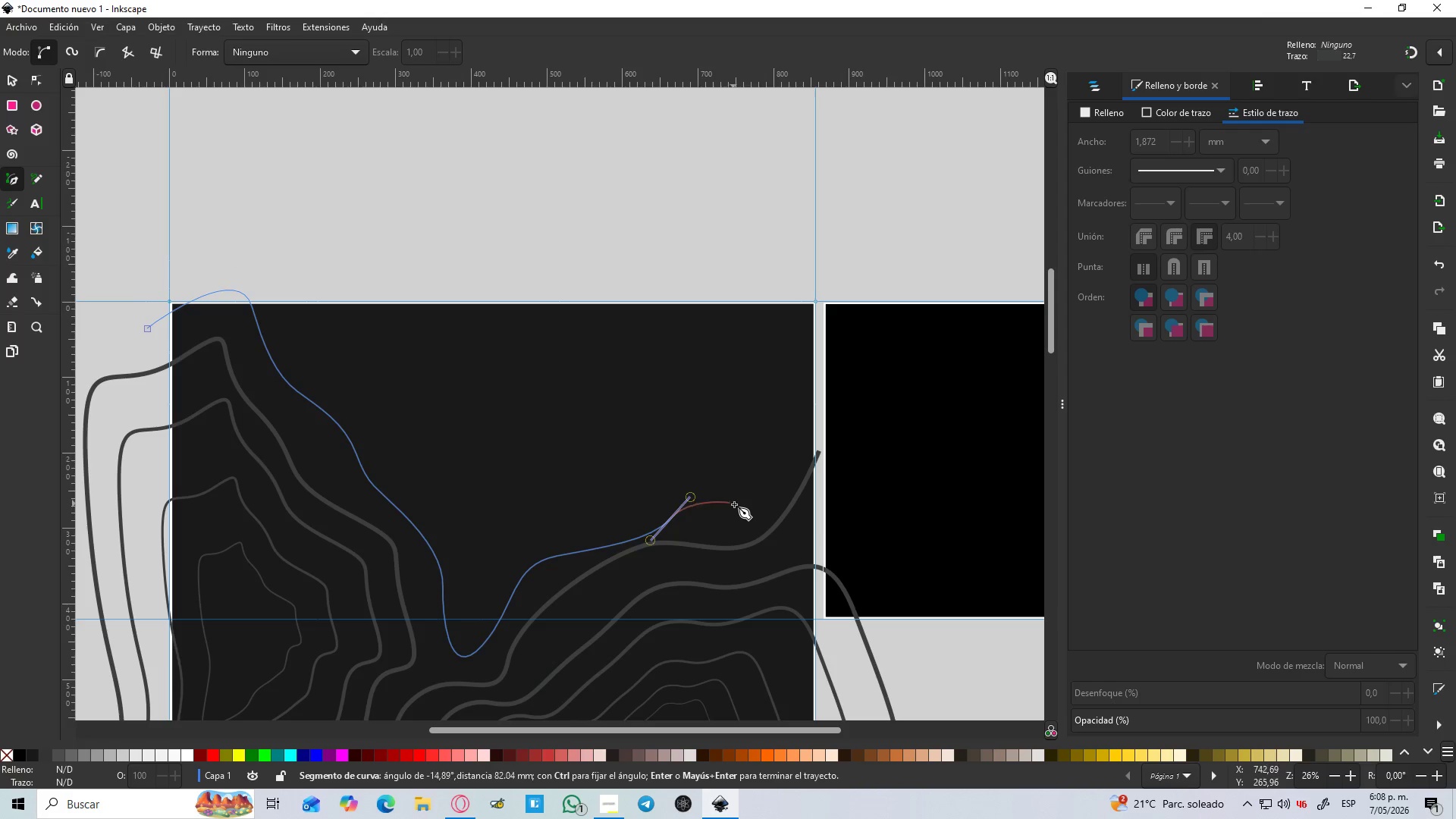 
left_click_drag(start_coordinate=[734, 505], to_coordinate=[783, 467])
 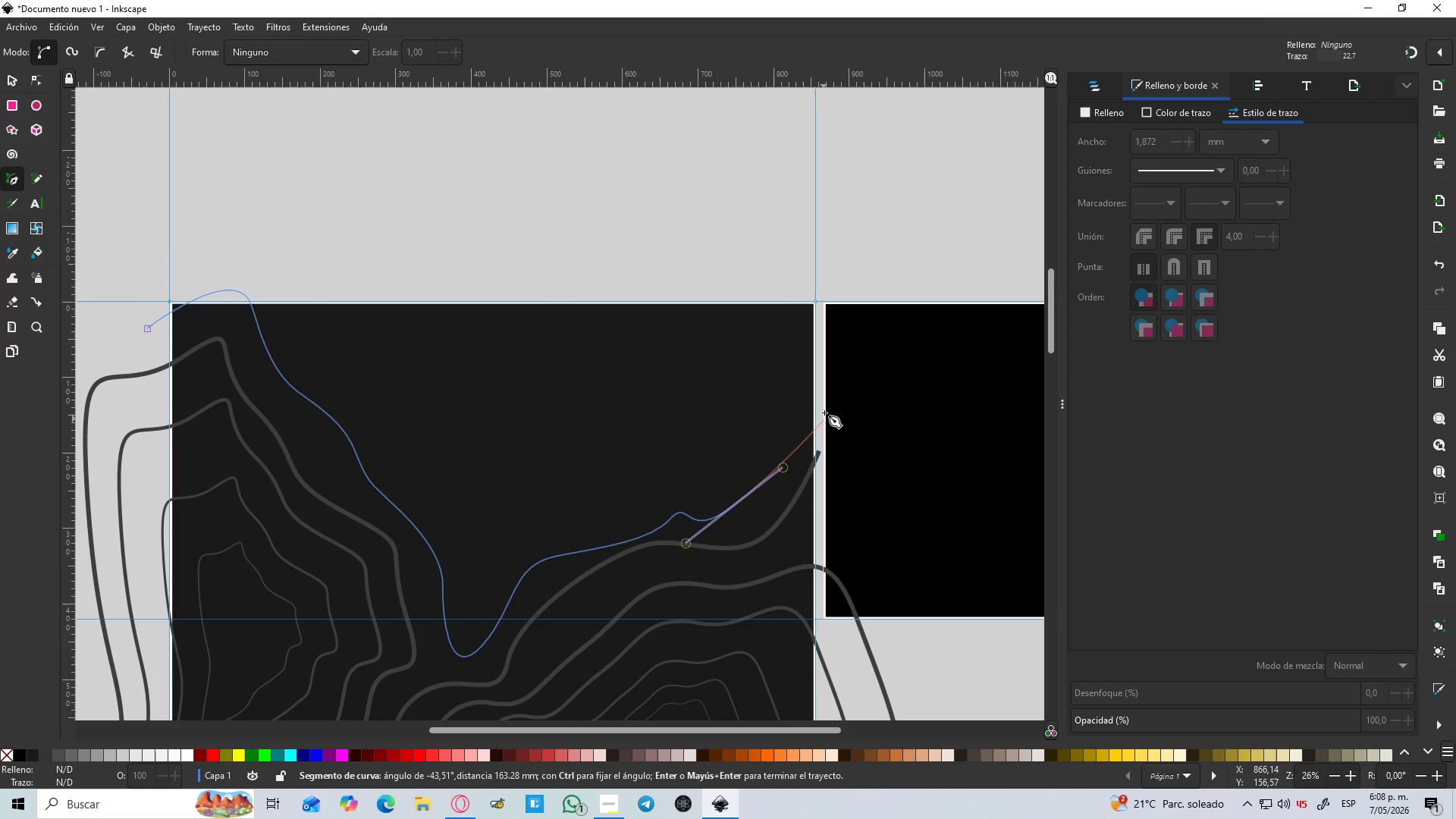 
left_click_drag(start_coordinate=[824, 412], to_coordinate=[815, 376])
 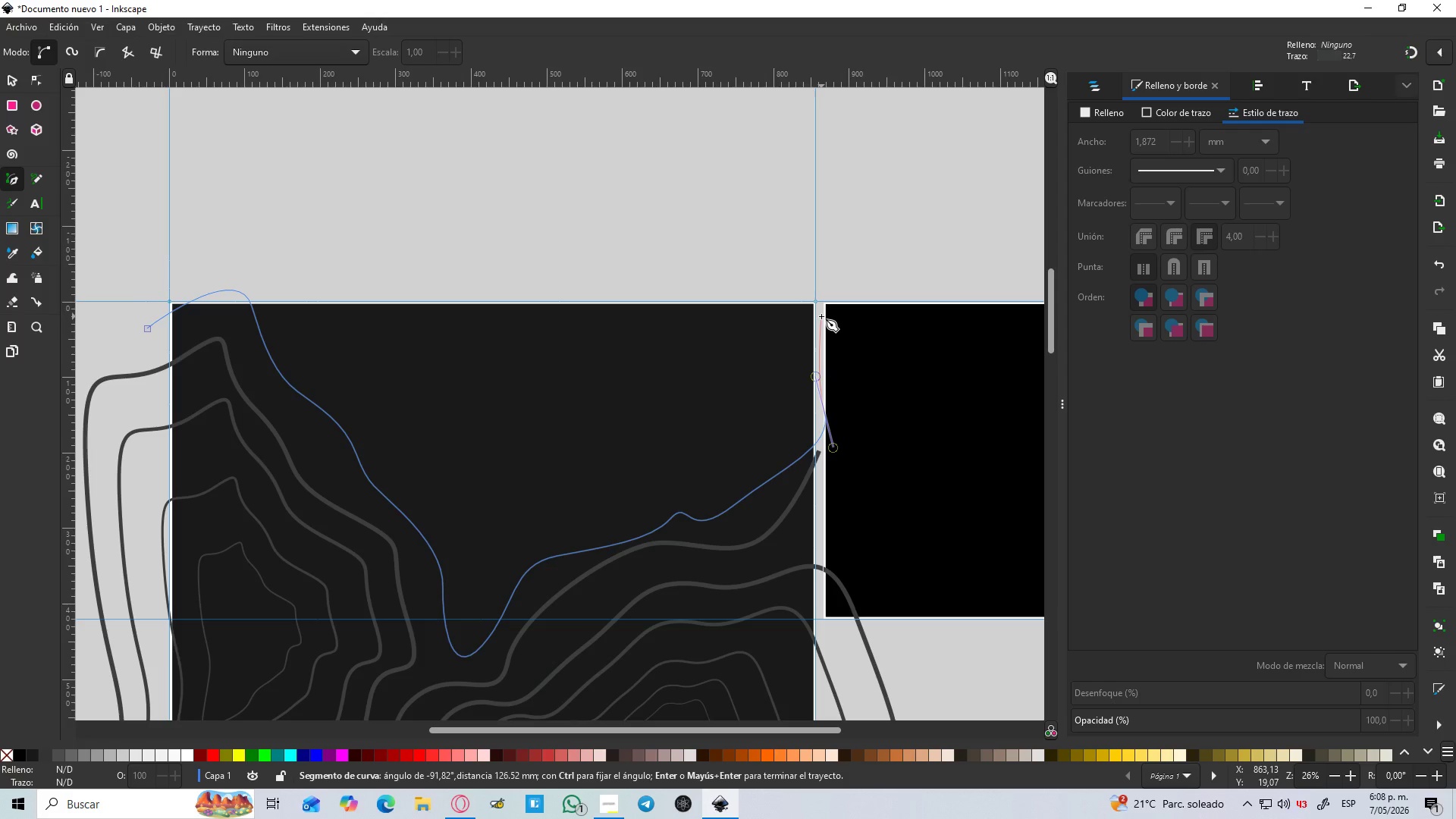 
key(Enter)
 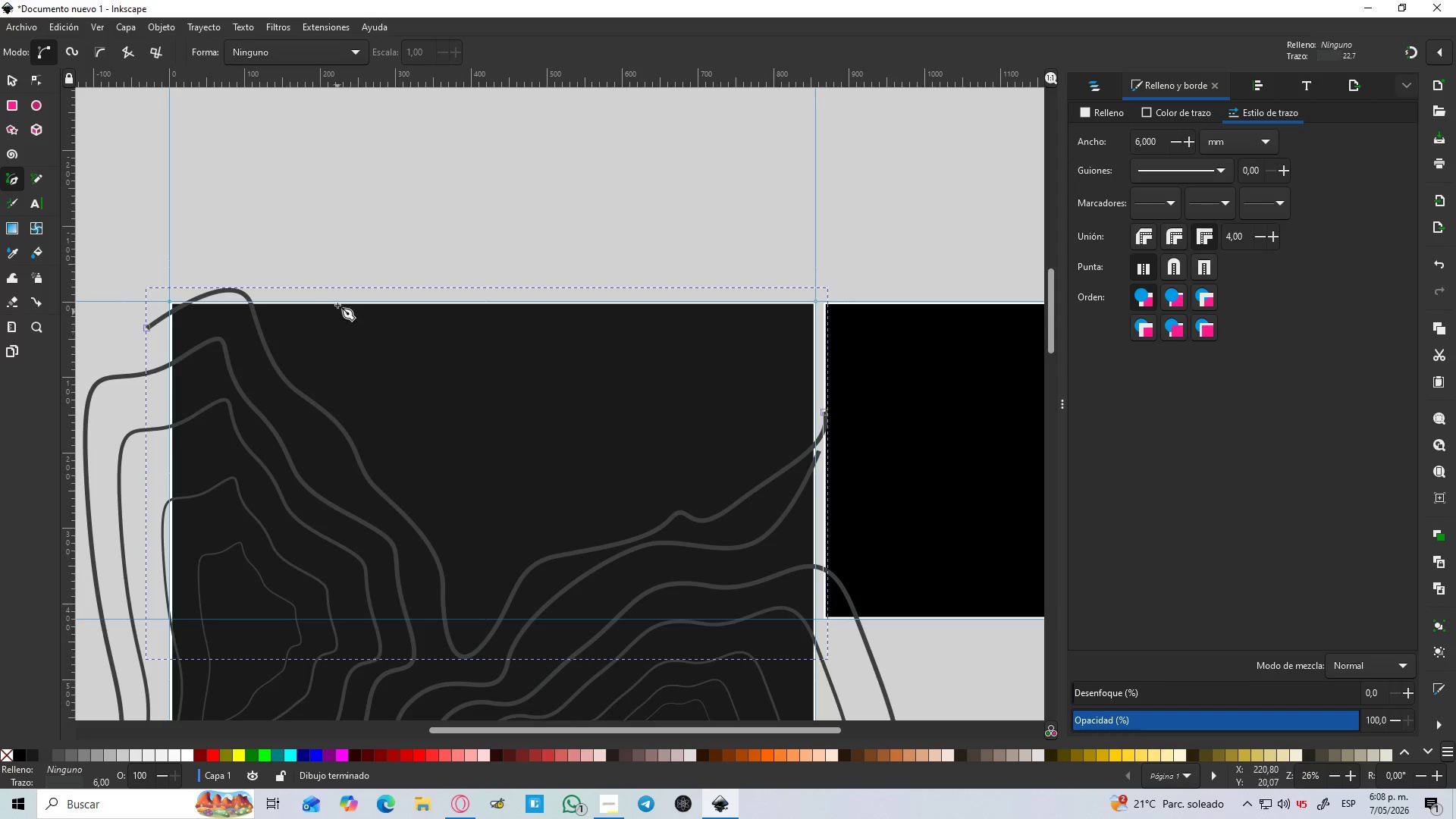 
left_click_drag(start_coordinate=[310, 279], to_coordinate=[305, 297])
 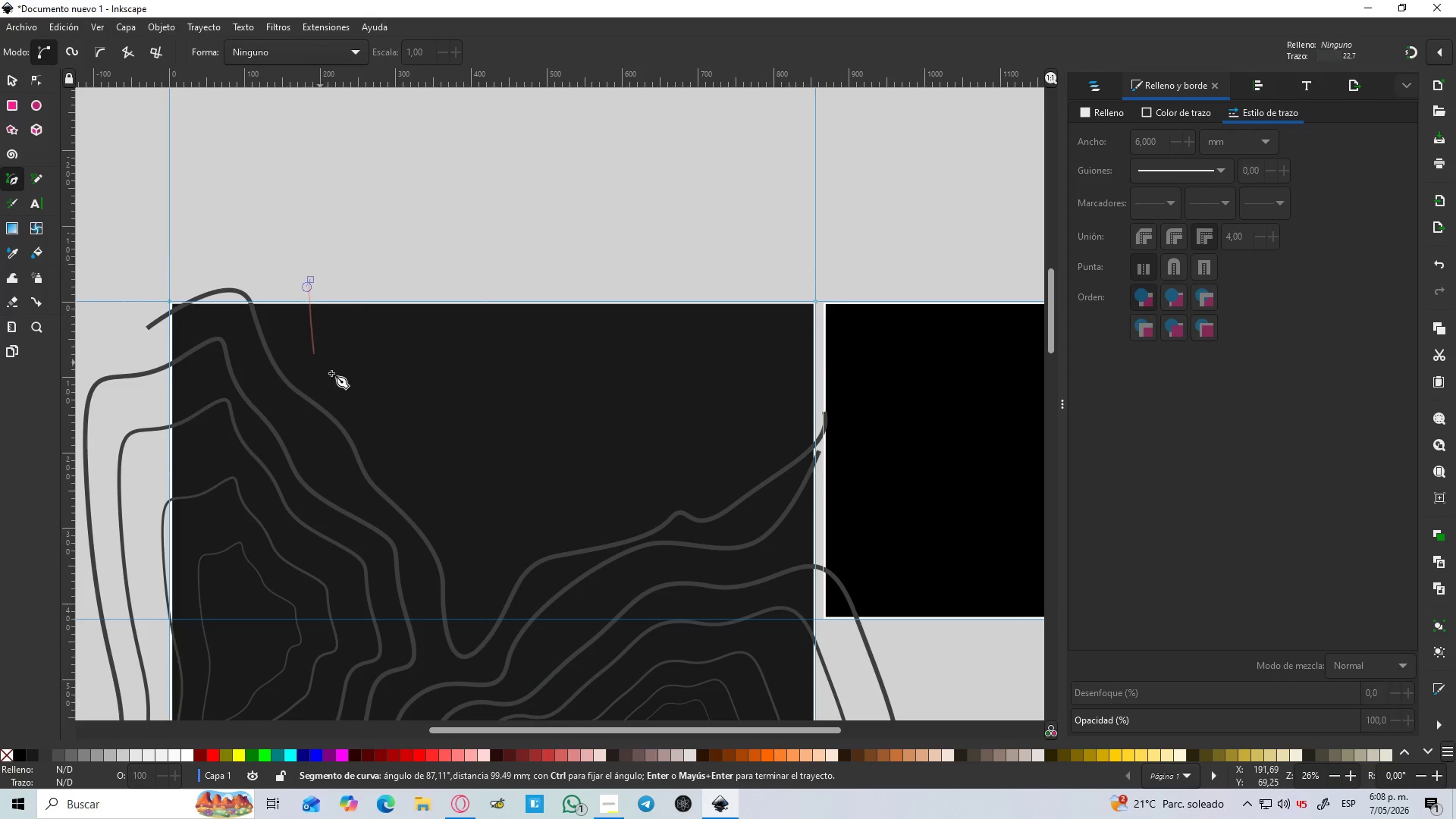 
left_click_drag(start_coordinate=[340, 379], to_coordinate=[381, 419])
 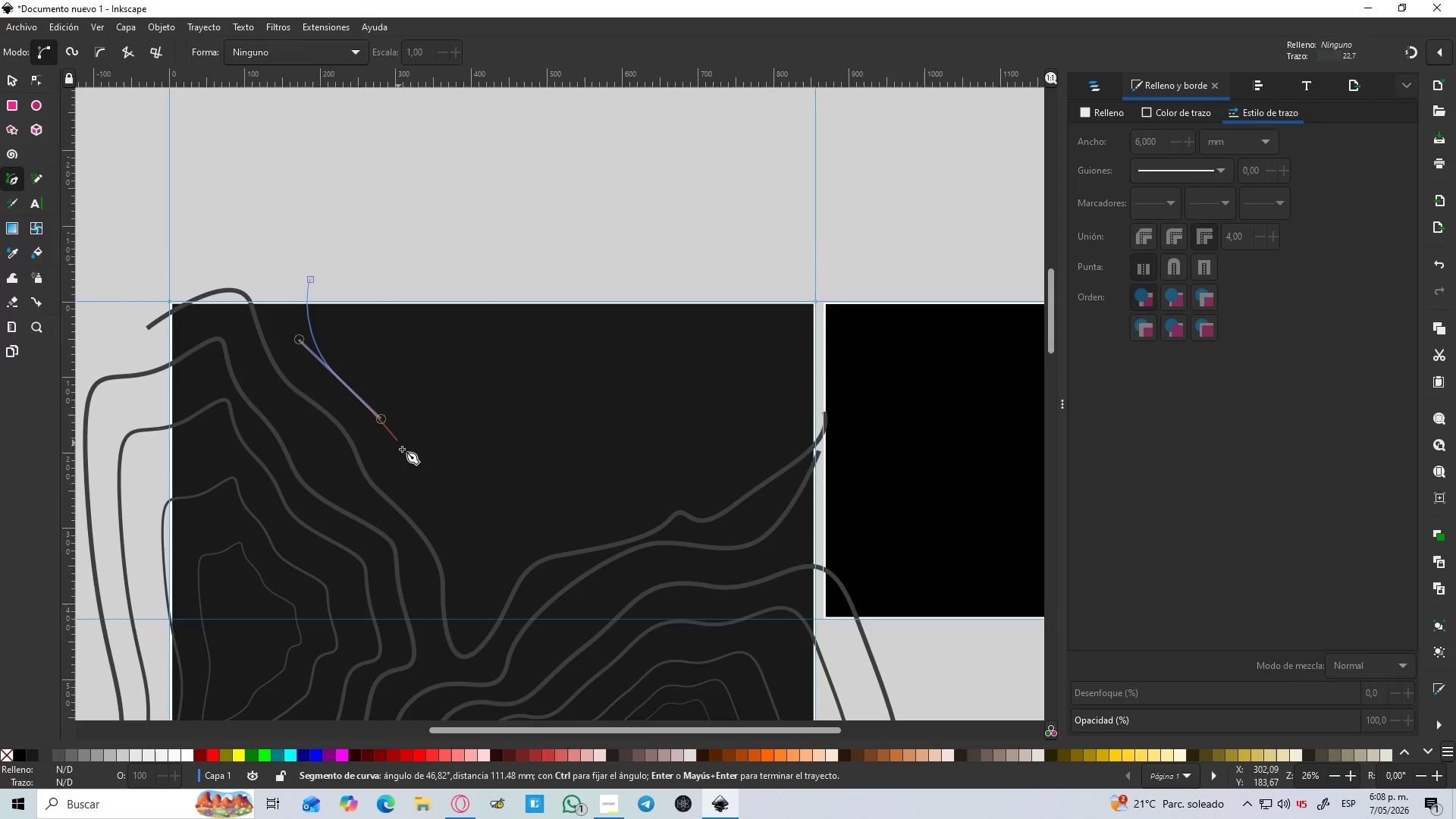 
left_click_drag(start_coordinate=[406, 461], to_coordinate=[444, 504])
 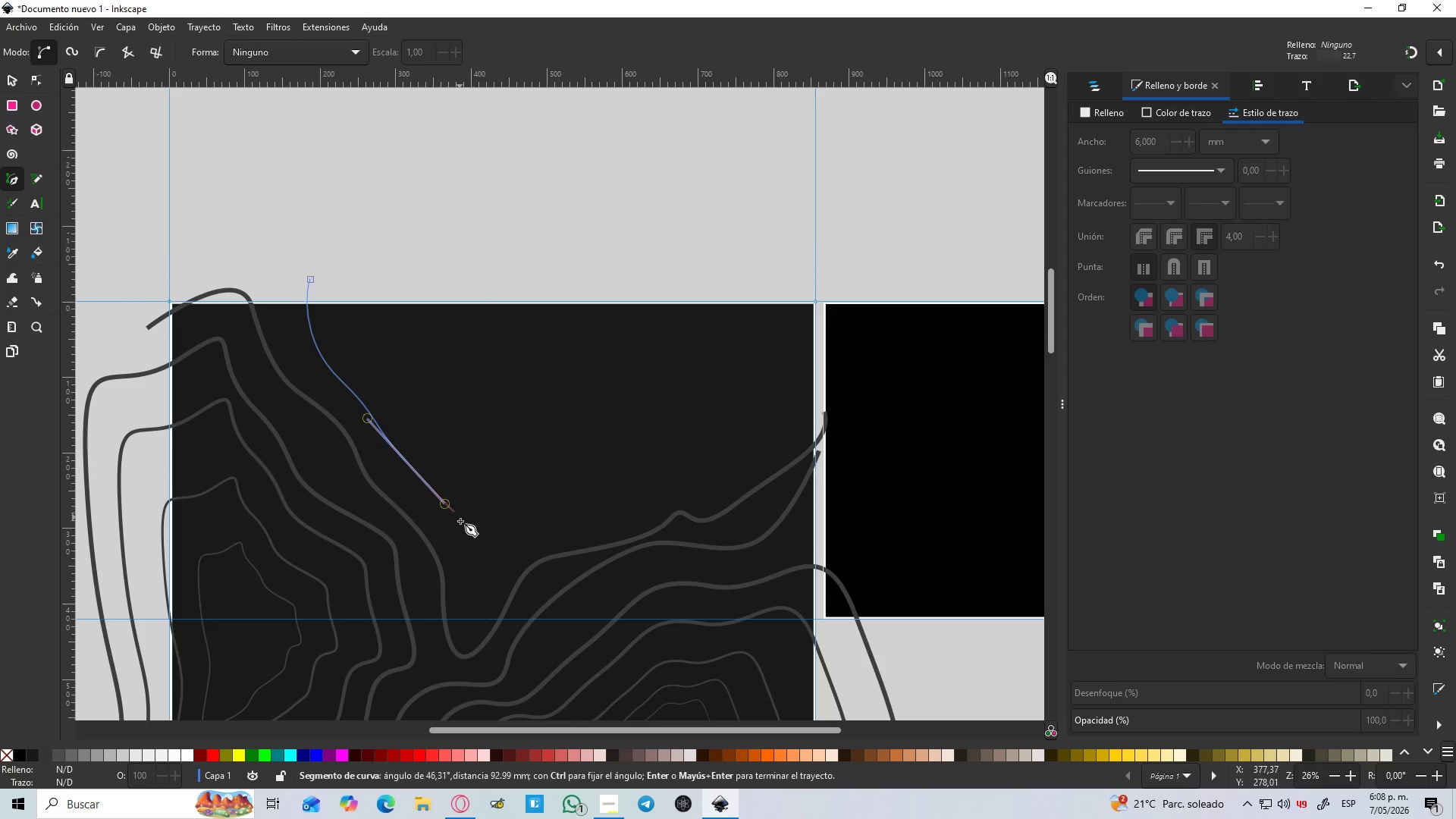 
left_click_drag(start_coordinate=[466, 530], to_coordinate=[525, 513])
 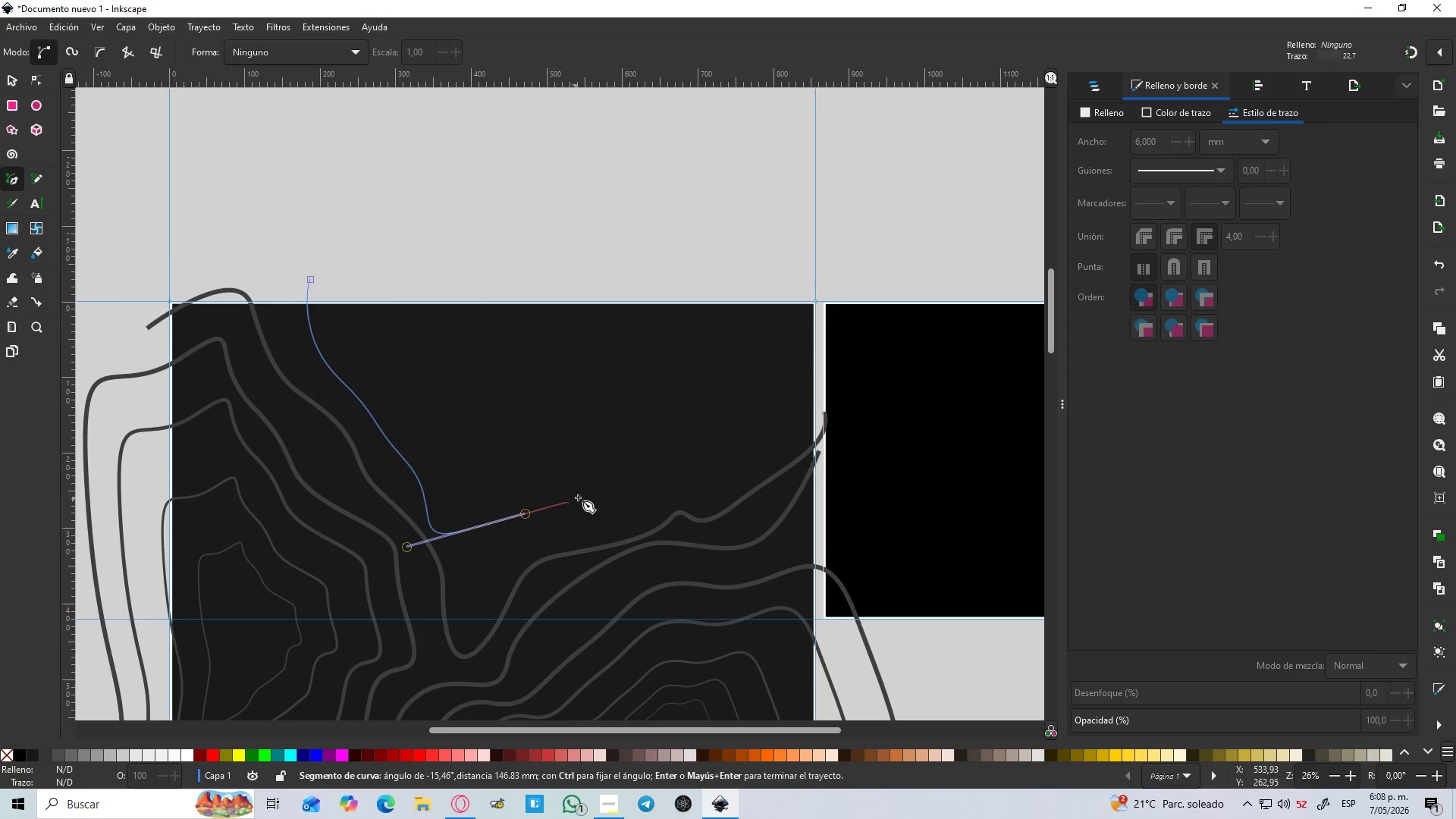 
left_click_drag(start_coordinate=[586, 496], to_coordinate=[681, 463])
 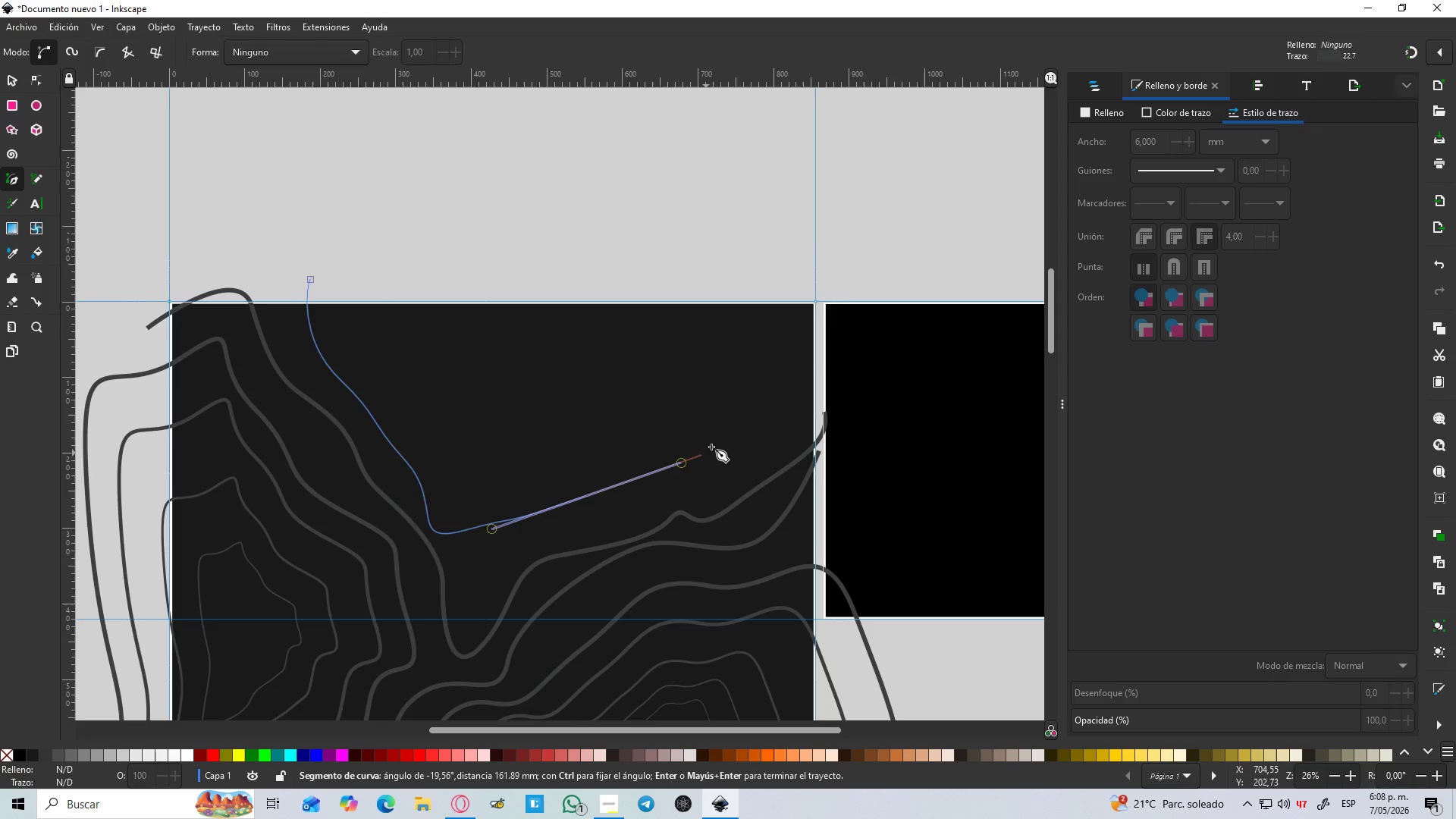 
left_click_drag(start_coordinate=[724, 437], to_coordinate=[783, 436])
 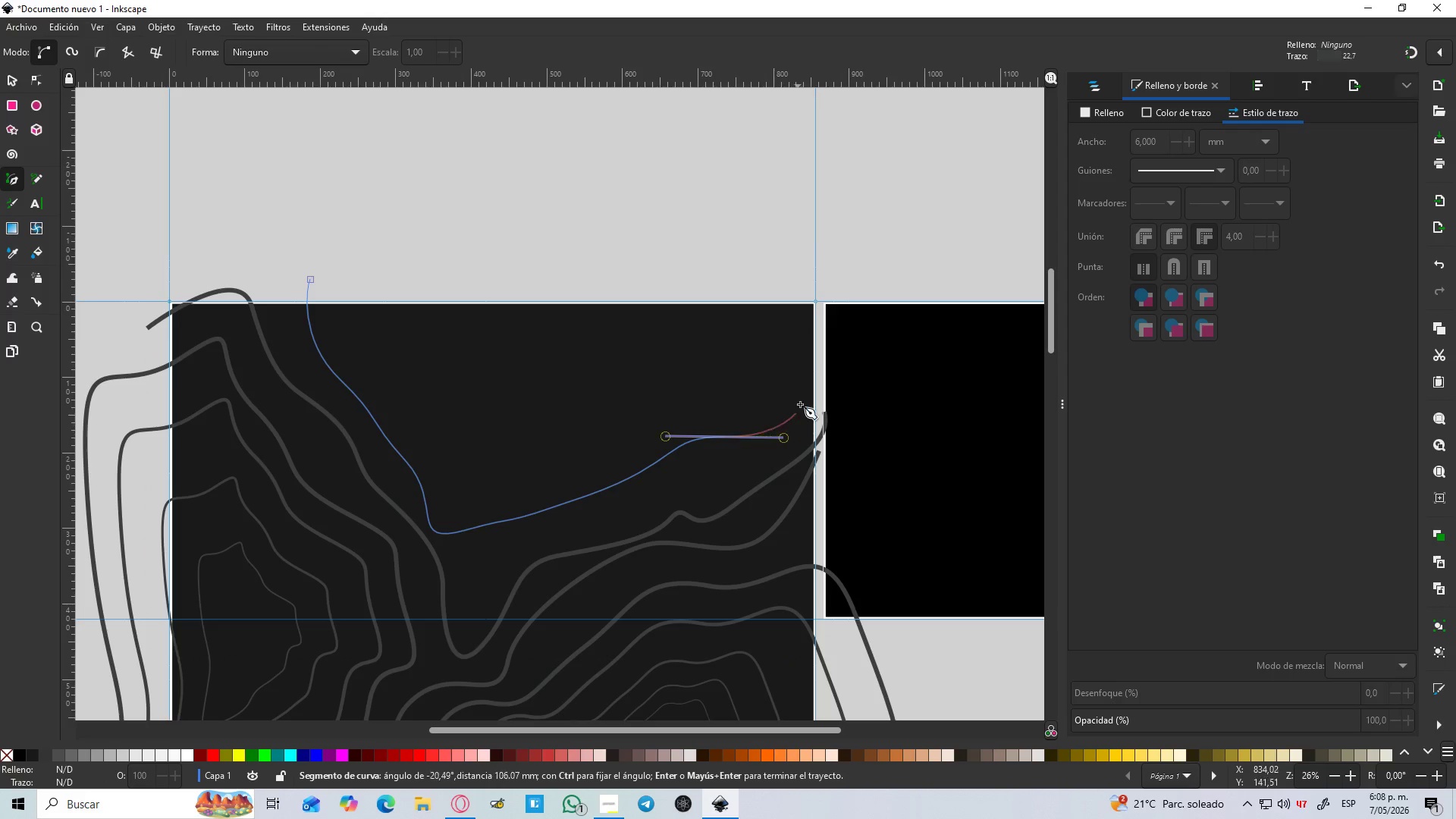 
left_click_drag(start_coordinate=[801, 402], to_coordinate=[808, 354])
 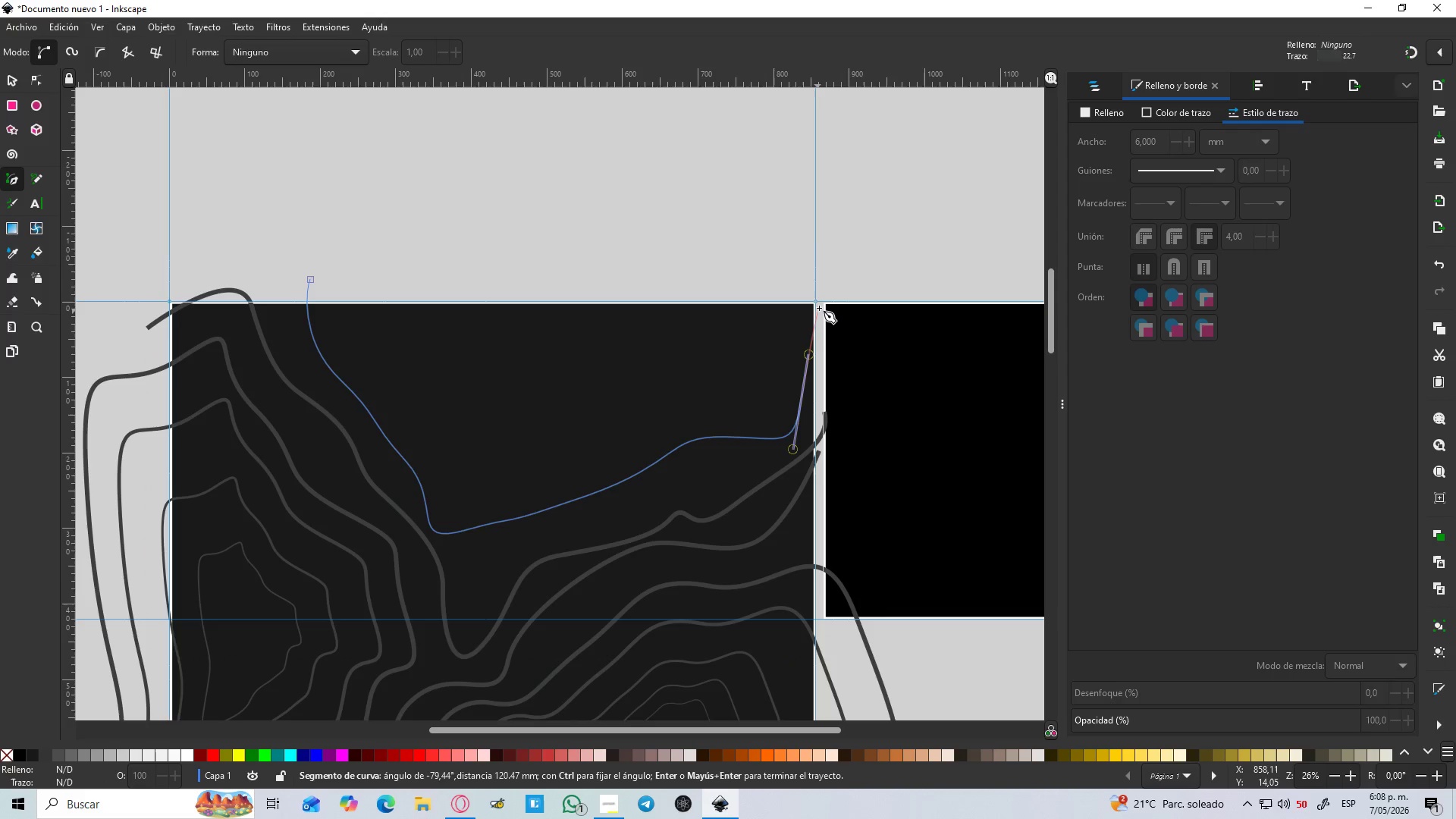 
left_click_drag(start_coordinate=[819, 305], to_coordinate=[799, 264])
 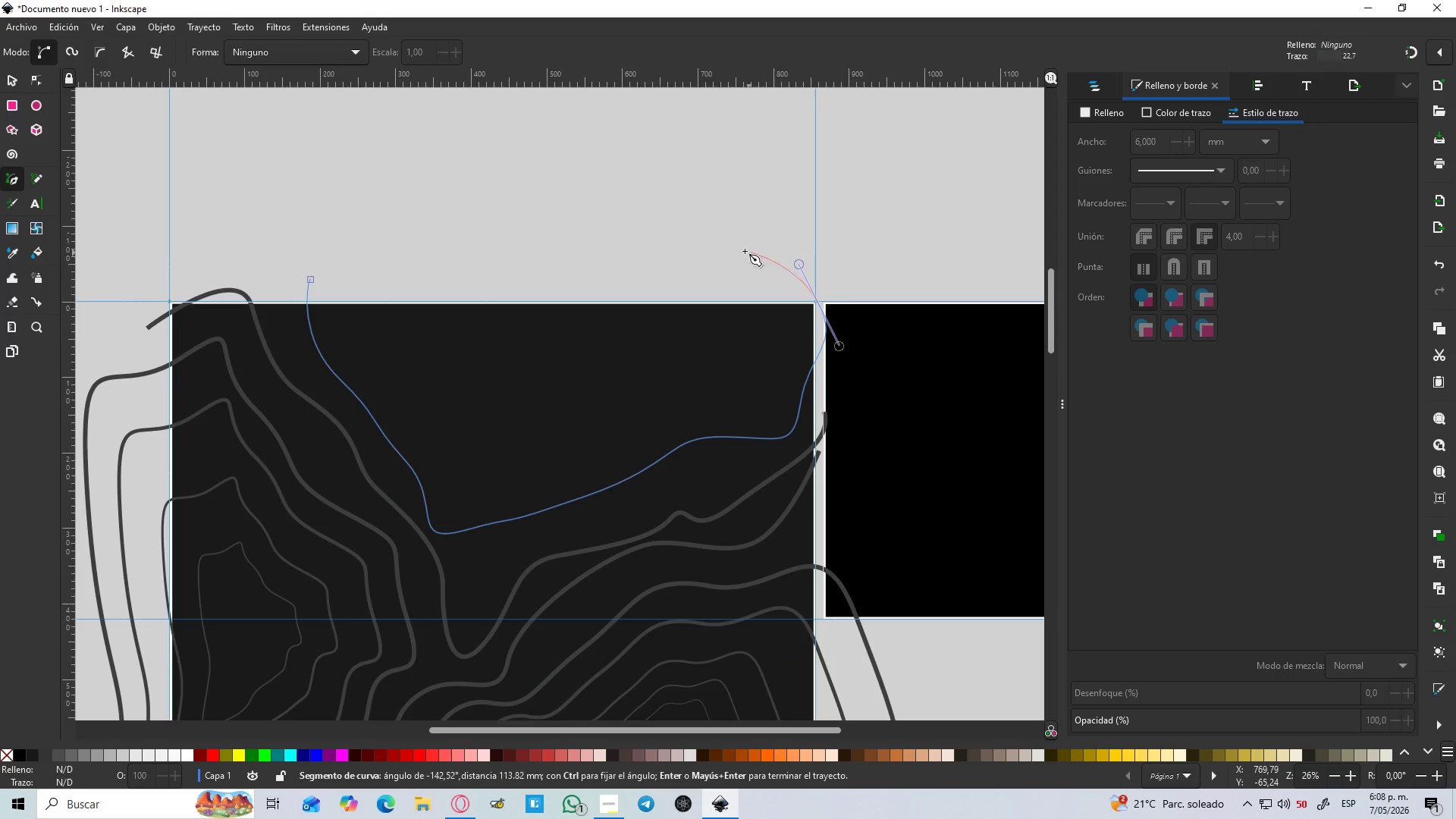 
left_click_drag(start_coordinate=[729, 255], to_coordinate=[677, 265])
 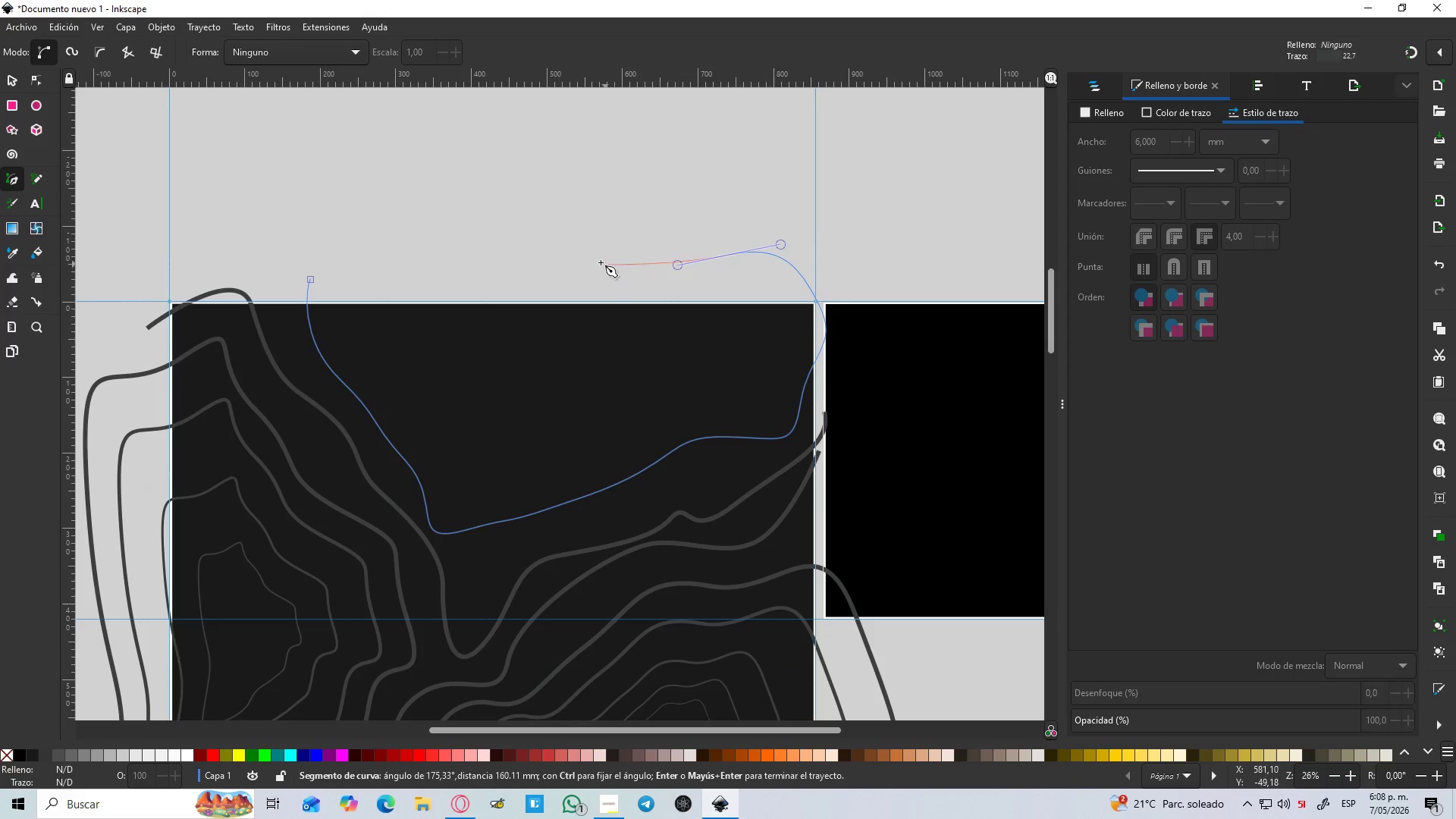 
left_click_drag(start_coordinate=[595, 260], to_coordinate=[547, 253])
 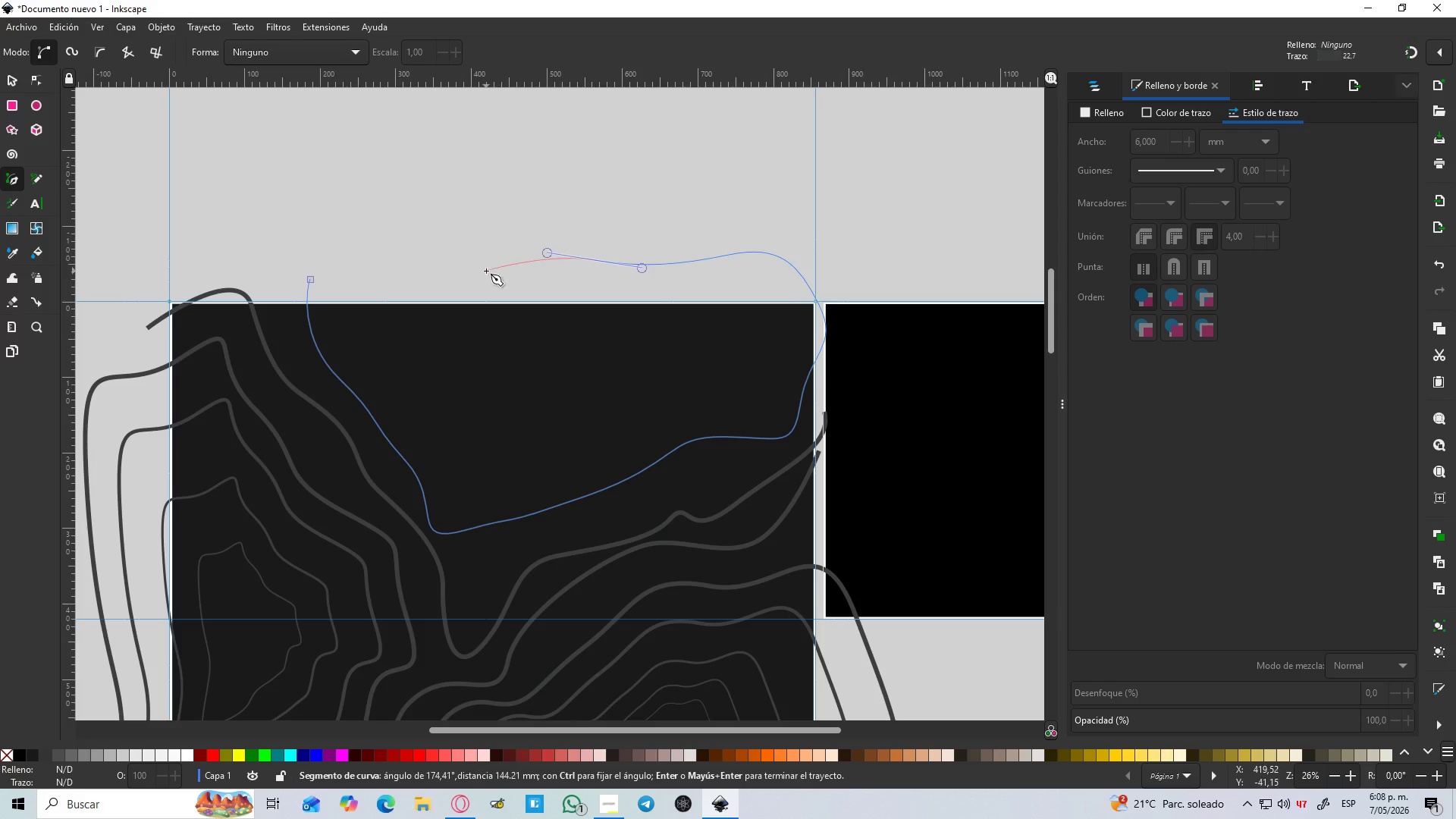 
left_click_drag(start_coordinate=[486, 271], to_coordinate=[392, 271])
 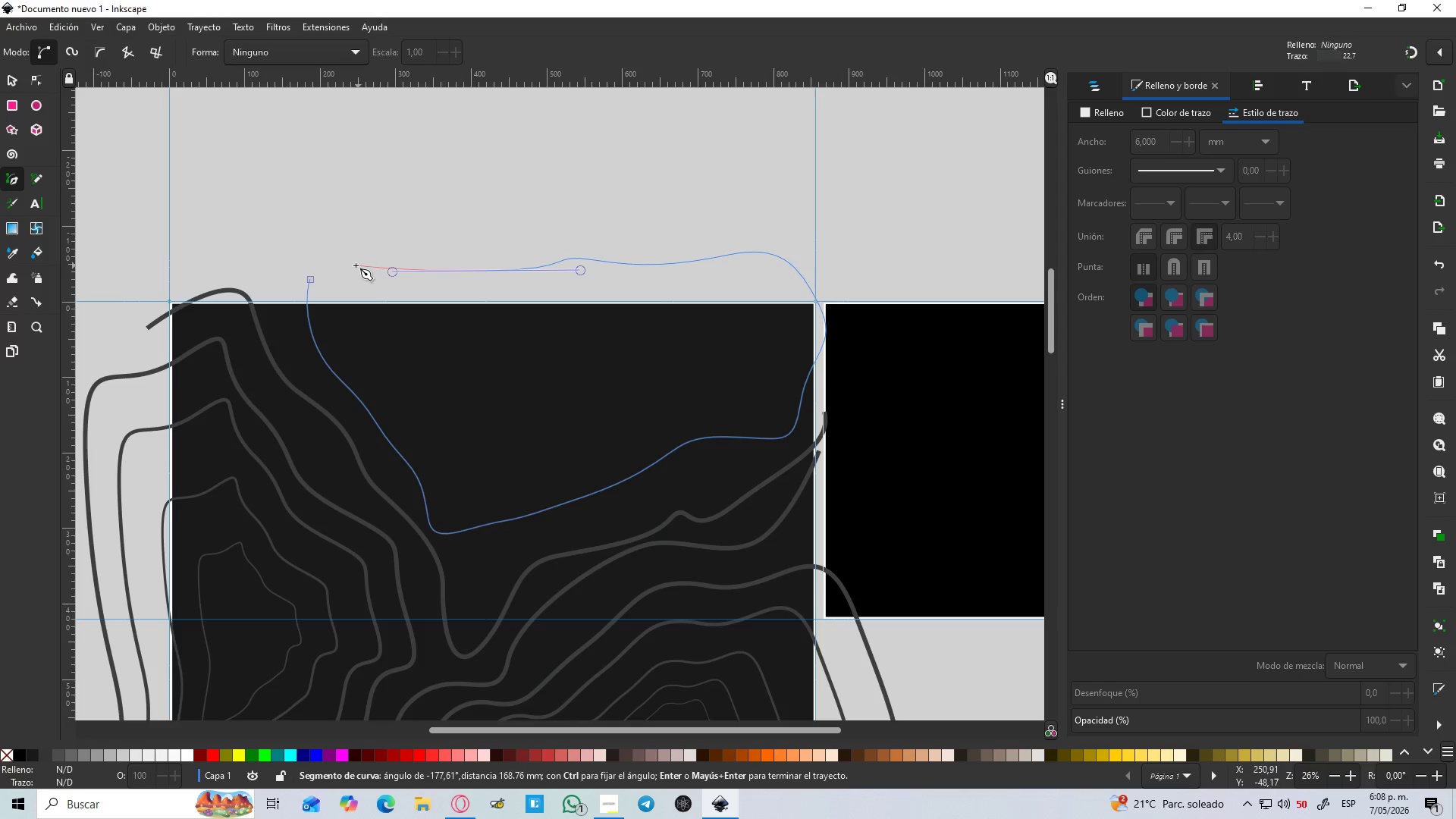 
left_click_drag(start_coordinate=[349, 265], to_coordinate=[307, 280])
 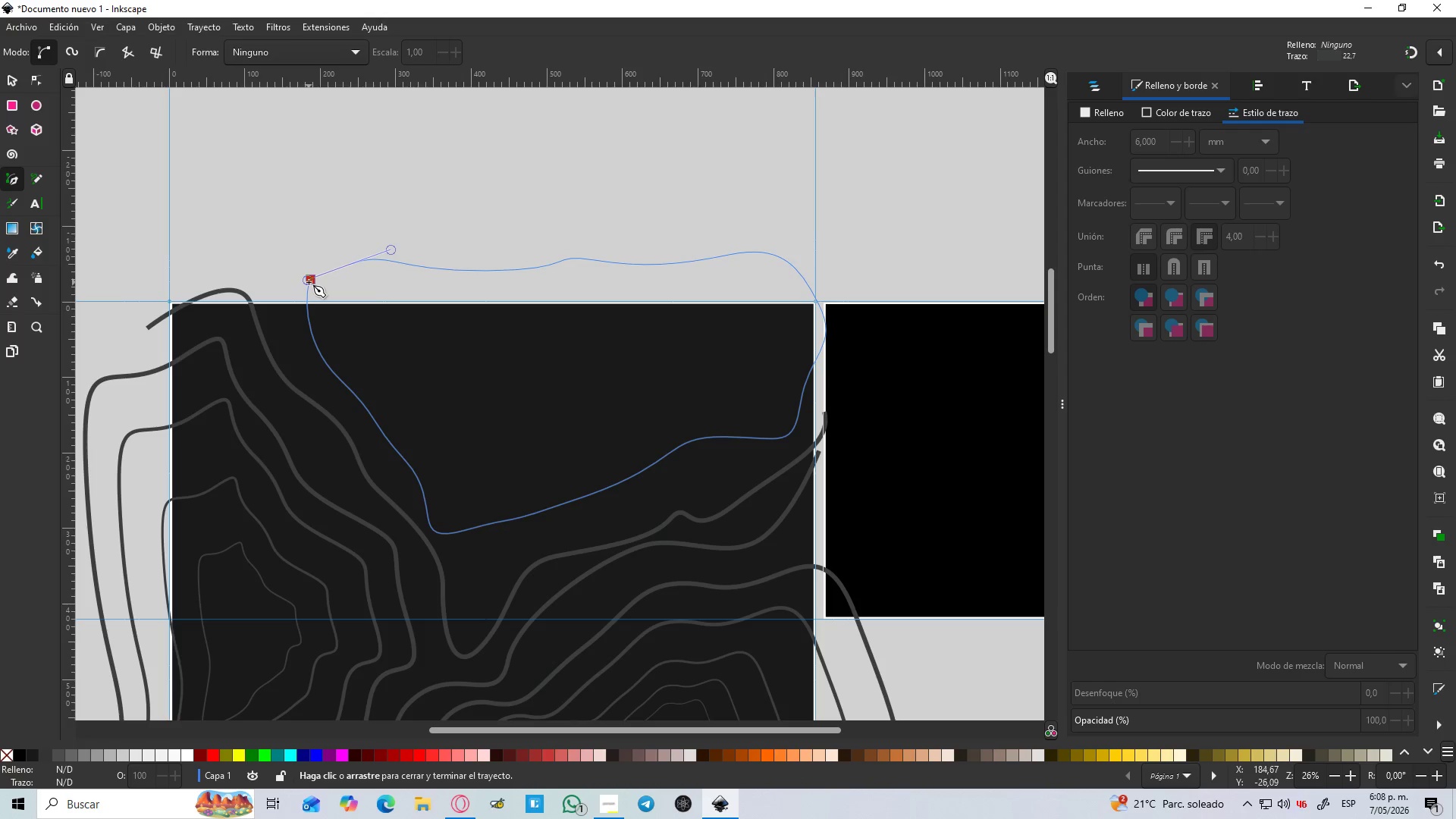 
left_click([309, 281])
 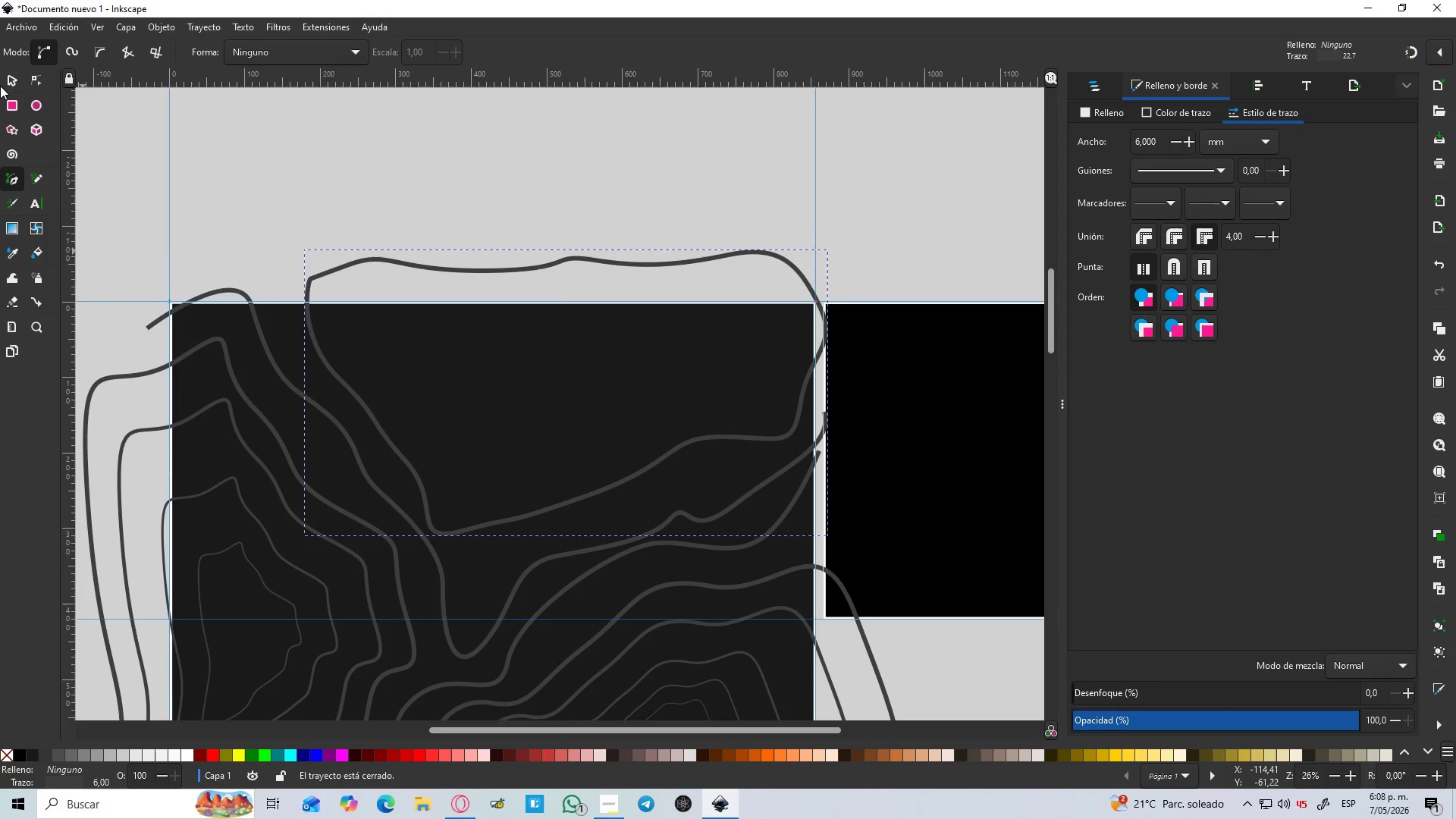 
left_click([11, 75])
 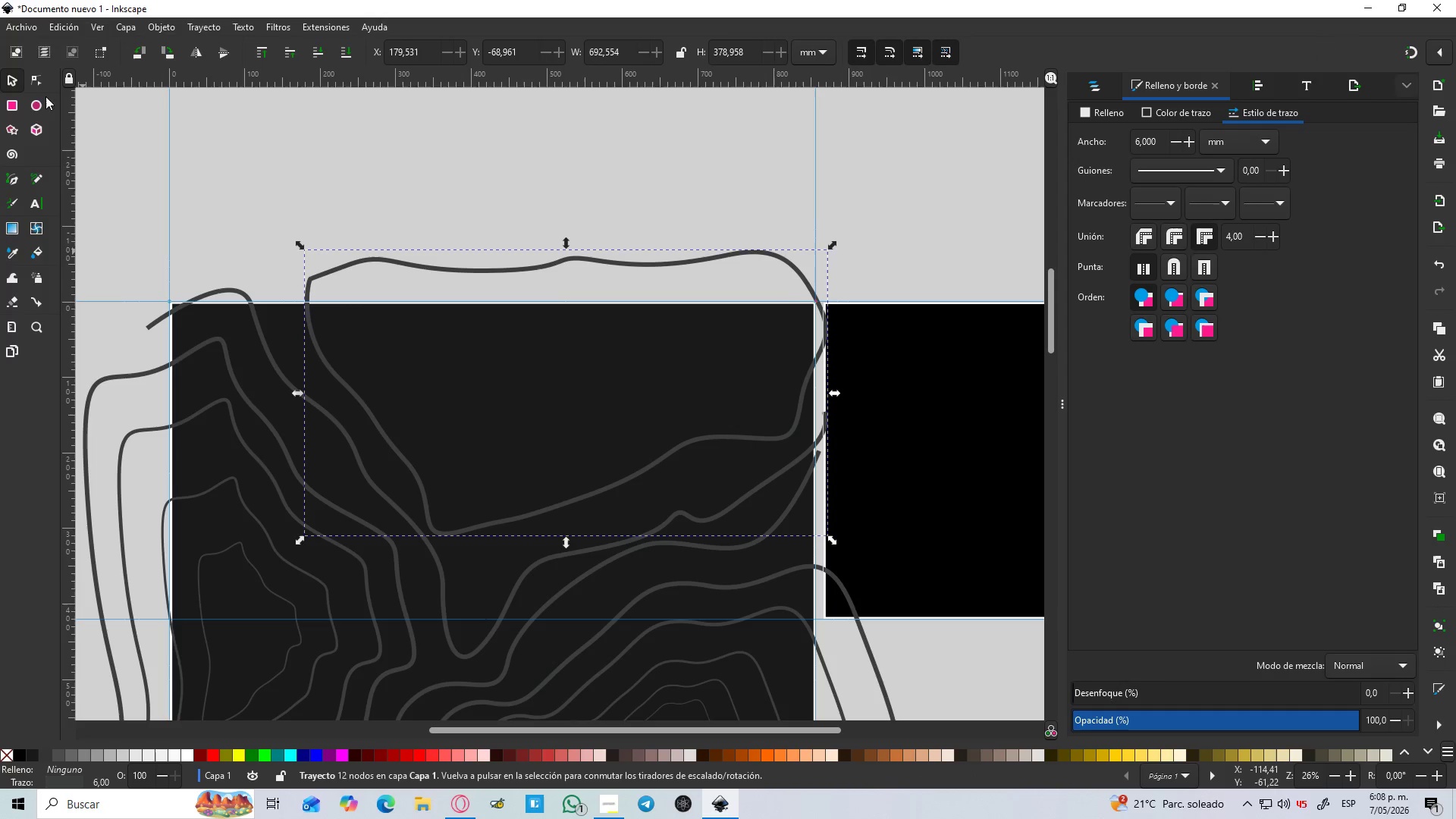 
key(Control+D)
 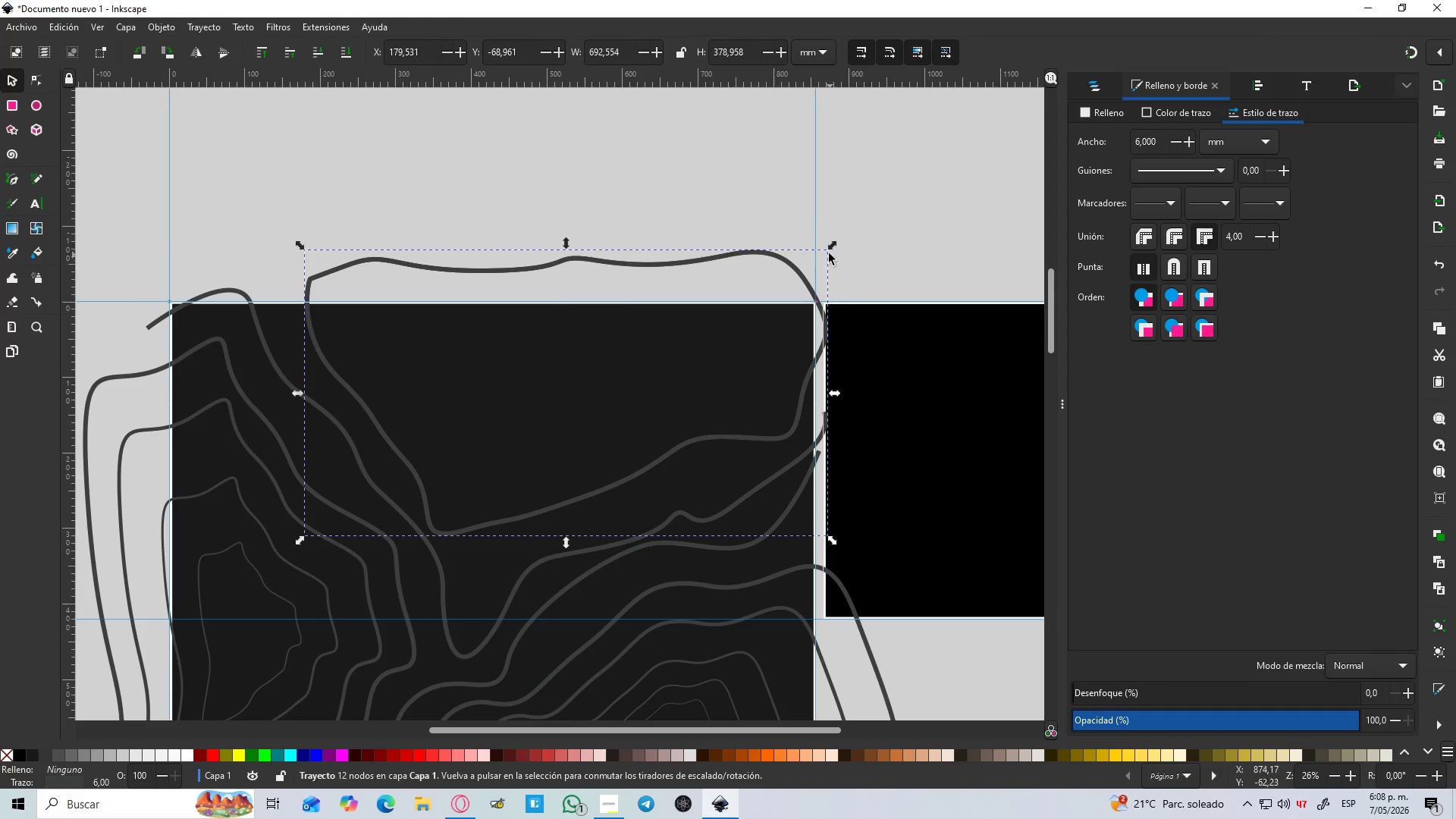 
hold_key(key=ControlLeft, duration=2.22)
hold_key(key=ShiftLeft, duration=1.51)
left_click_drag(start_coordinate=[829, 246], to_coordinate=[789, 276])
 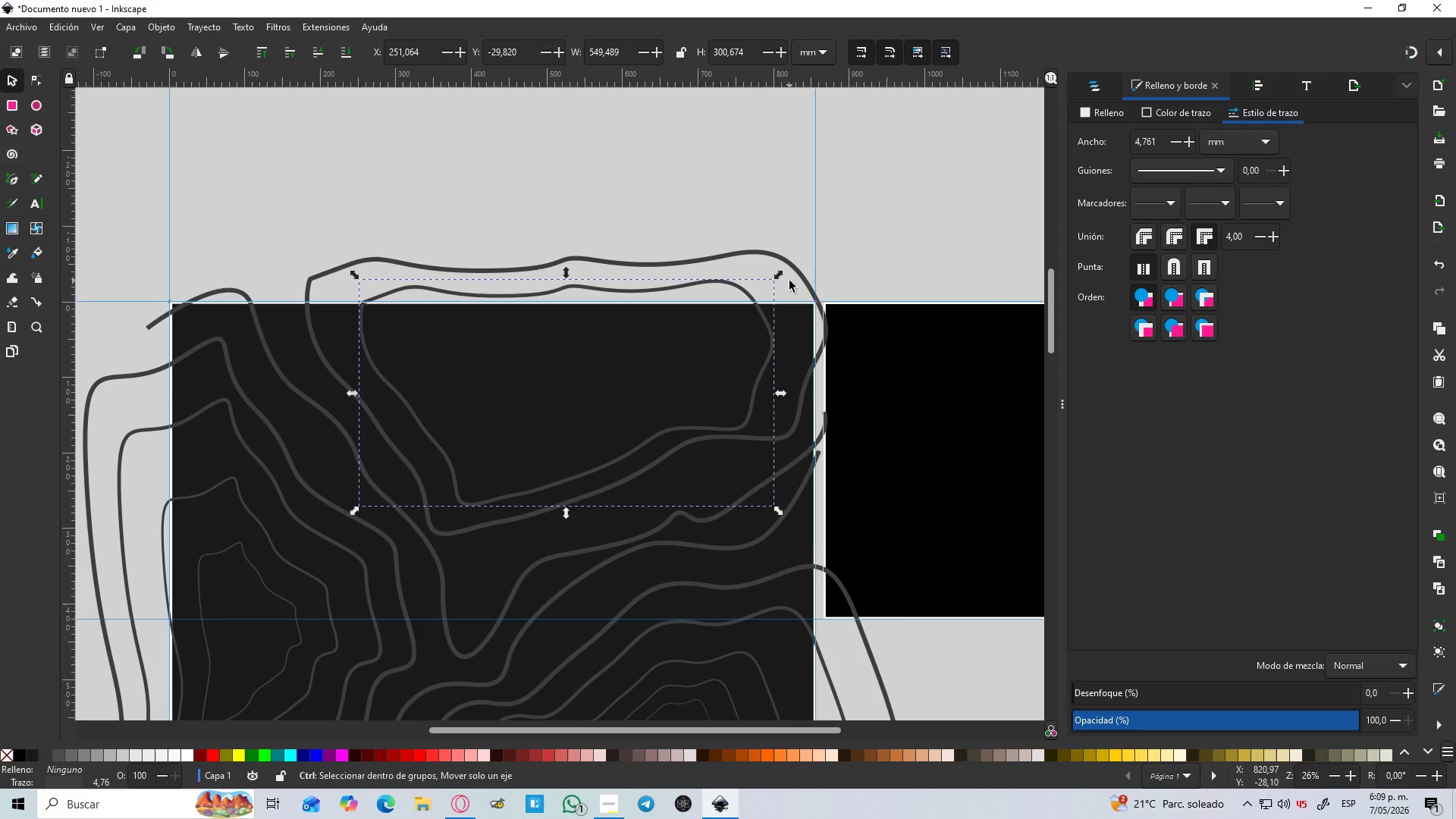 
hold_key(key=ShiftLeft, duration=0.48)
 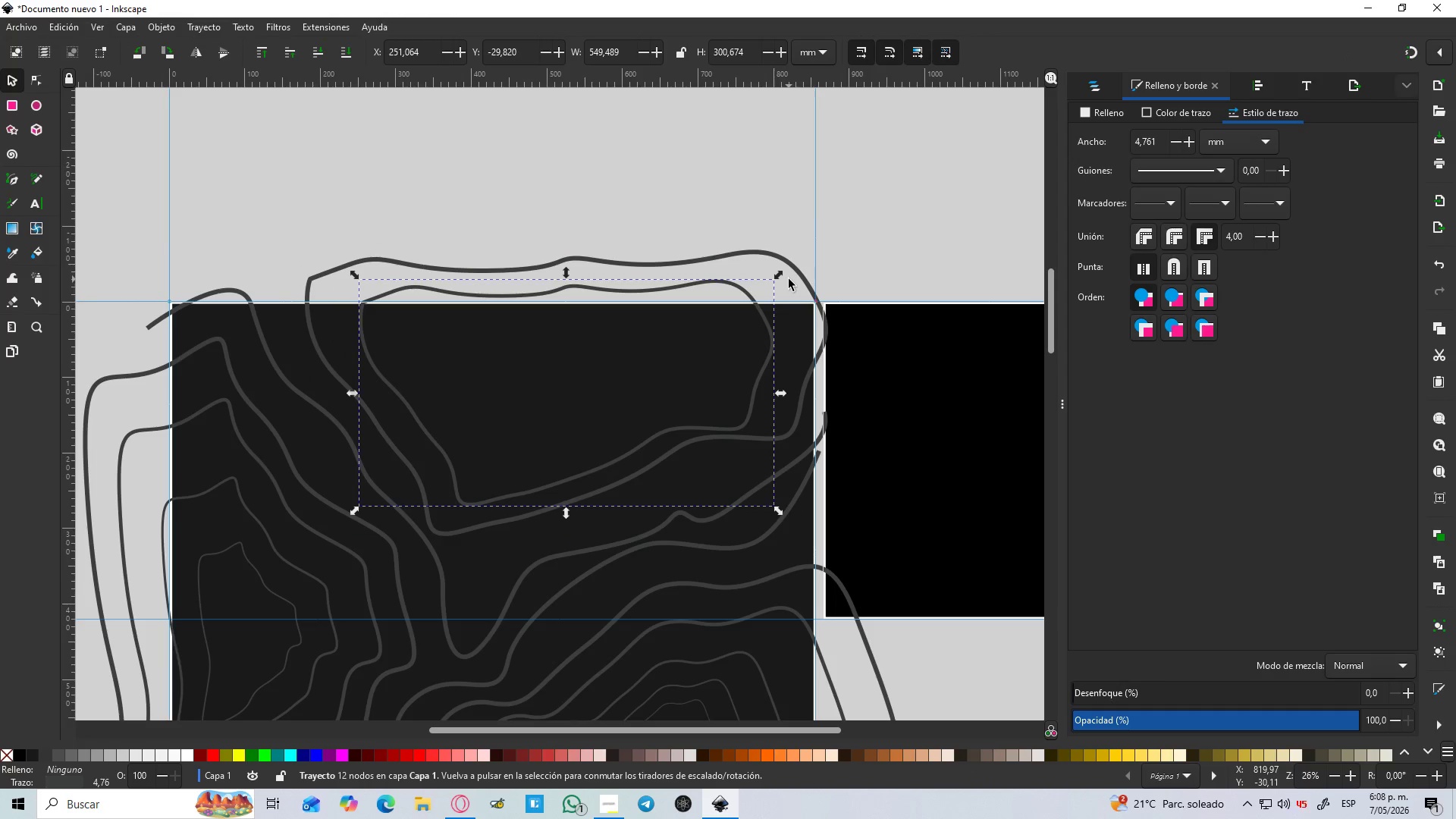 
key(Control+D)
 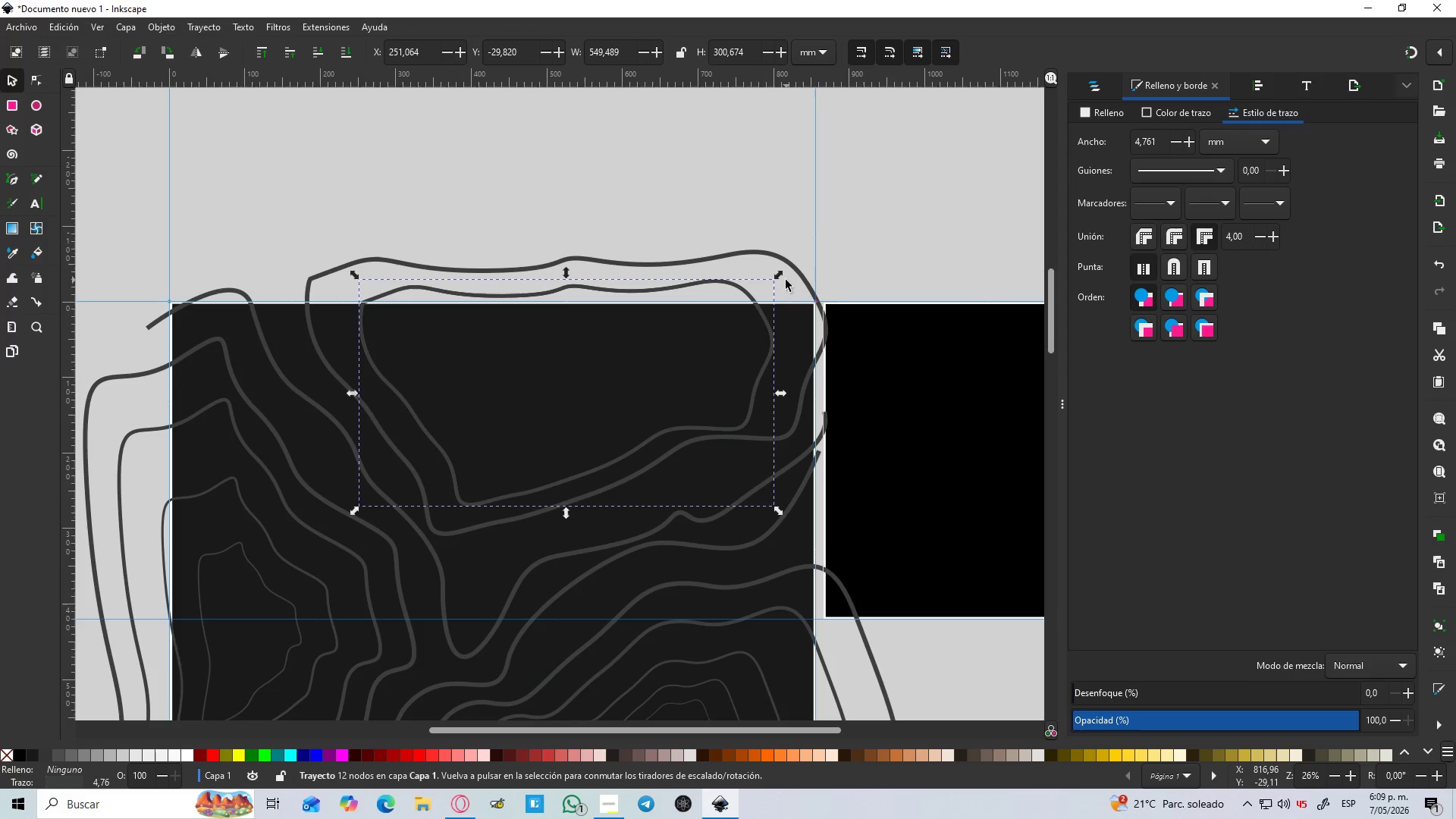 
hold_key(key=ShiftLeft, duration=1.5)
left_click_drag(start_coordinate=[779, 275], to_coordinate=[740, 305])
 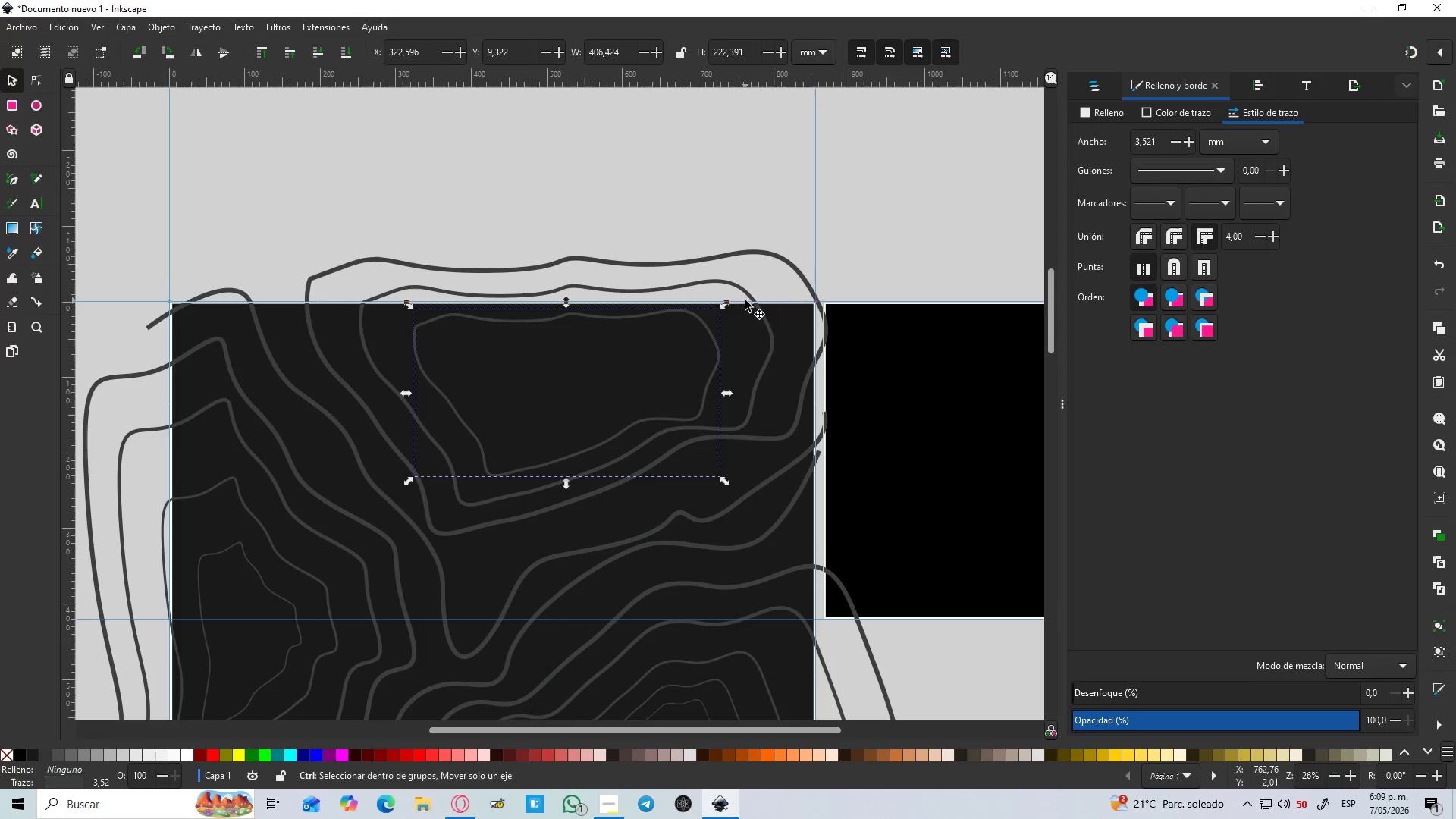 
key(Control+Shift+ShiftLeft)
 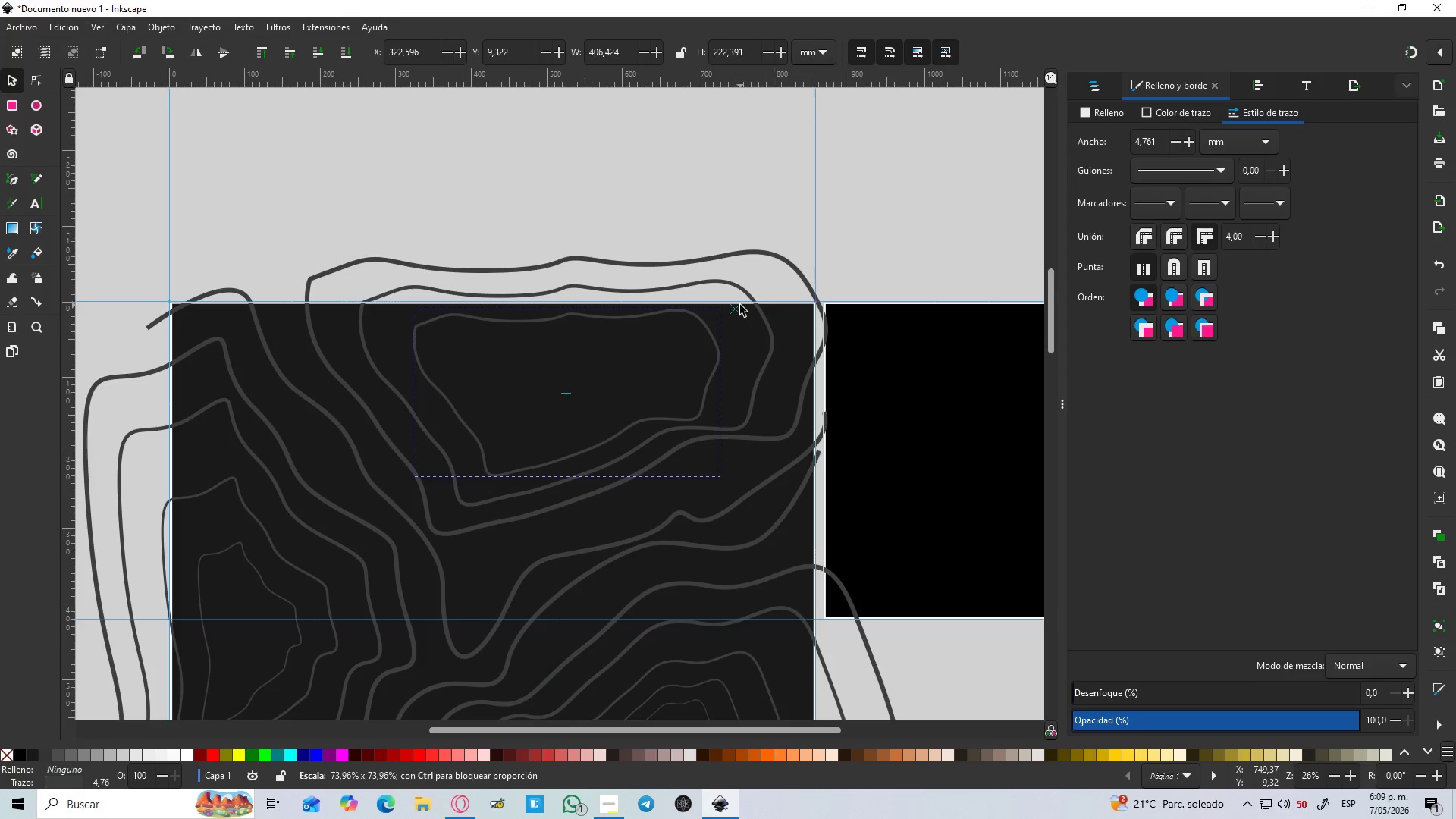 
key(Control+Shift+ShiftLeft)
 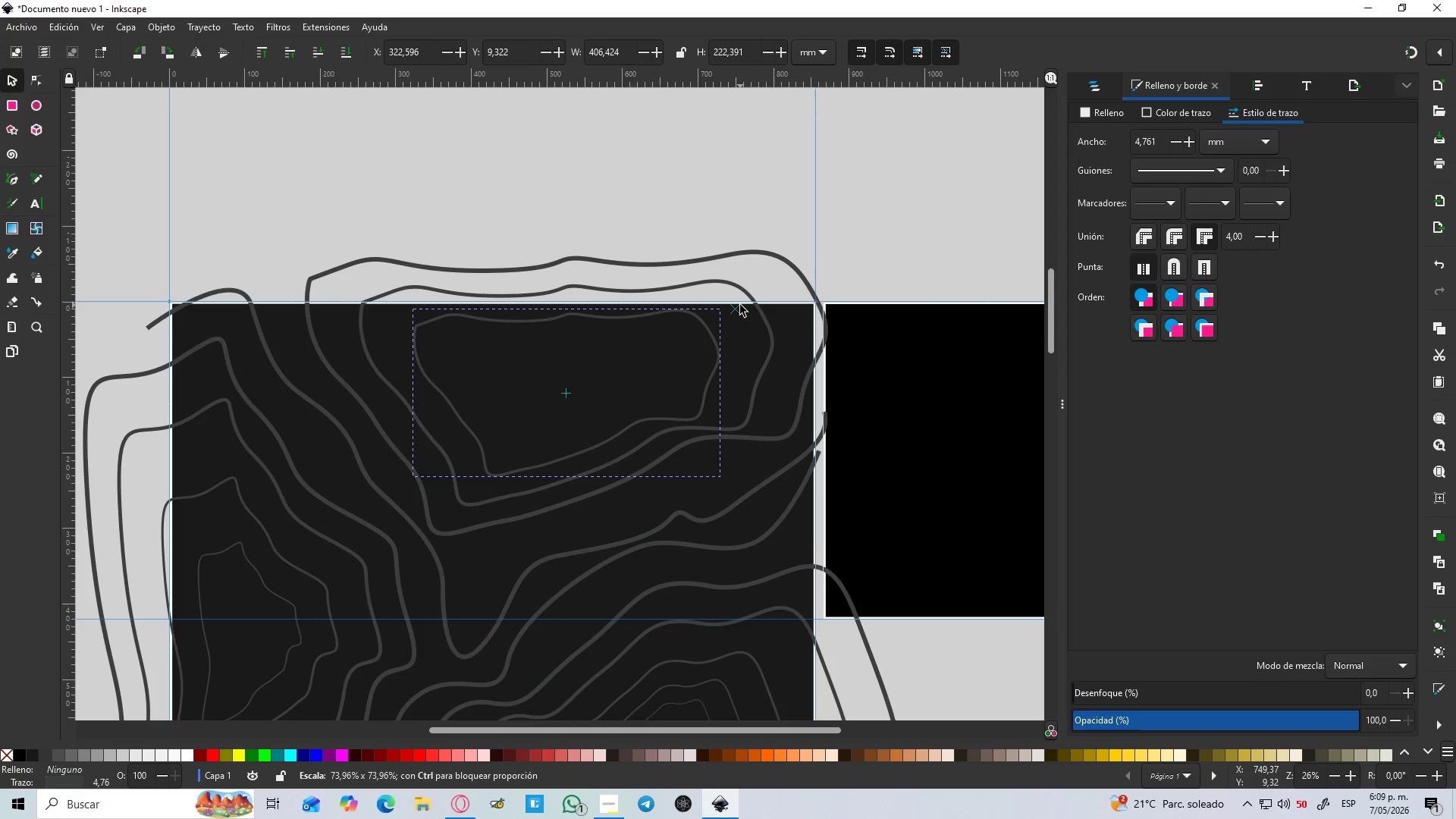 
hold_key(key=ShiftLeft, duration=1.5)
 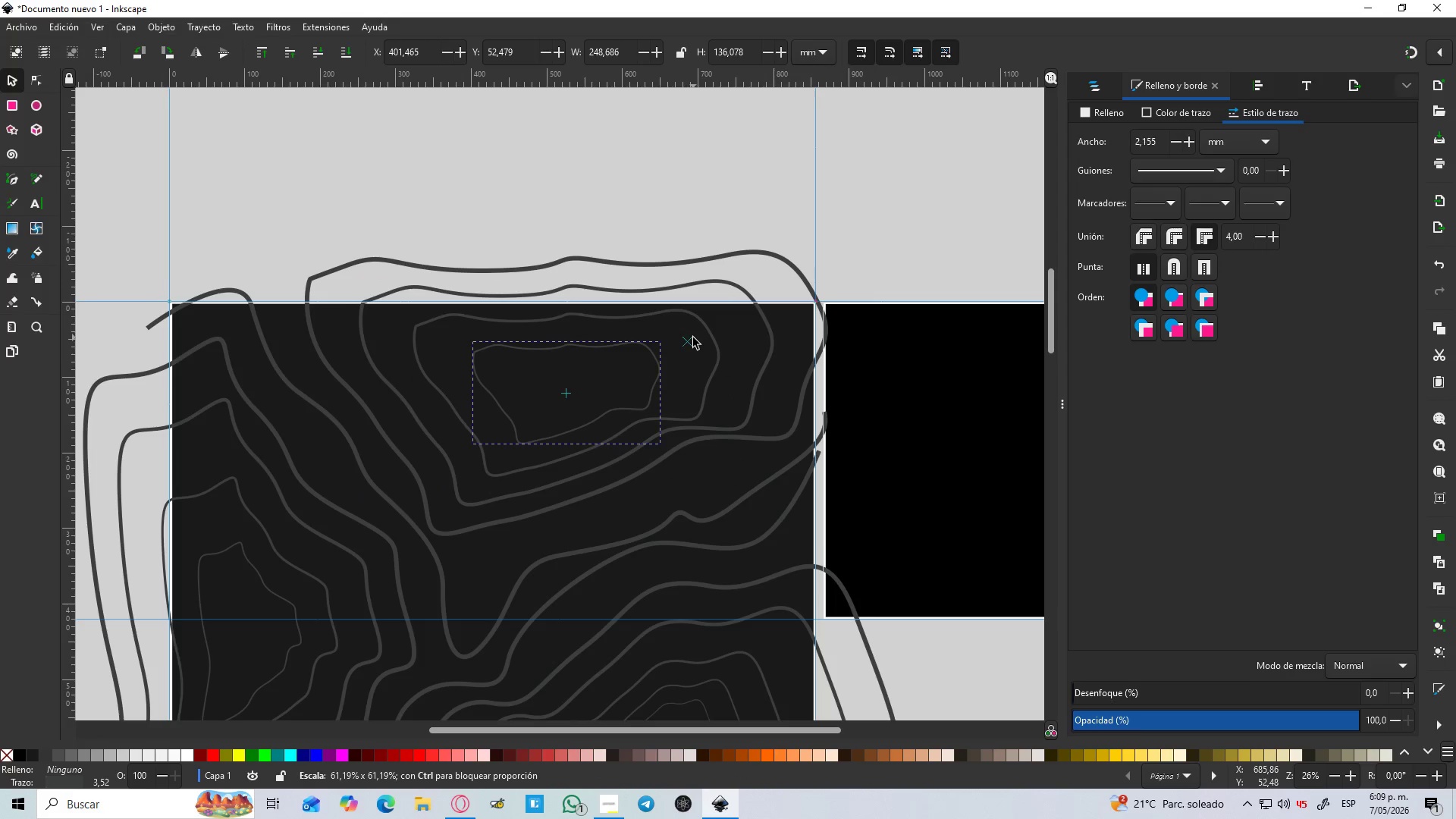 
key(Control+D)
 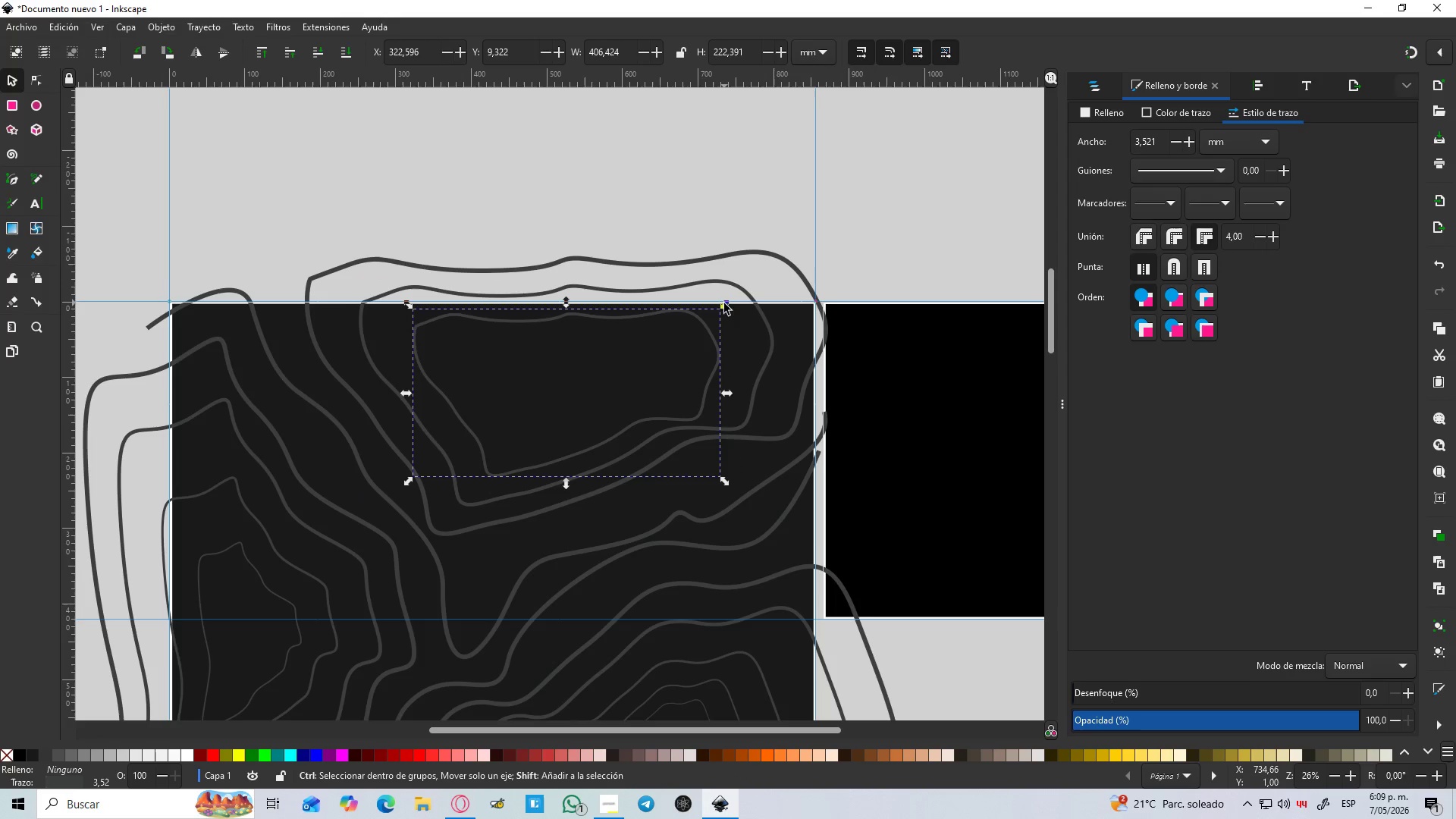 
left_click_drag(start_coordinate=[726, 305], to_coordinate=[693, 337])
 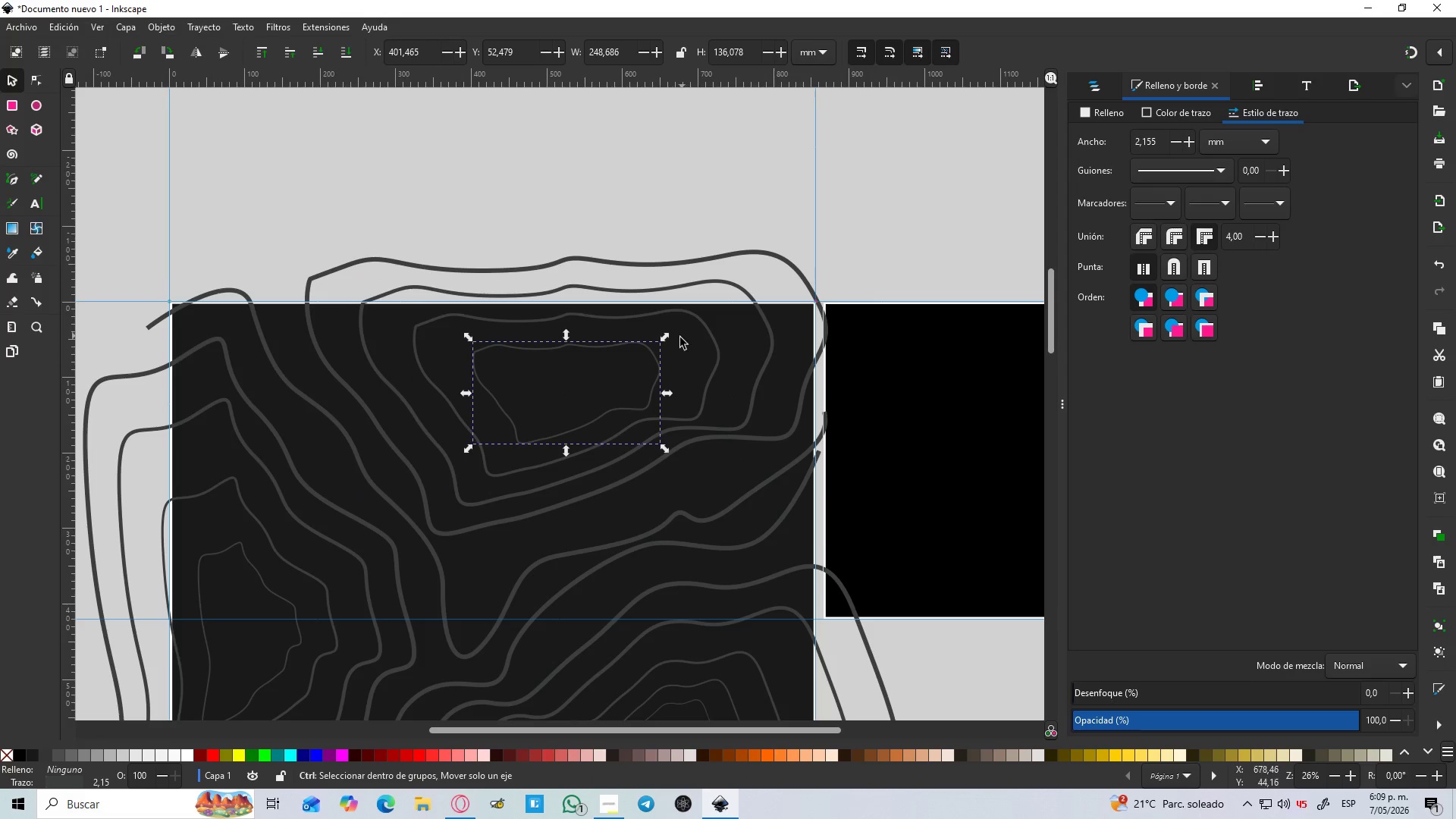 
hold_key(key=ShiftLeft, duration=0.55)
 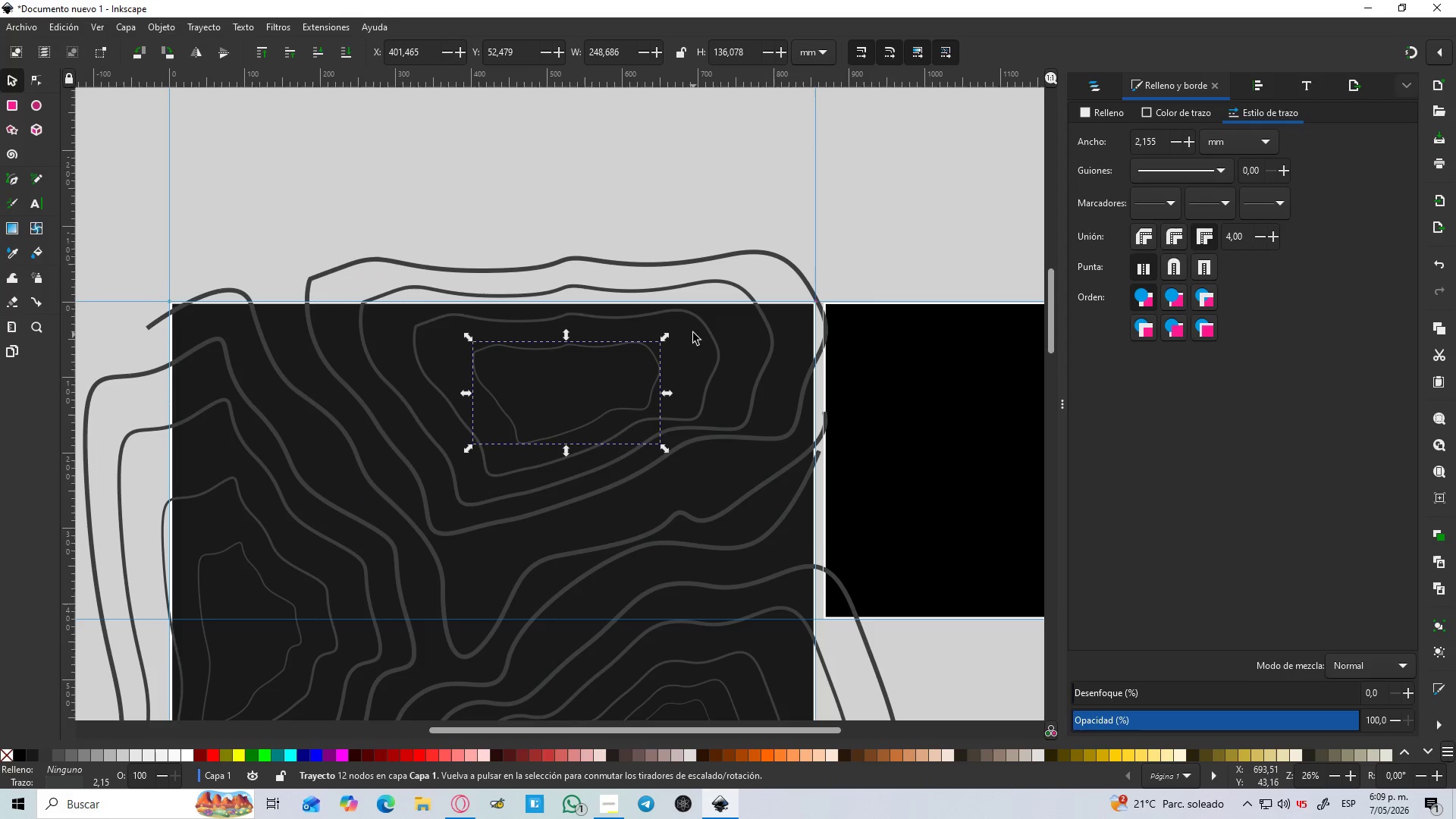 
key(Control+S)
 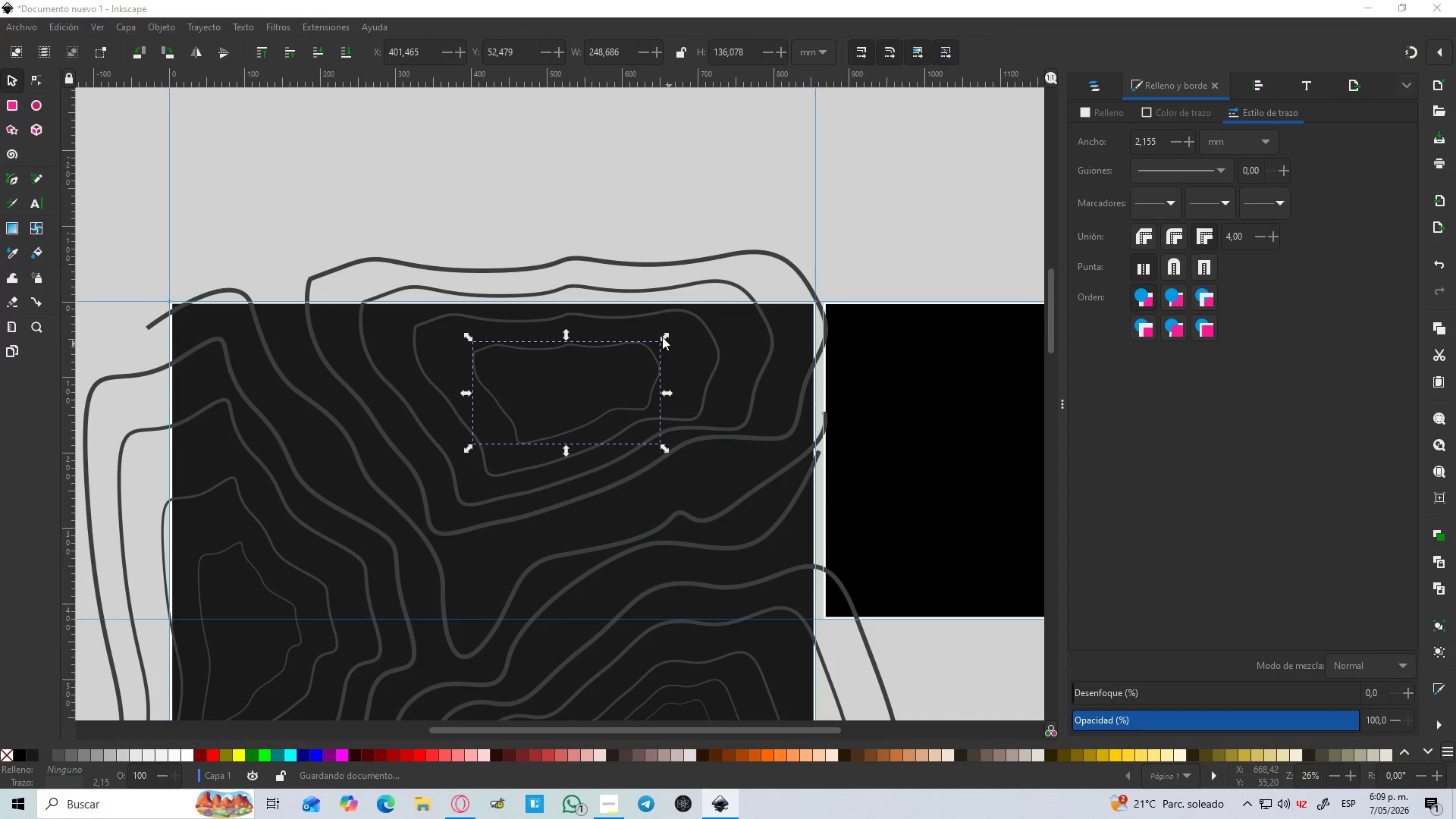 
key(Control+D)
 